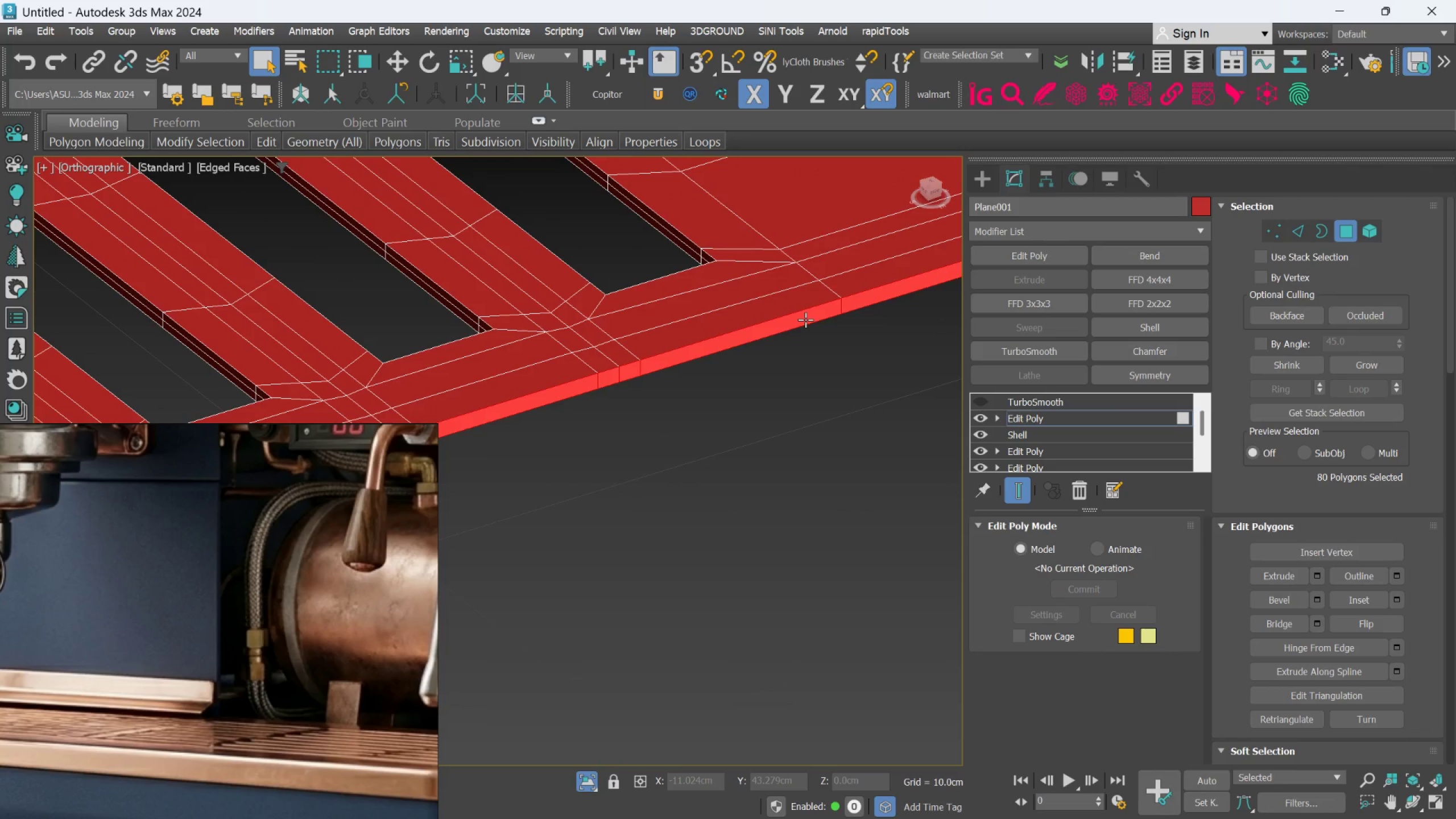 
scroll: coordinate [600, 341], scroll_direction: down, amount: 5.0
 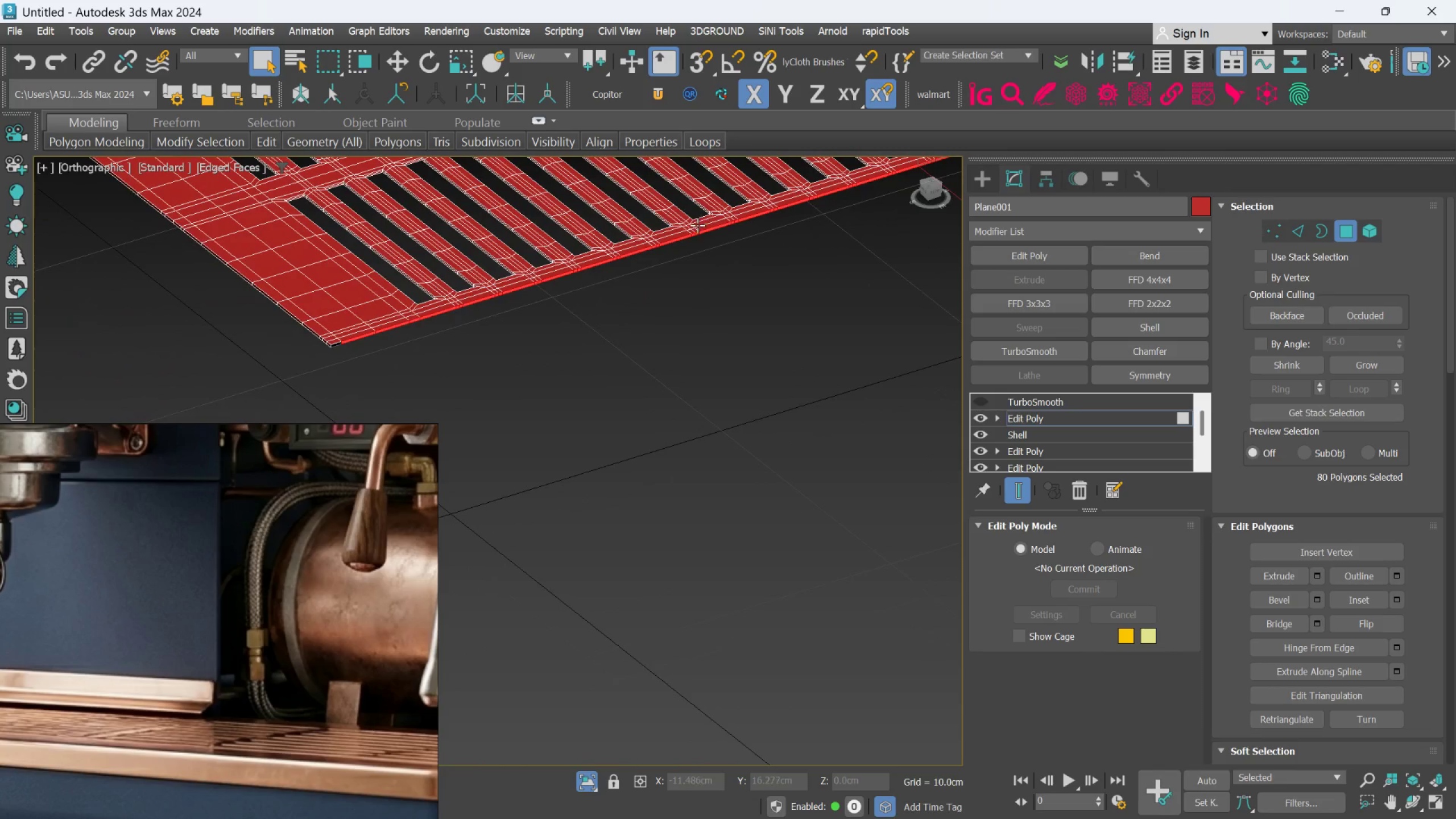 
key(Delete)
 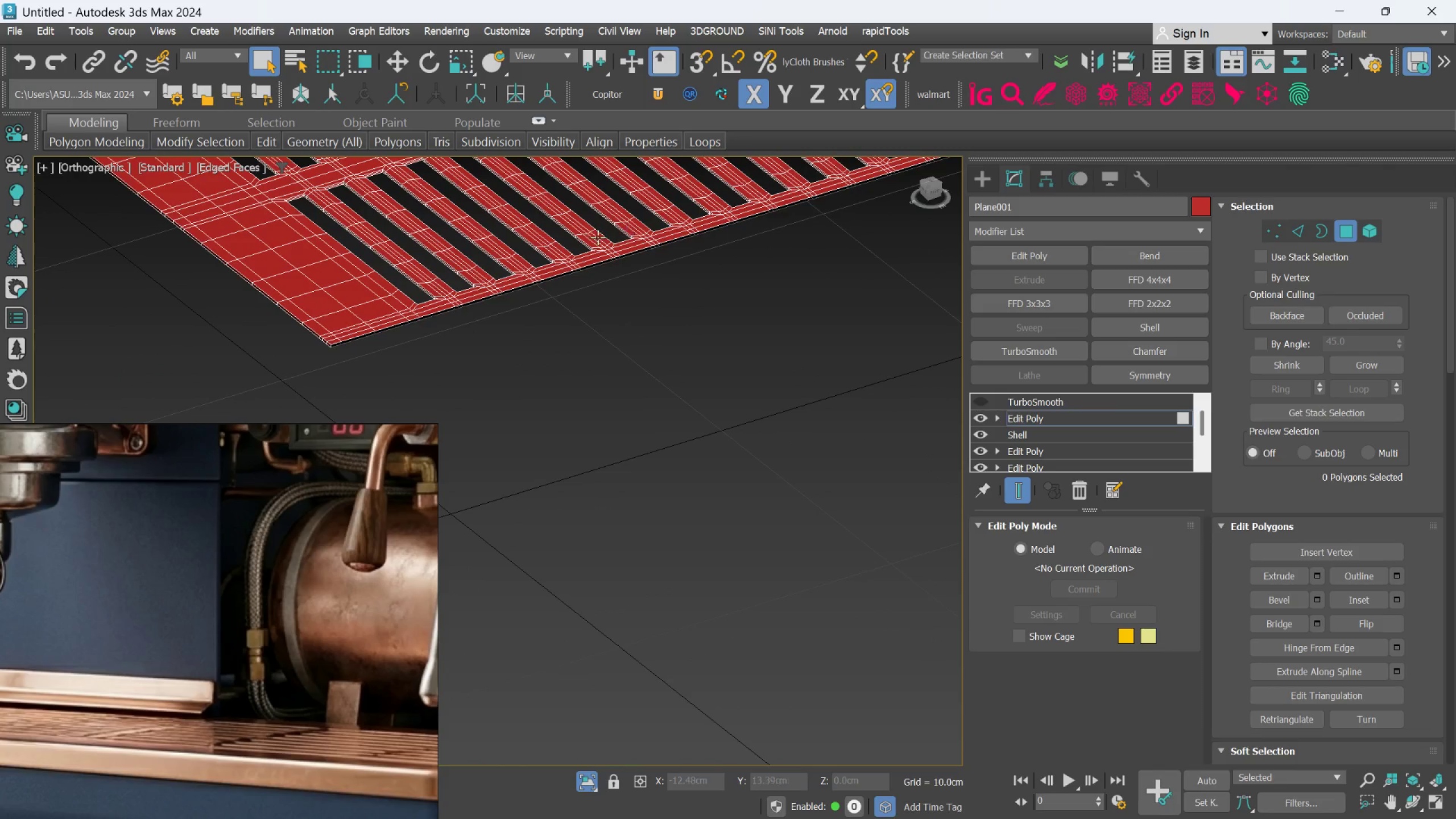 
scroll: coordinate [586, 241], scroll_direction: up, amount: 1.0
 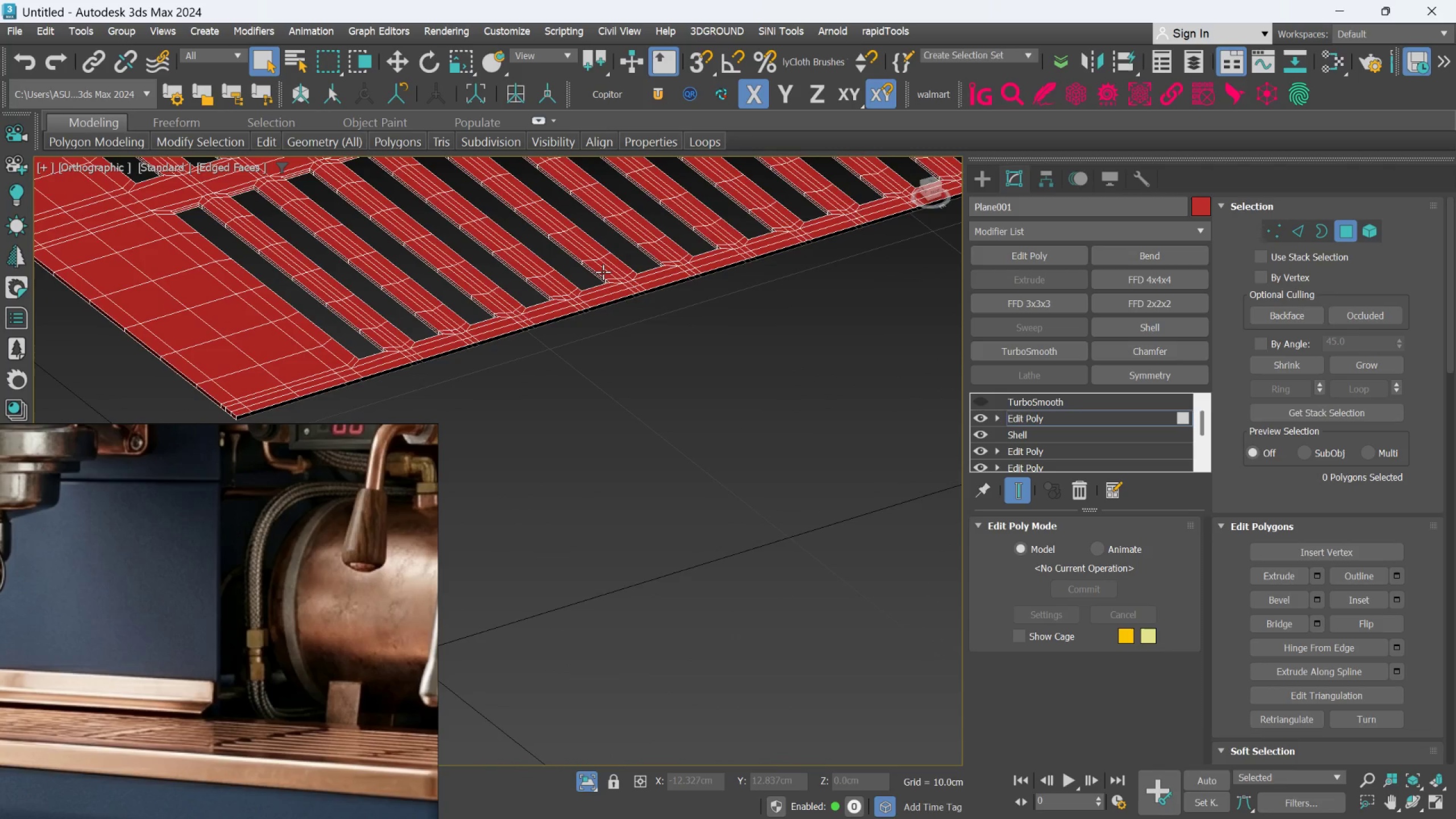 
key(T)
 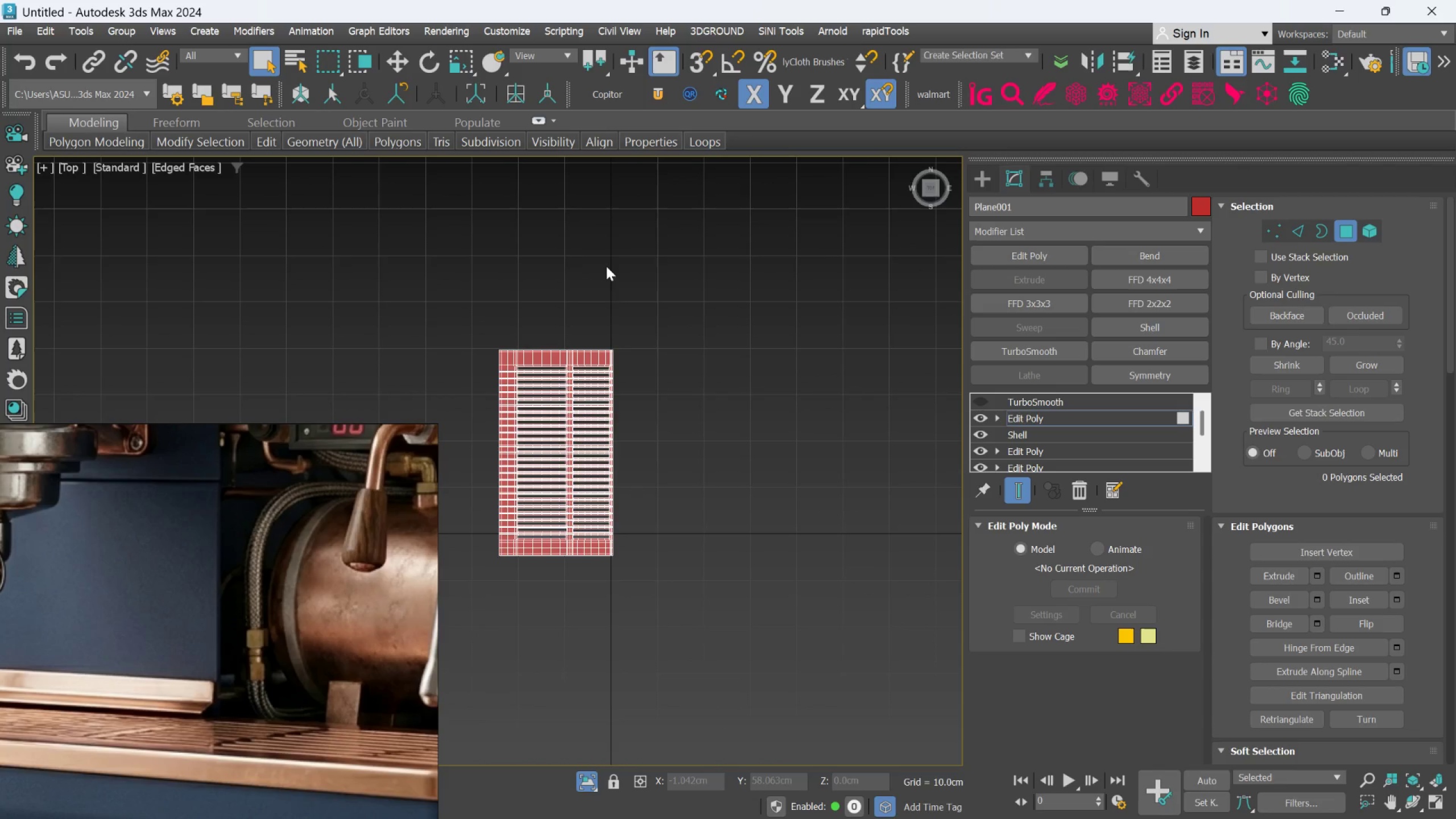 
scroll: coordinate [605, 352], scroll_direction: up, amount: 6.0
 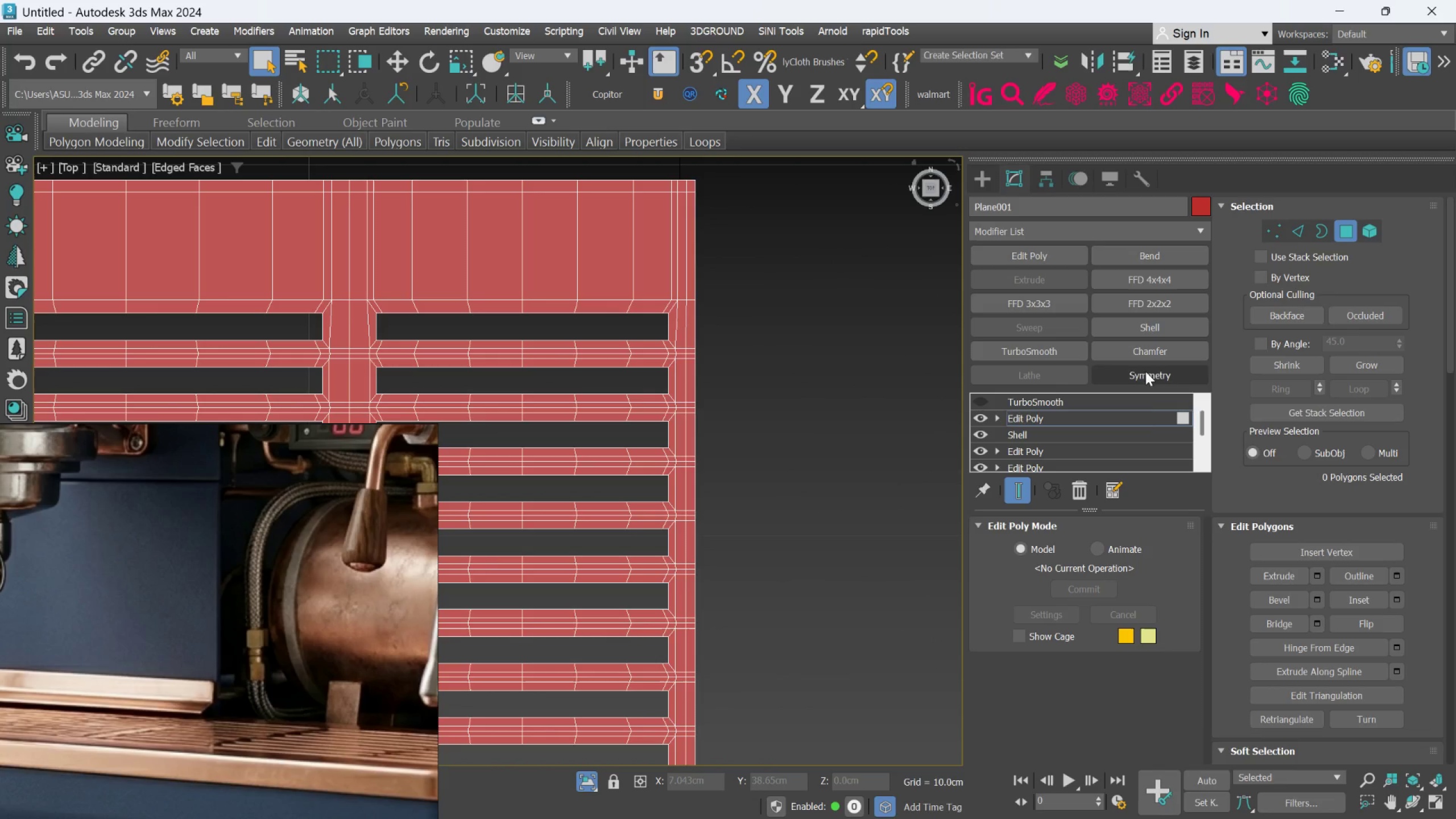 
left_click([1145, 415])
 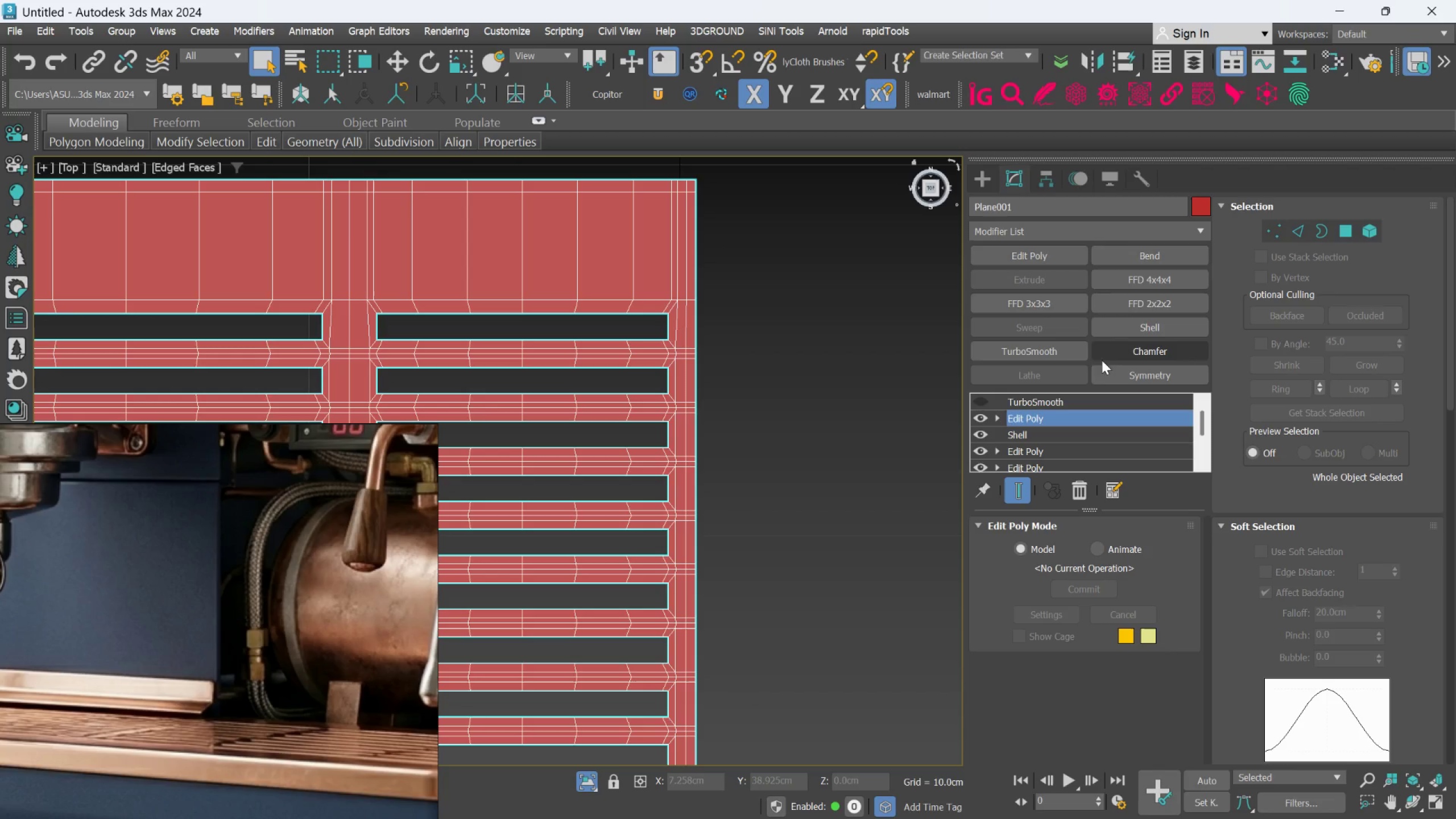 
left_click([1125, 373])
 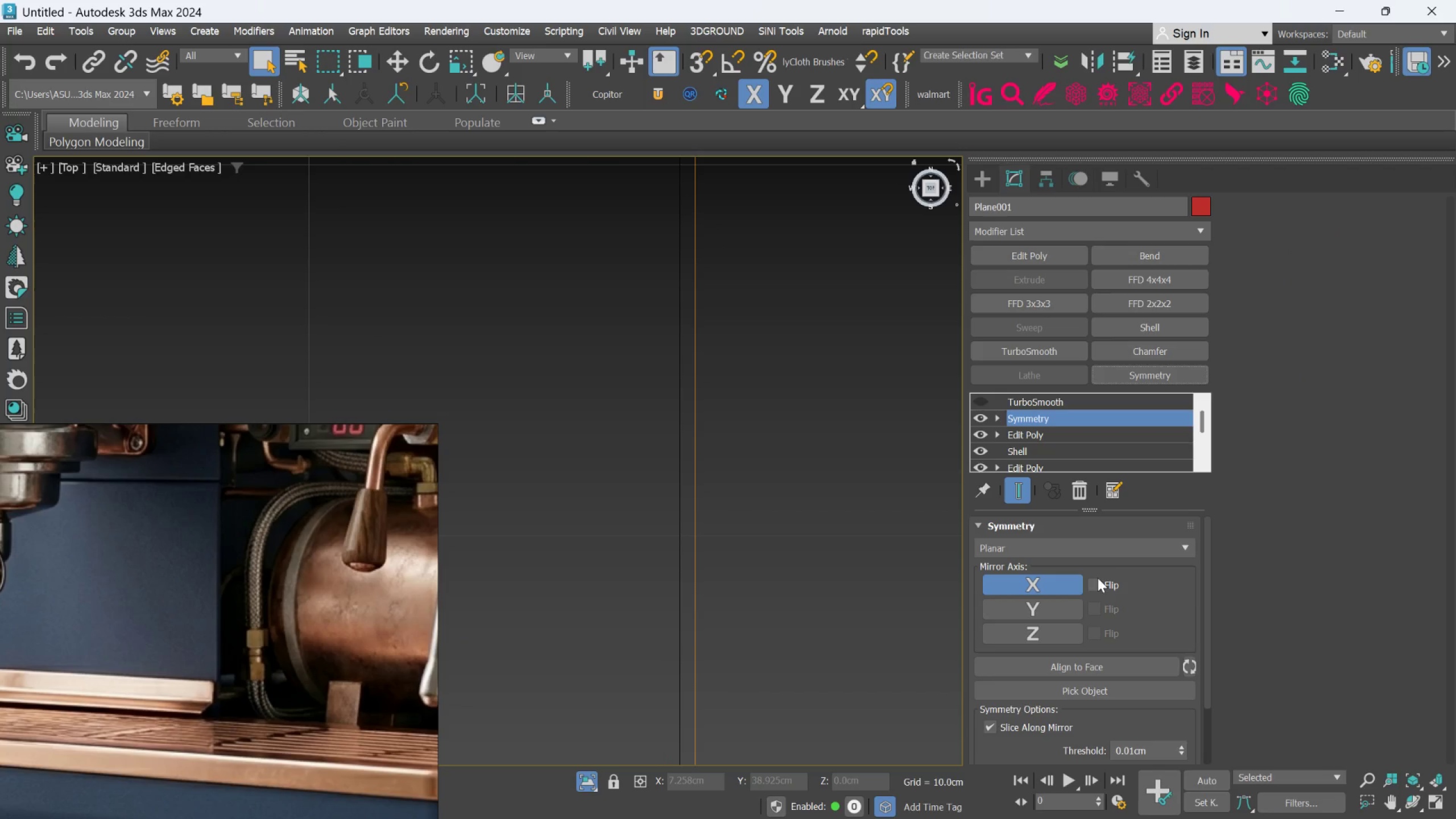 
left_click([1086, 585])
 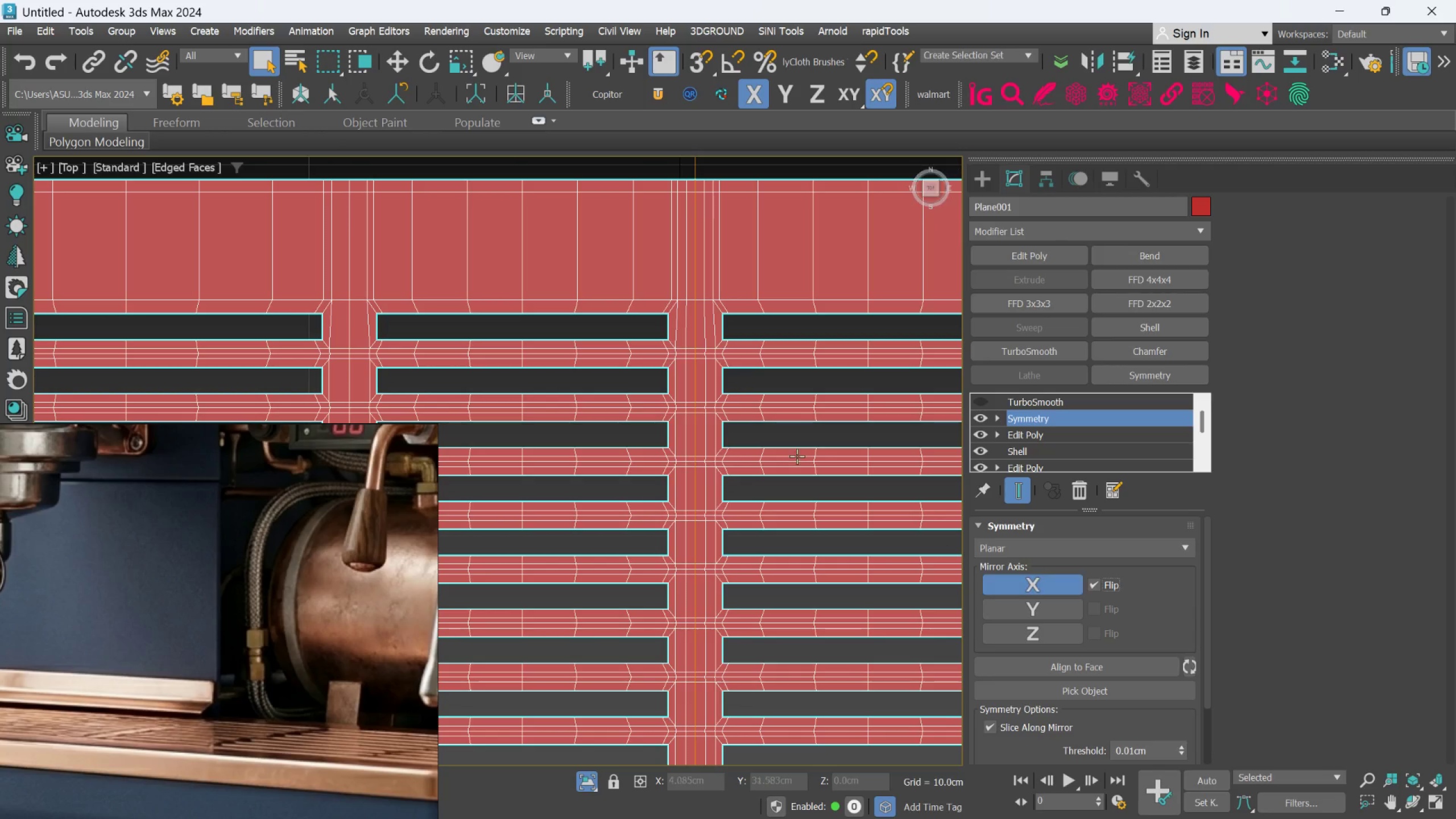 
scroll: coordinate [787, 349], scroll_direction: down, amount: 5.0
 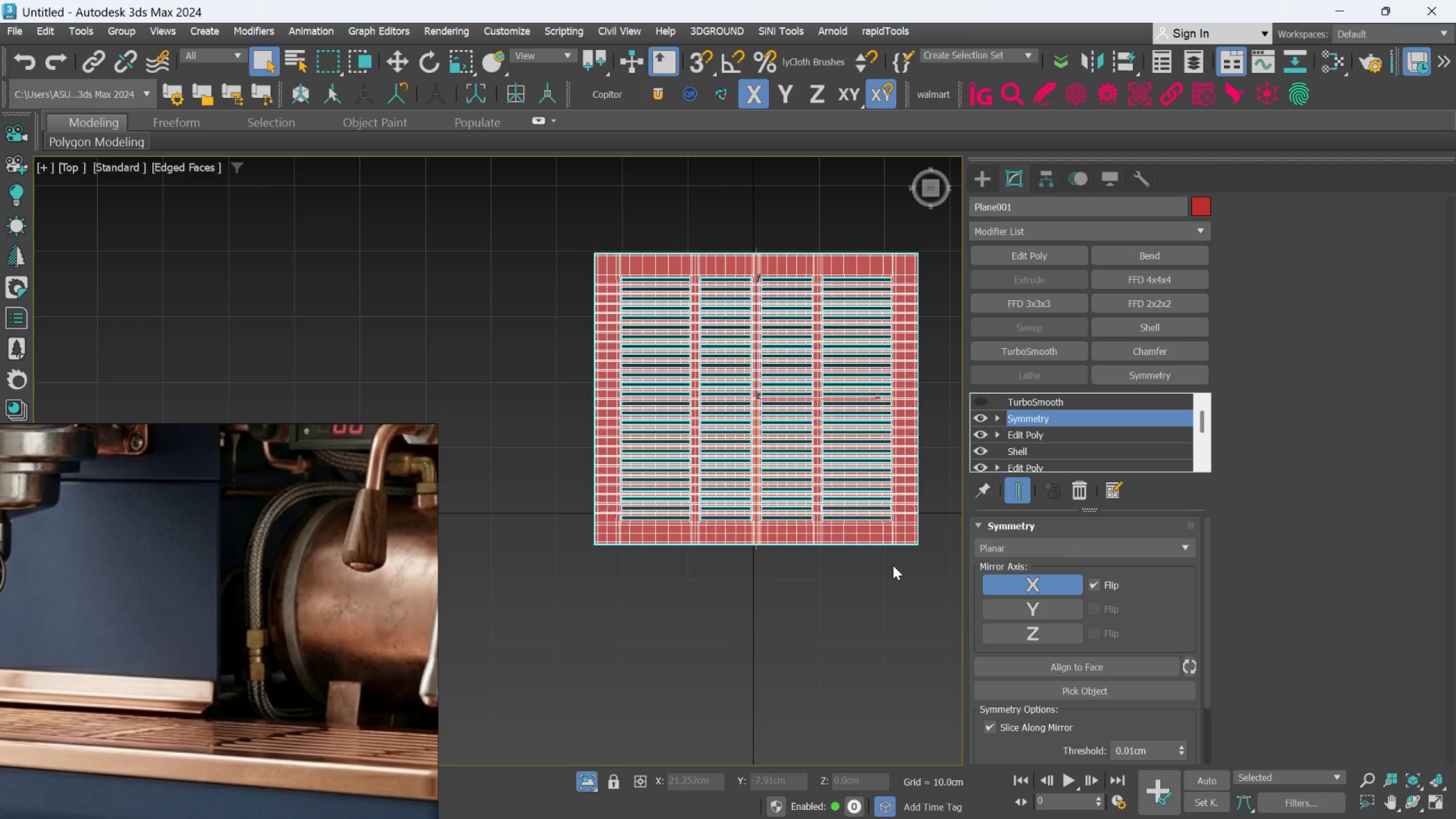 
wait(14.95)
 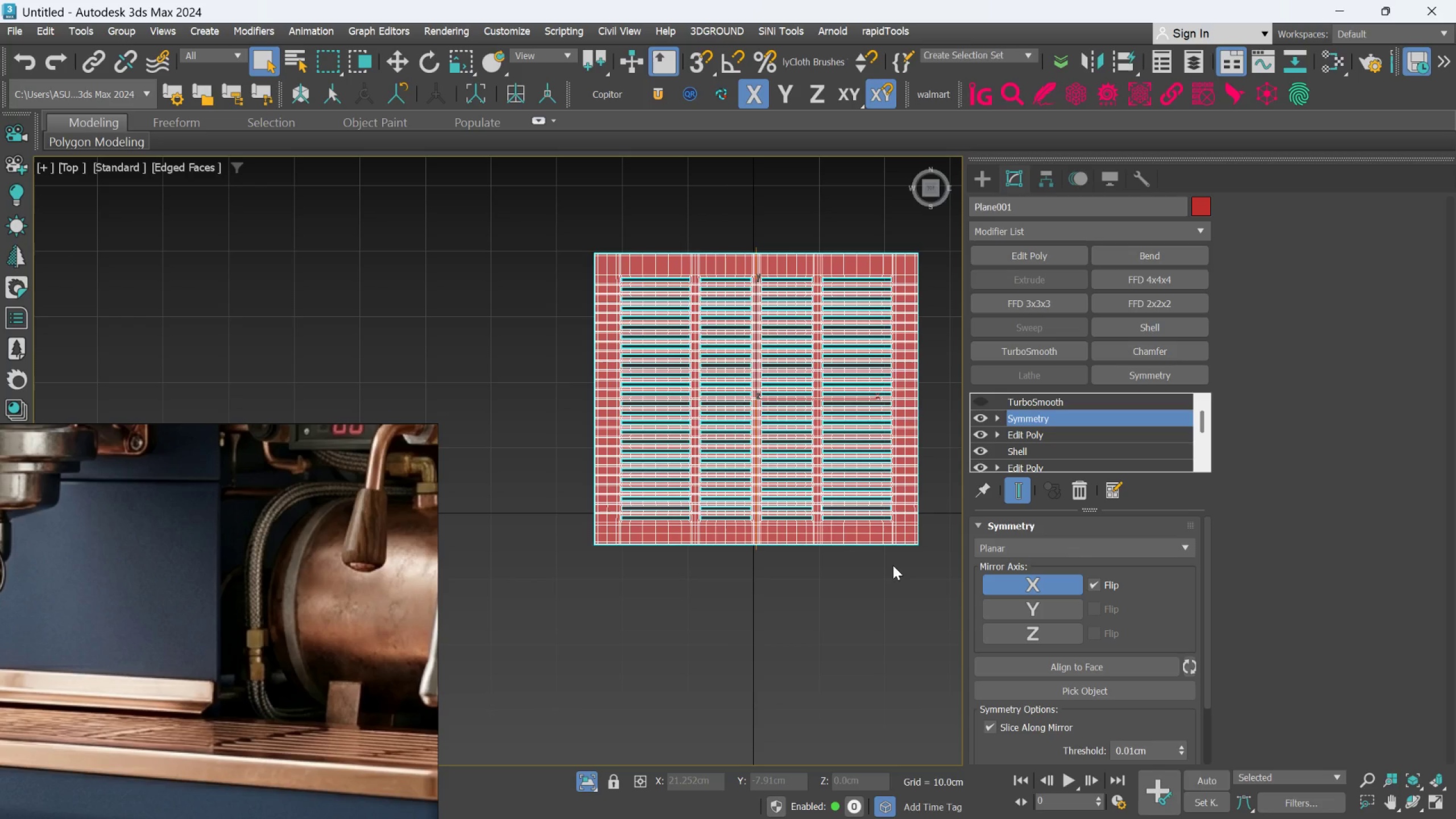 
left_click([987, 401])
 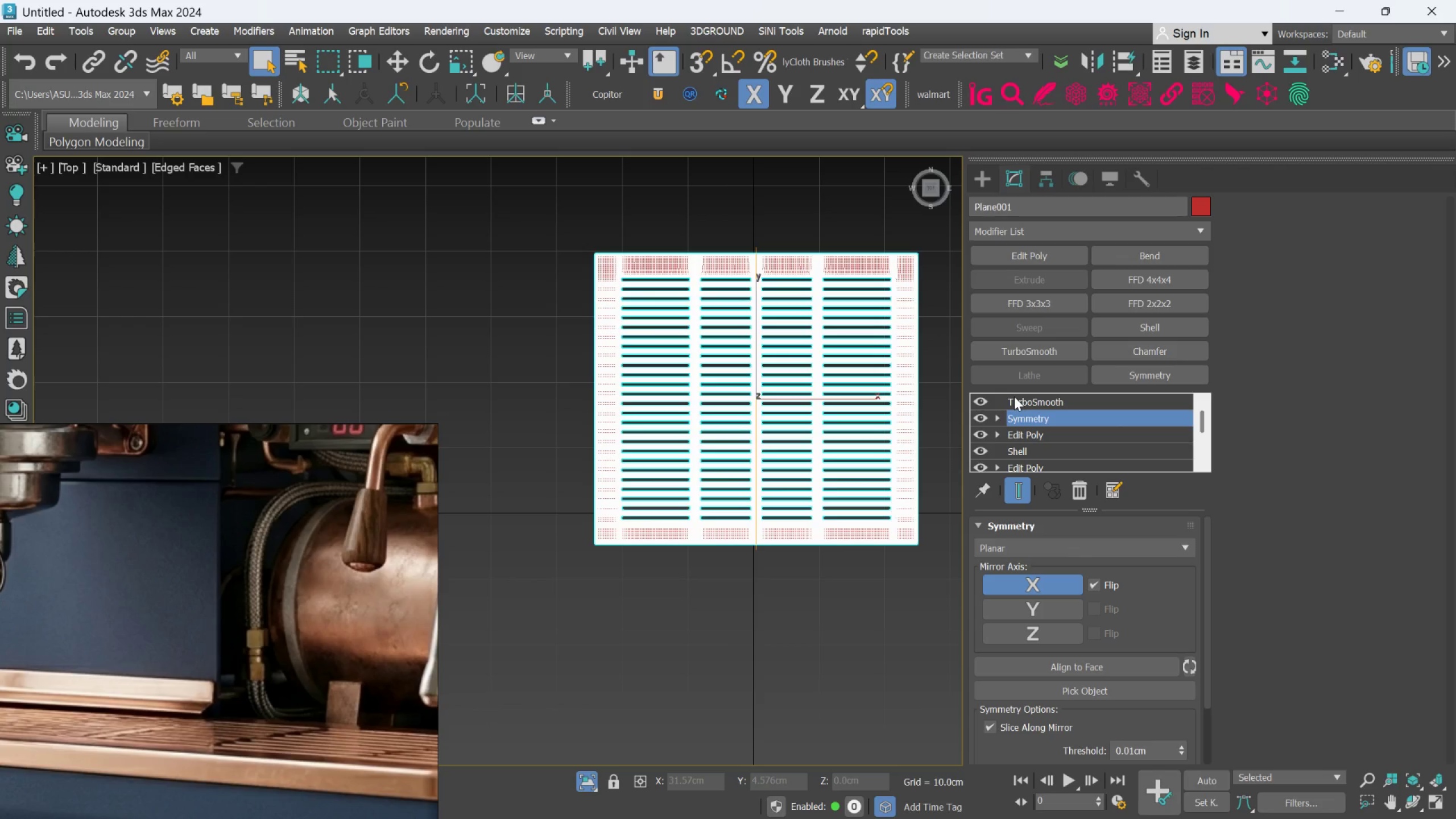 
left_click([1015, 396])
 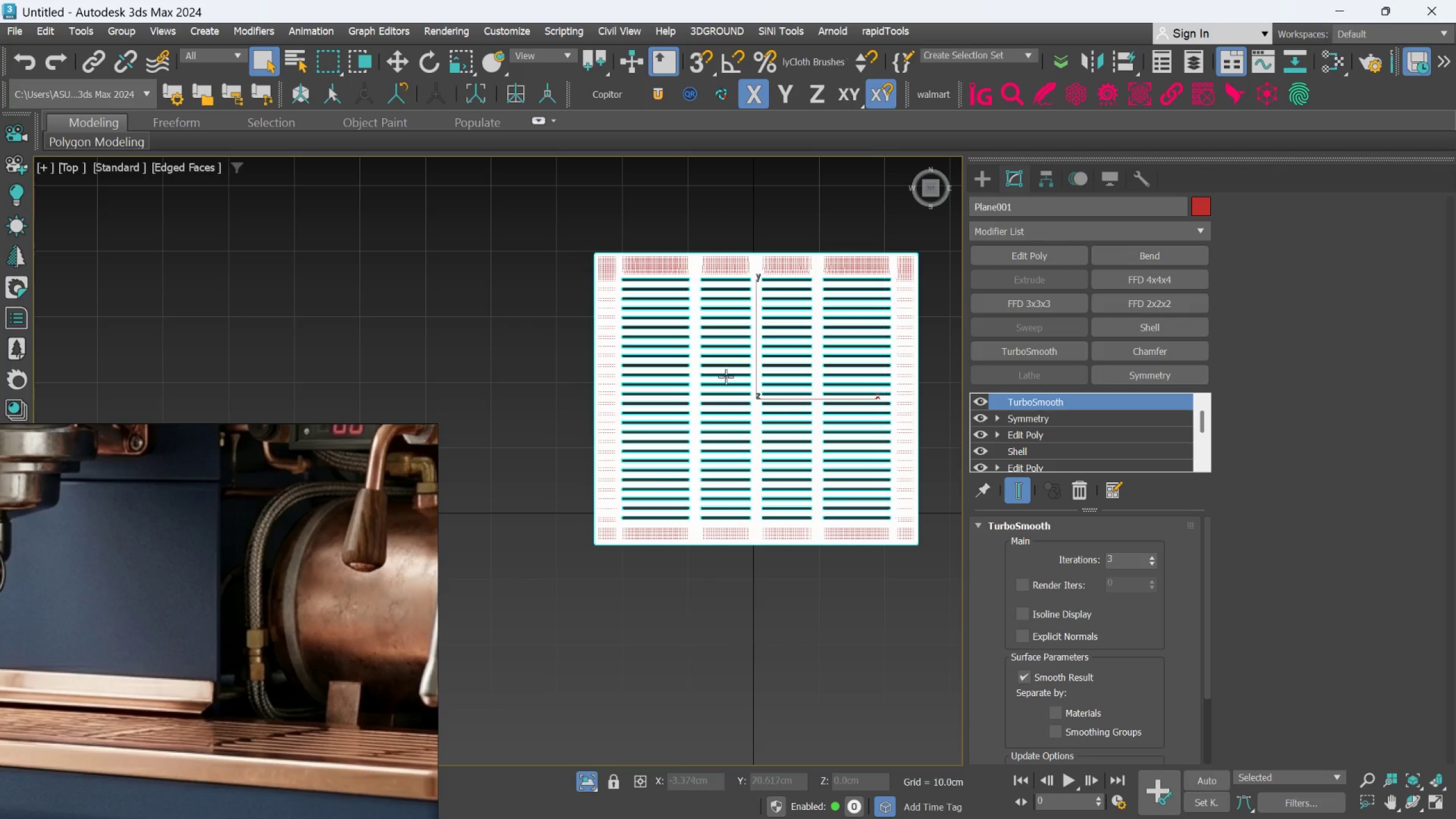 
scroll: coordinate [714, 373], scroll_direction: up, amount: 1.0
 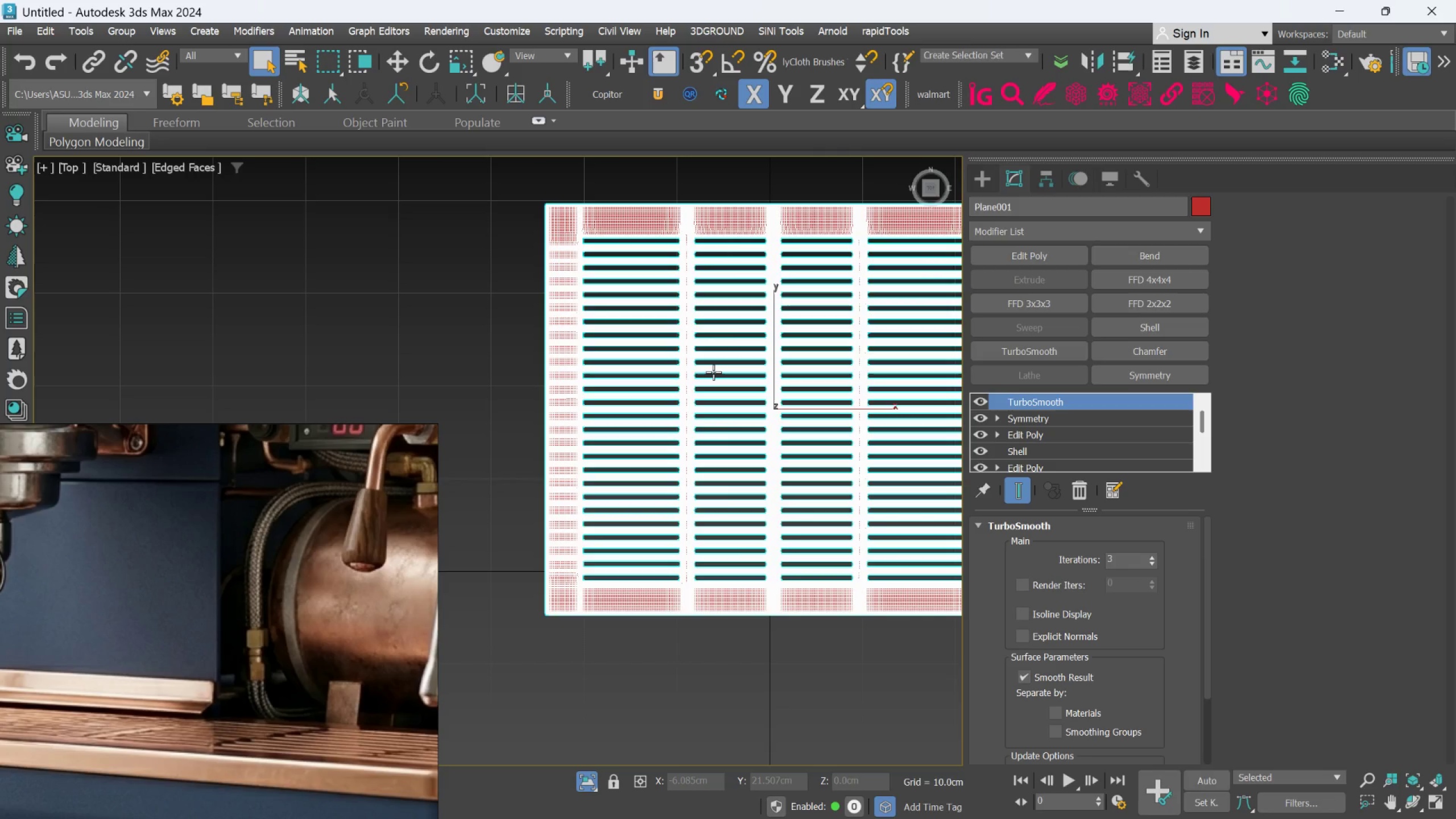 
key(F5)
 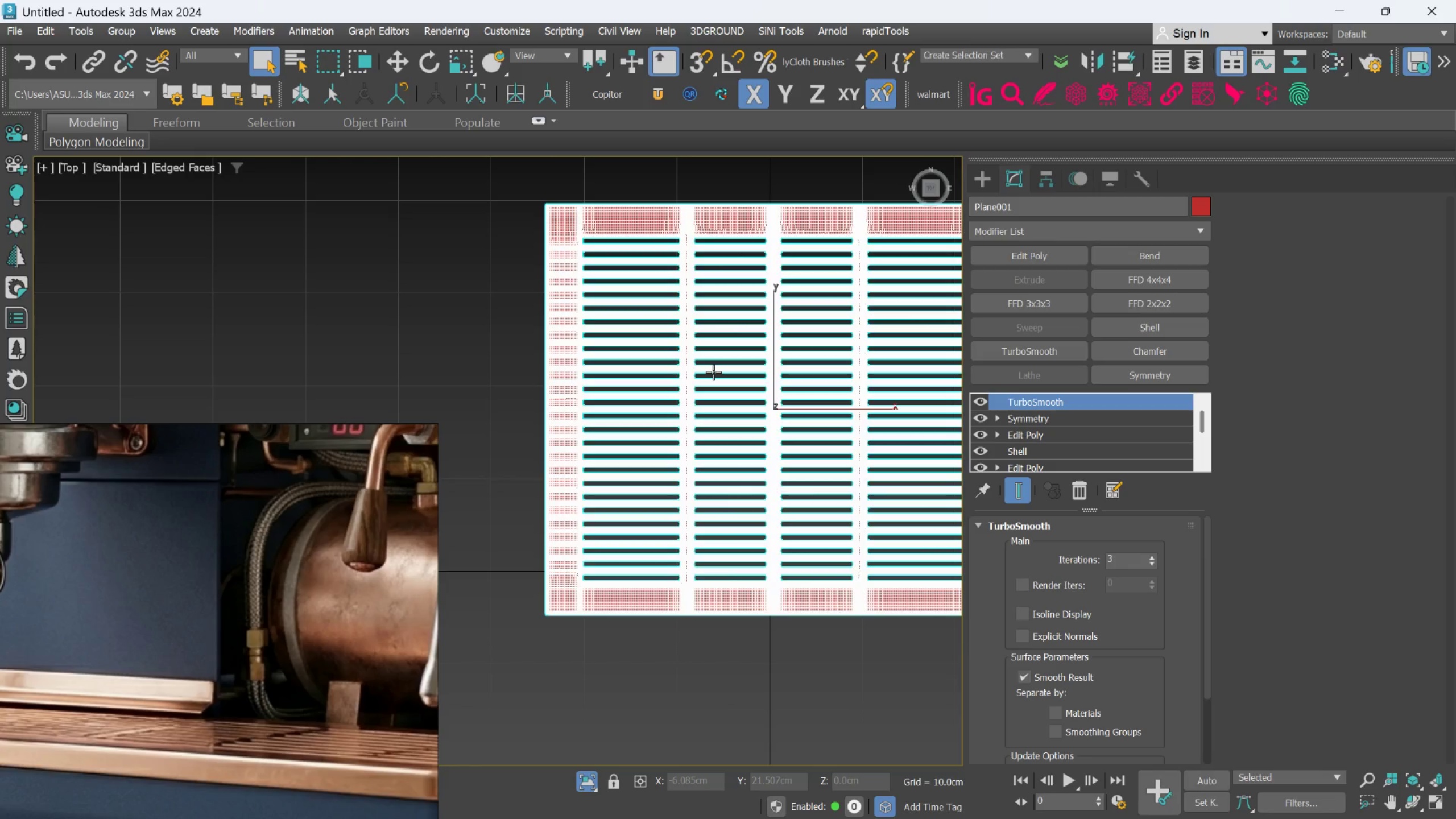 
key(F4)
 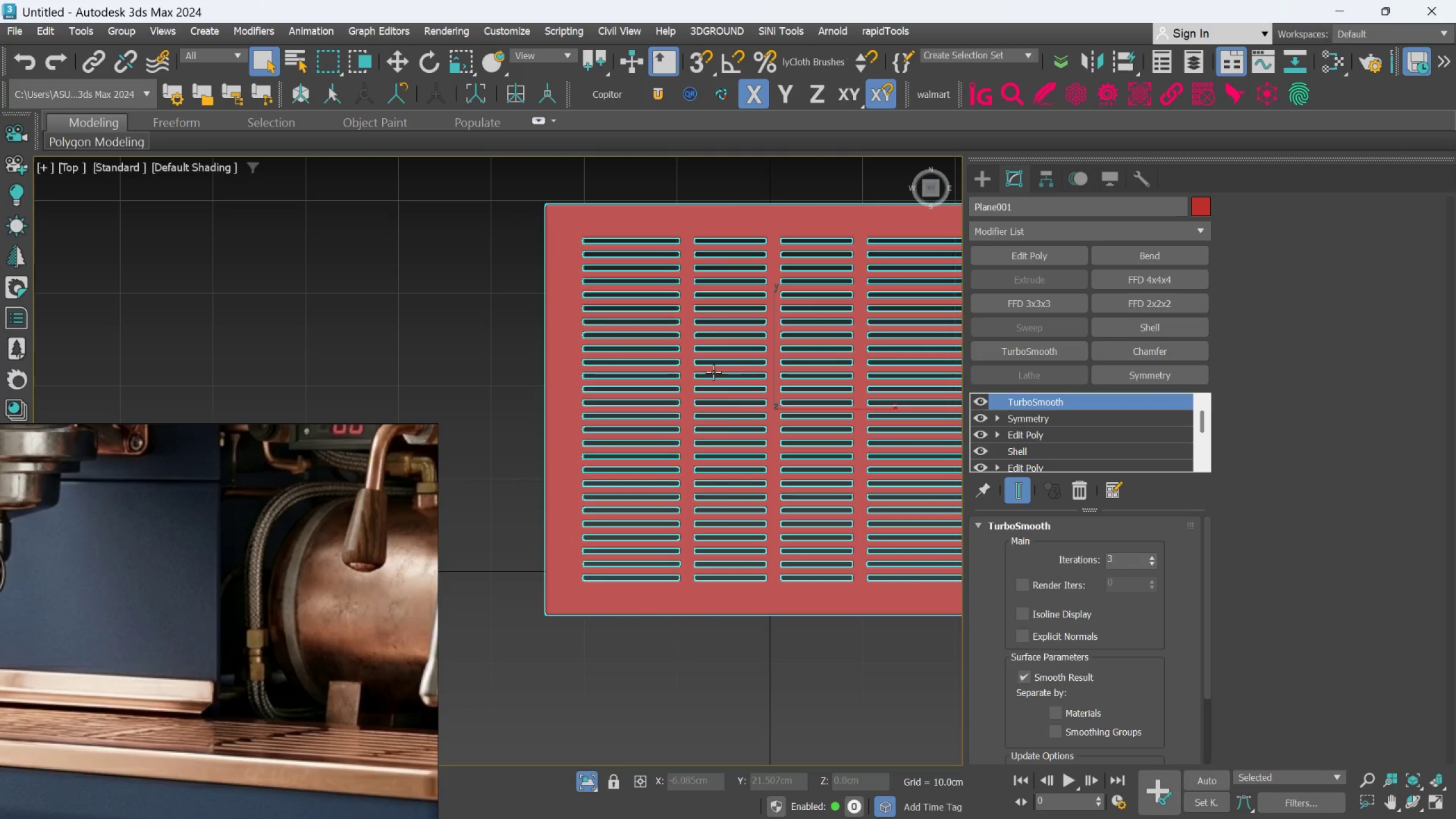 
scroll: coordinate [713, 372], scroll_direction: down, amount: 1.0
 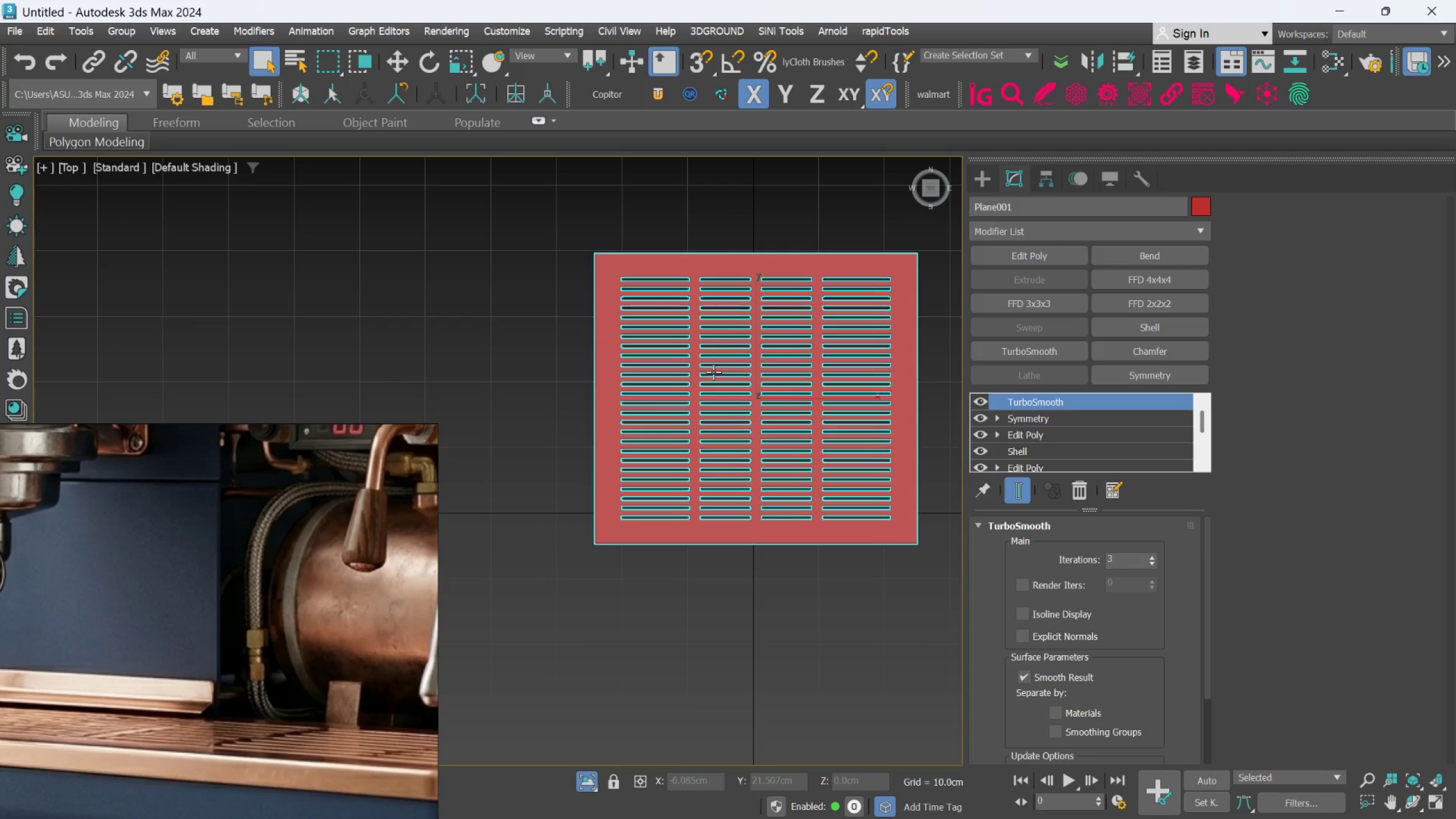 
hold_key(key=AltLeft, duration=0.89)
 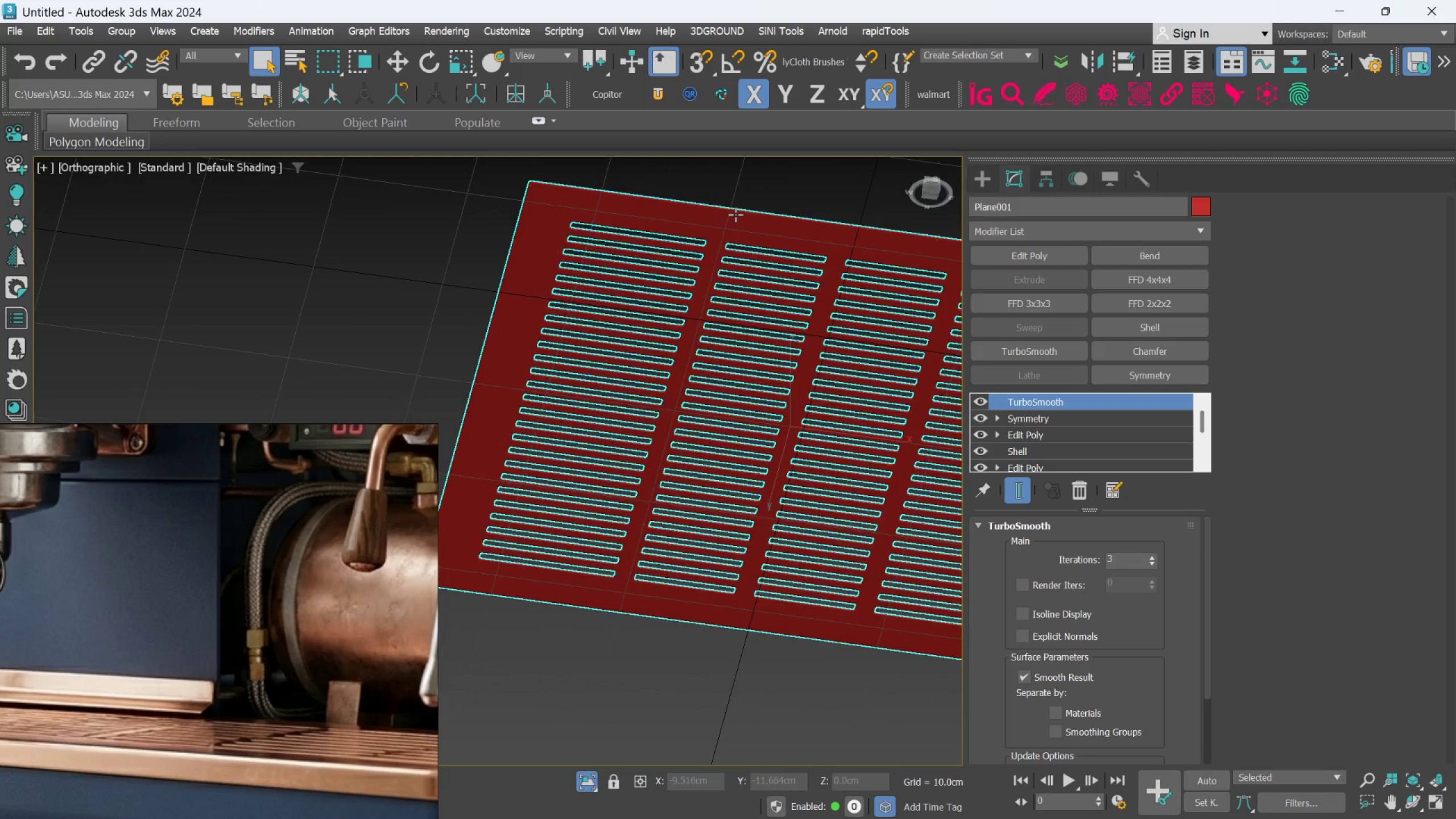 
scroll: coordinate [721, 371], scroll_direction: up, amount: 2.0
 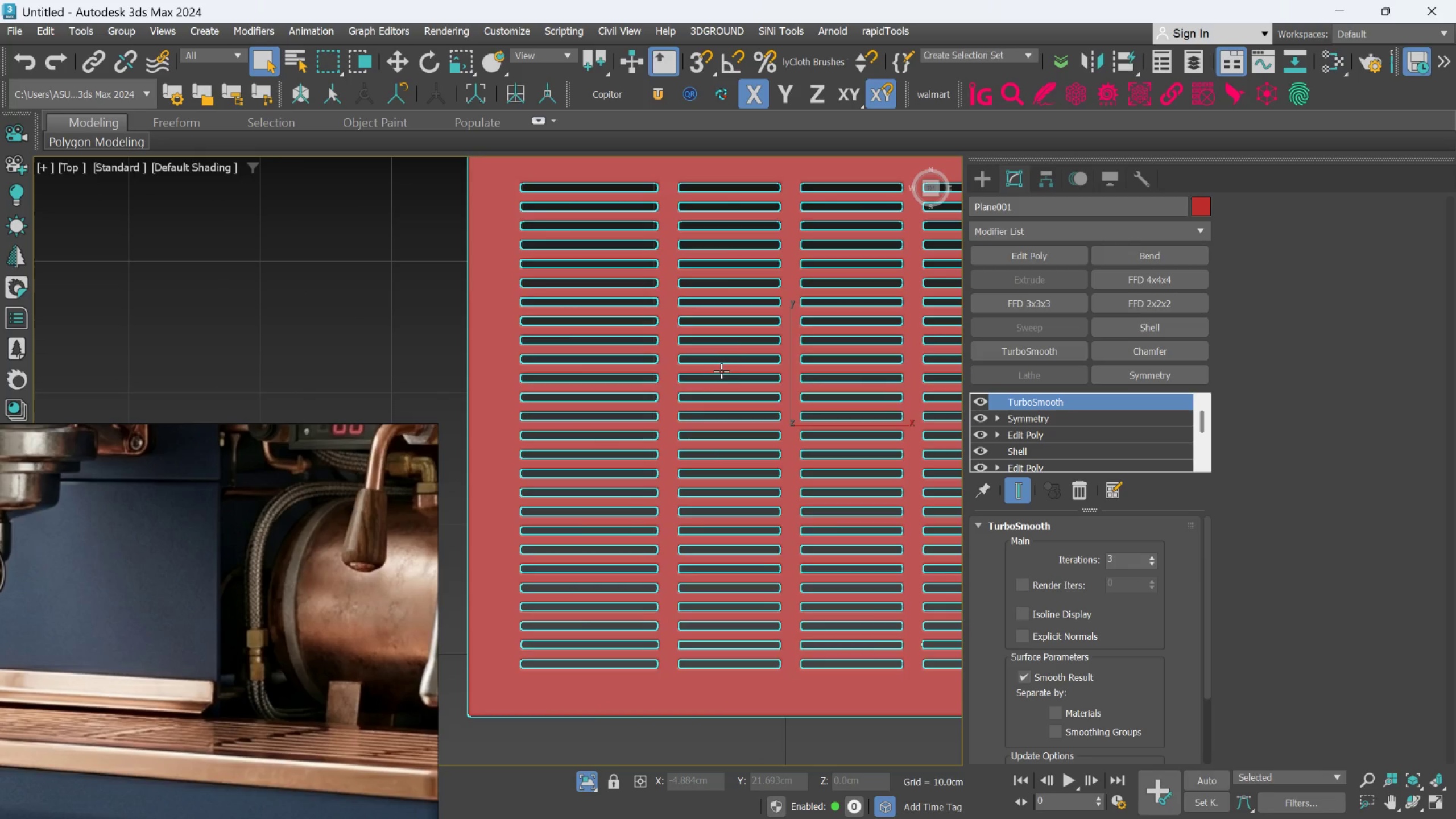 
hold_key(key=AltLeft, duration=0.86)
 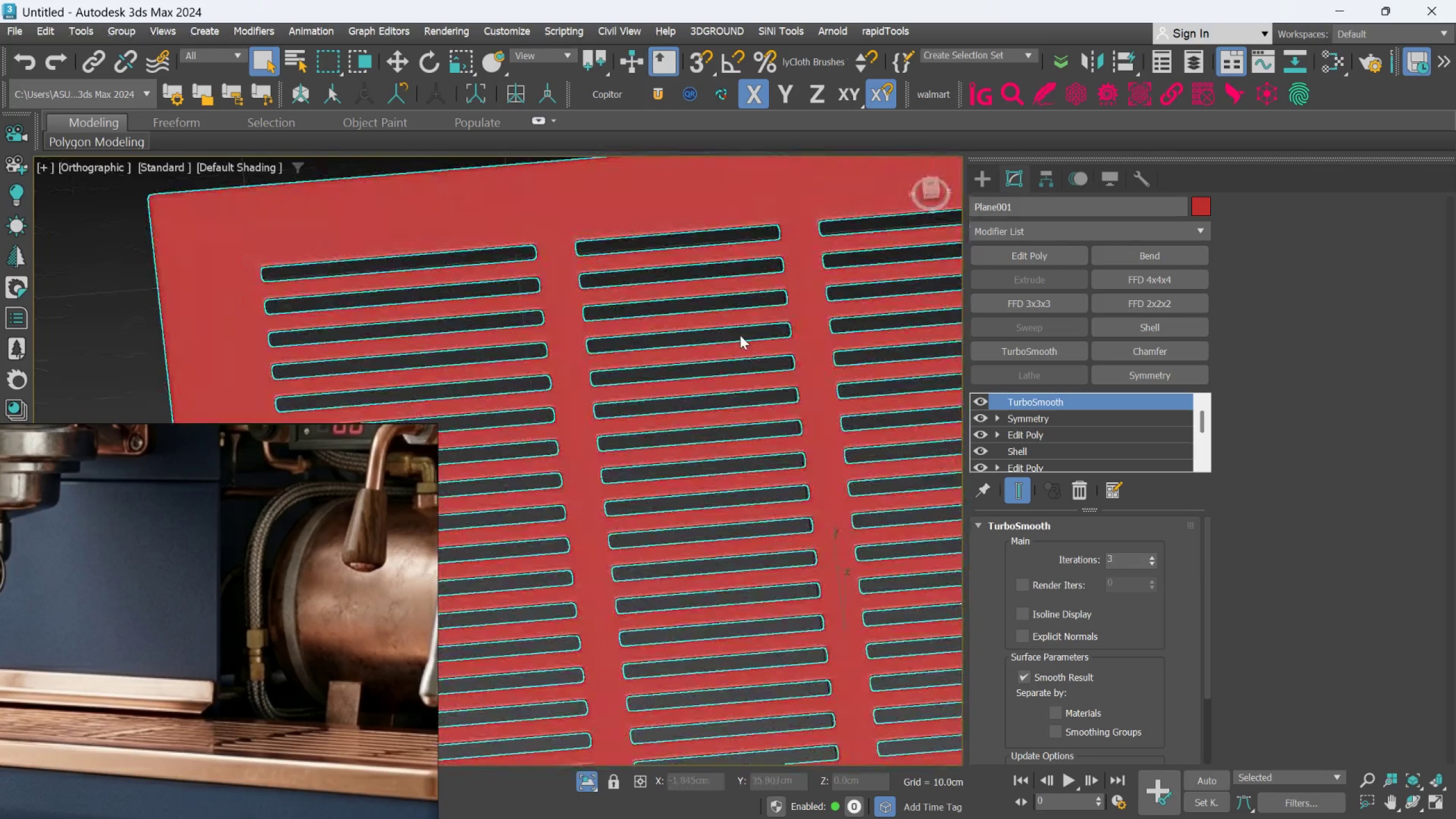 
scroll: coordinate [735, 214], scroll_direction: up, amount: 2.0
 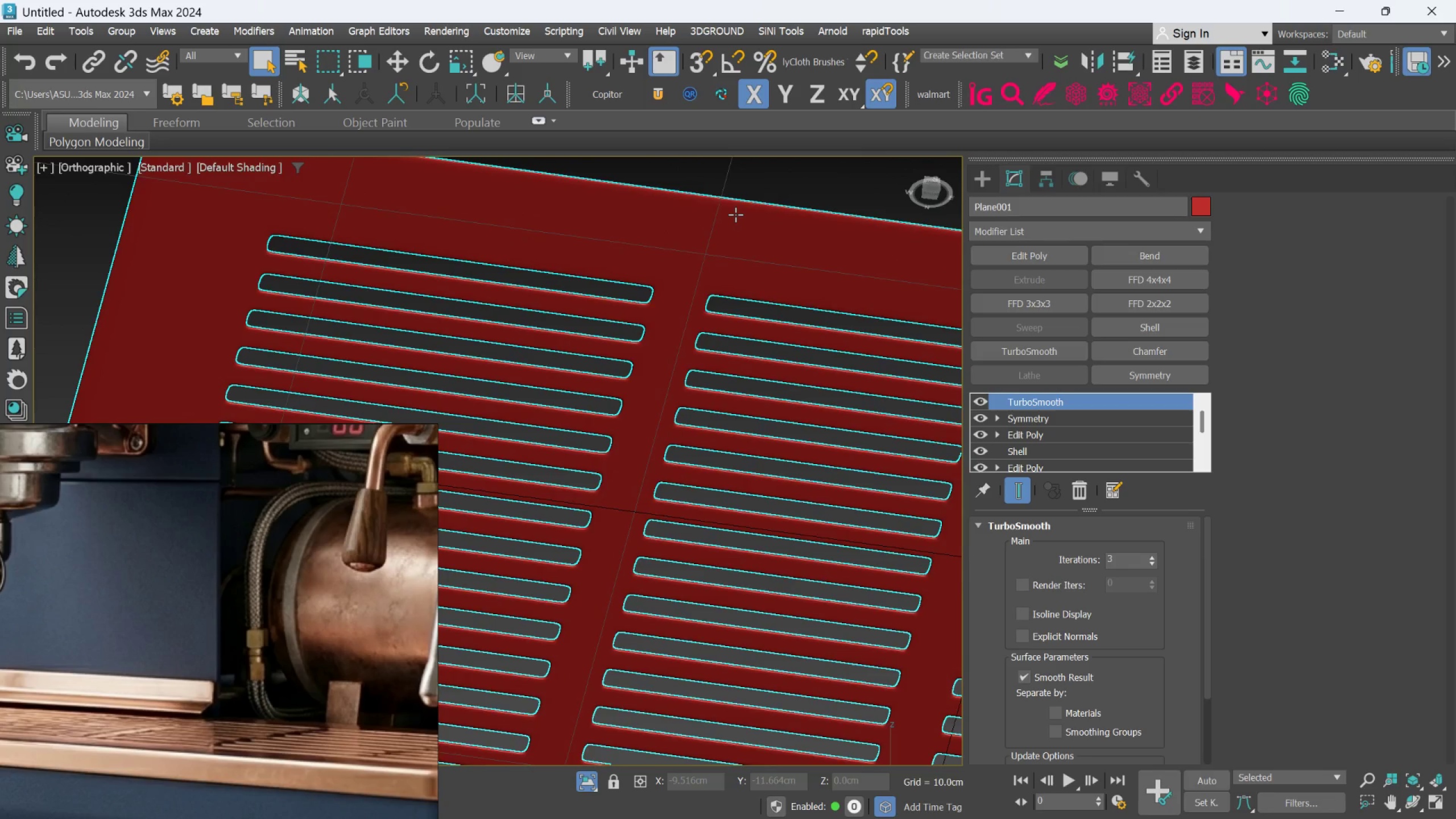 
hold_key(key=AltLeft, duration=0.78)
 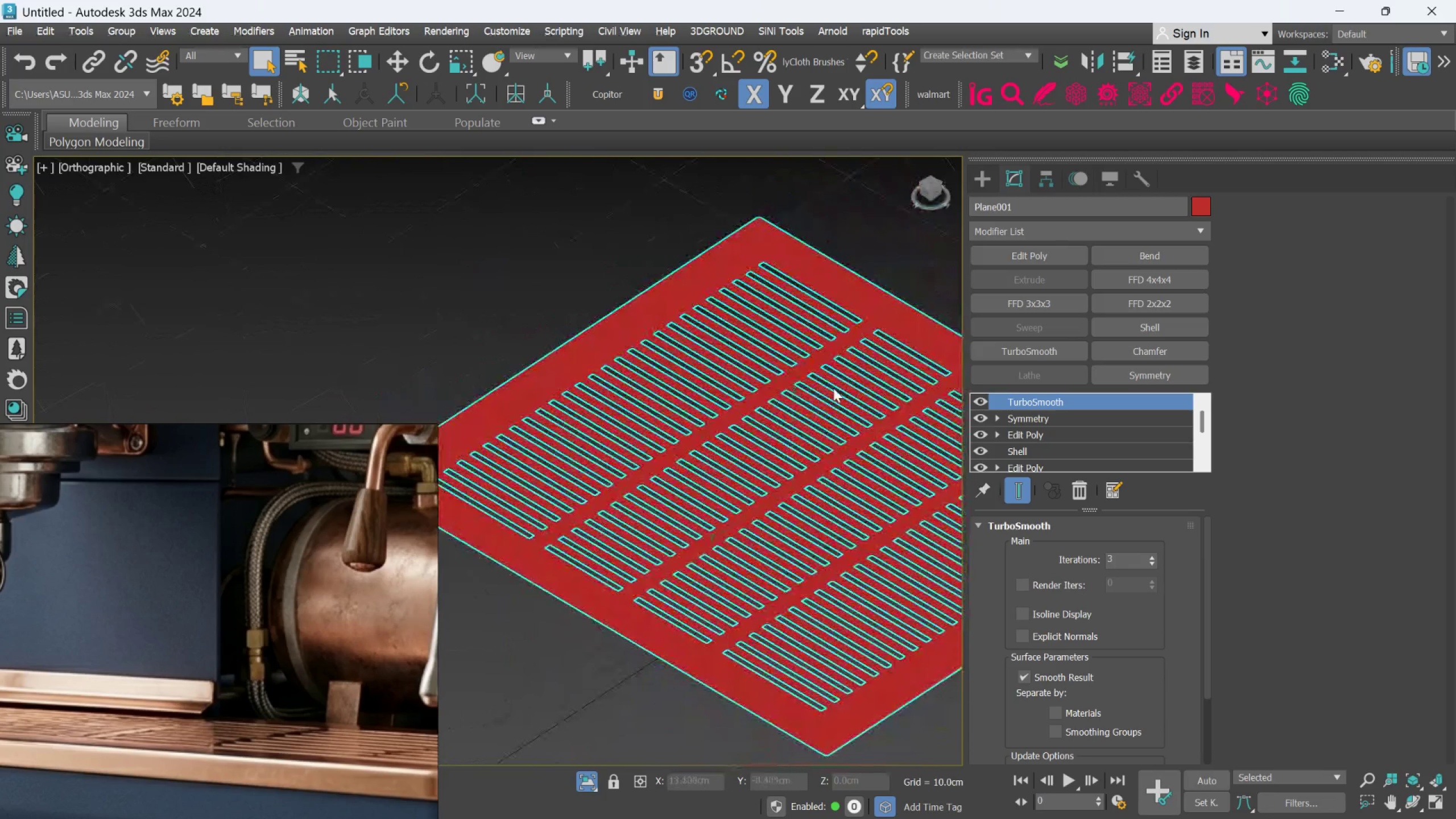 
scroll: coordinate [740, 335], scroll_direction: down, amount: 2.0
 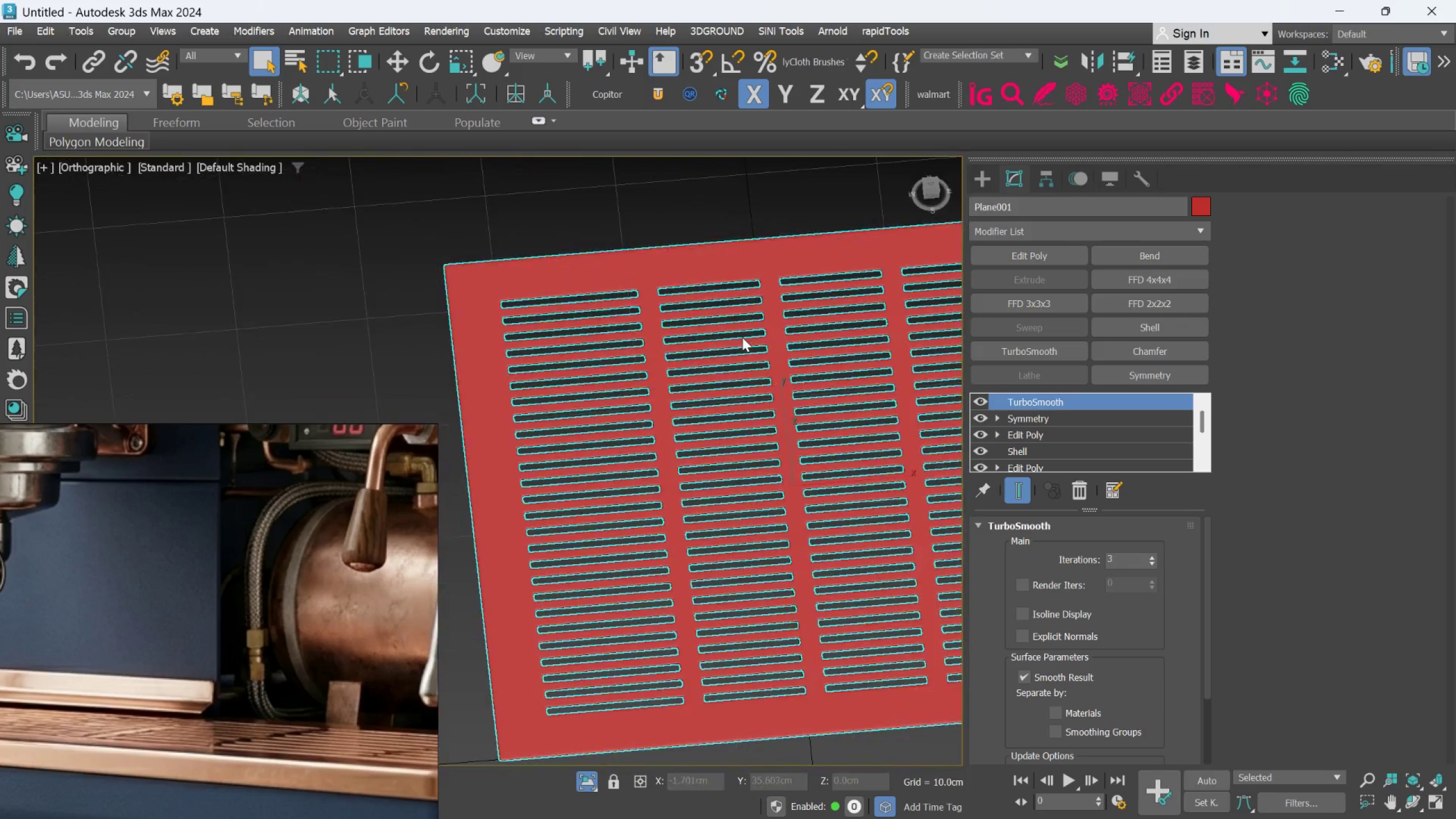 
hold_key(key=AltLeft, duration=0.49)
 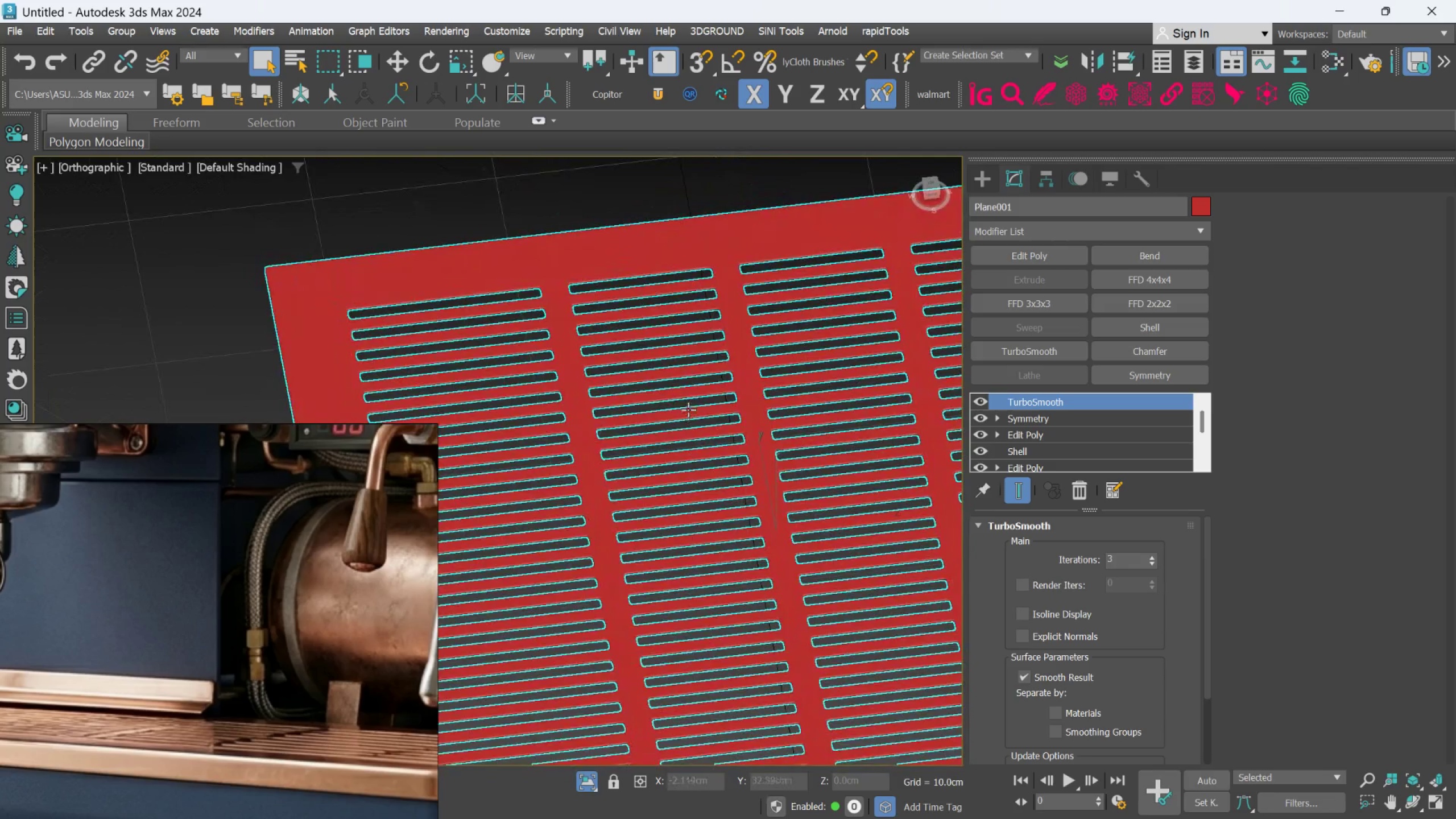 
scroll: coordinate [834, 398], scroll_direction: up, amount: 1.0
 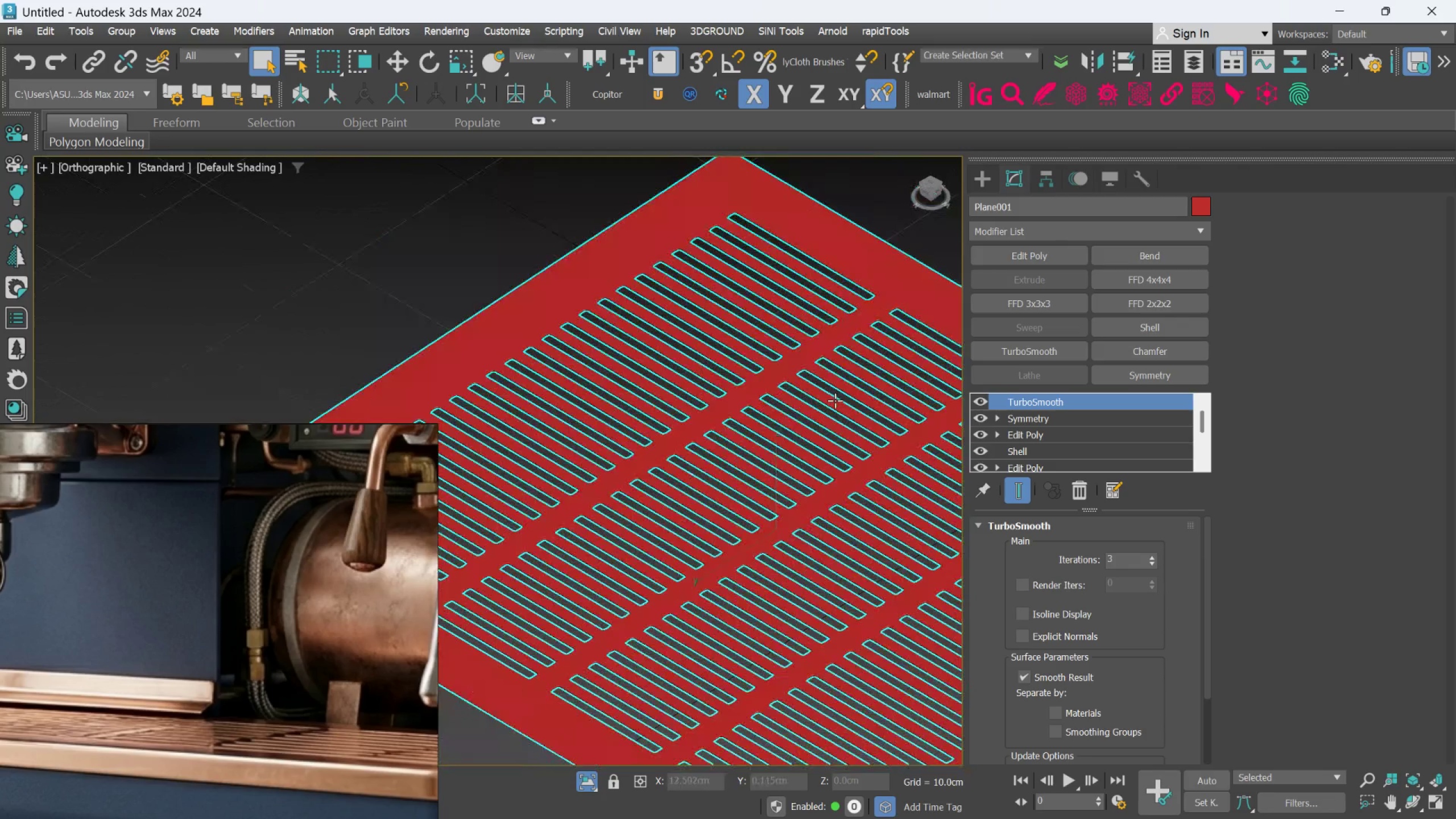 
hold_key(key=AltLeft, duration=1.11)
 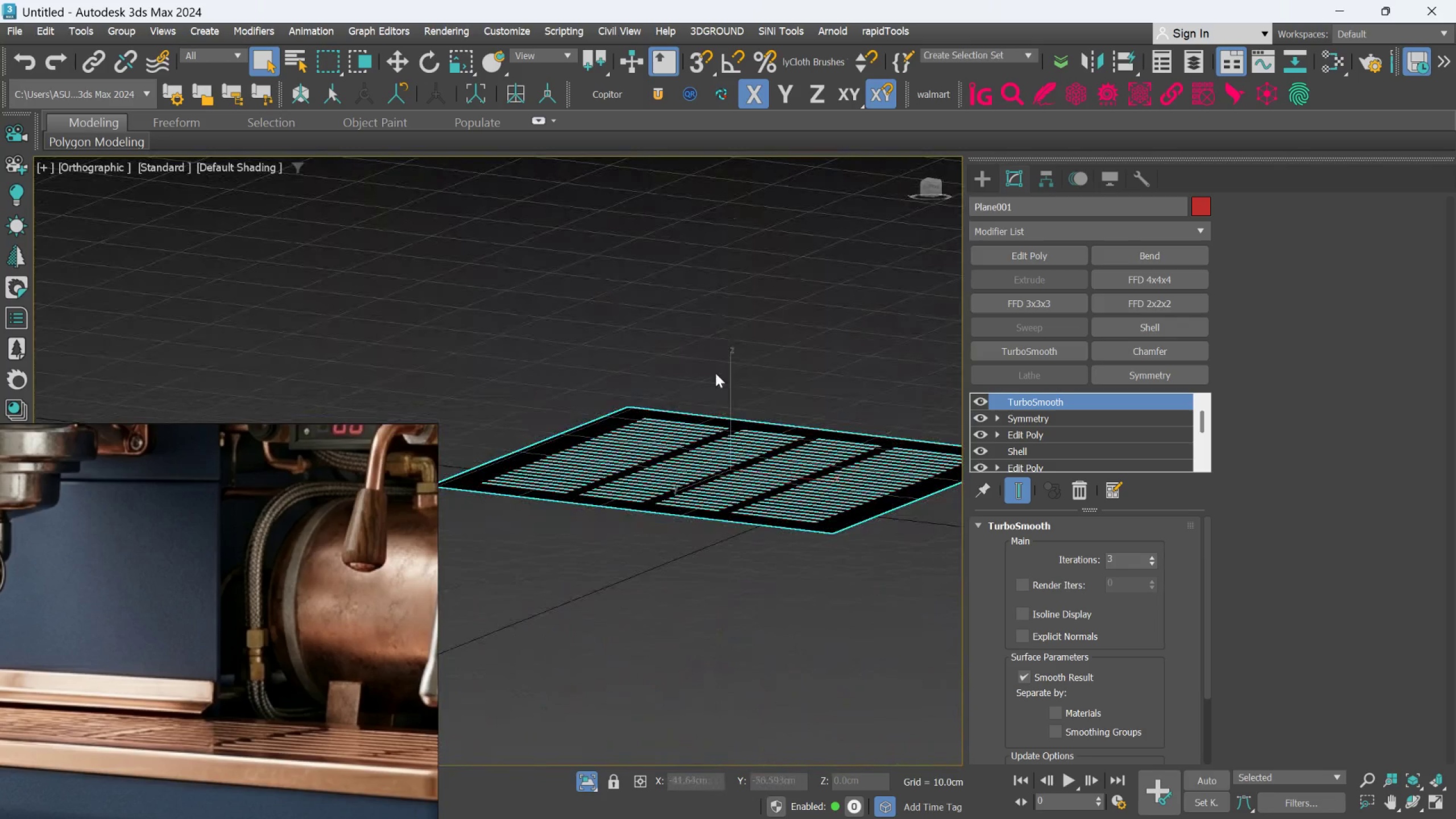 
scroll: coordinate [688, 408], scroll_direction: down, amount: 2.0
 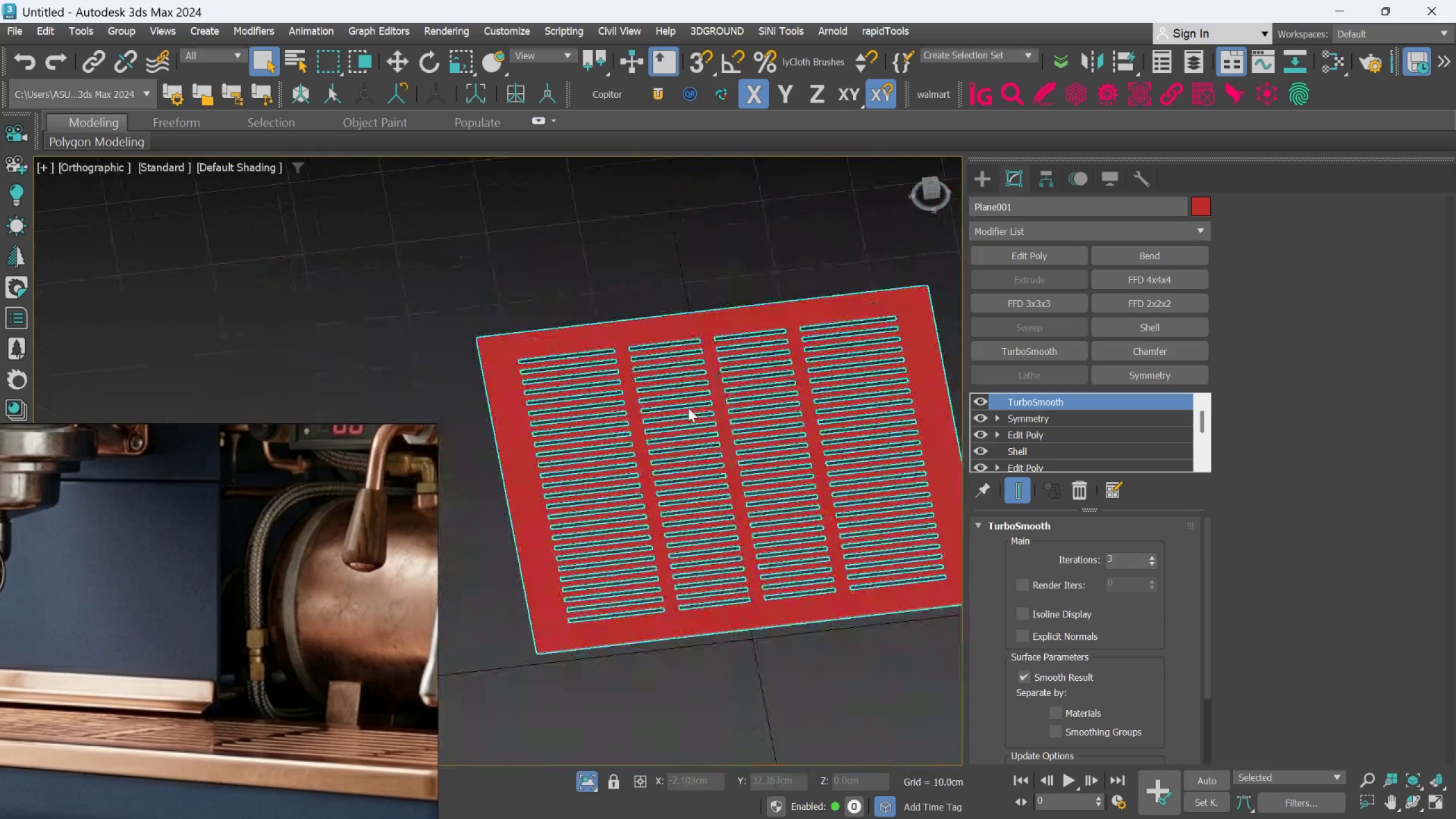 
hold_key(key=AltLeft, duration=0.69)
 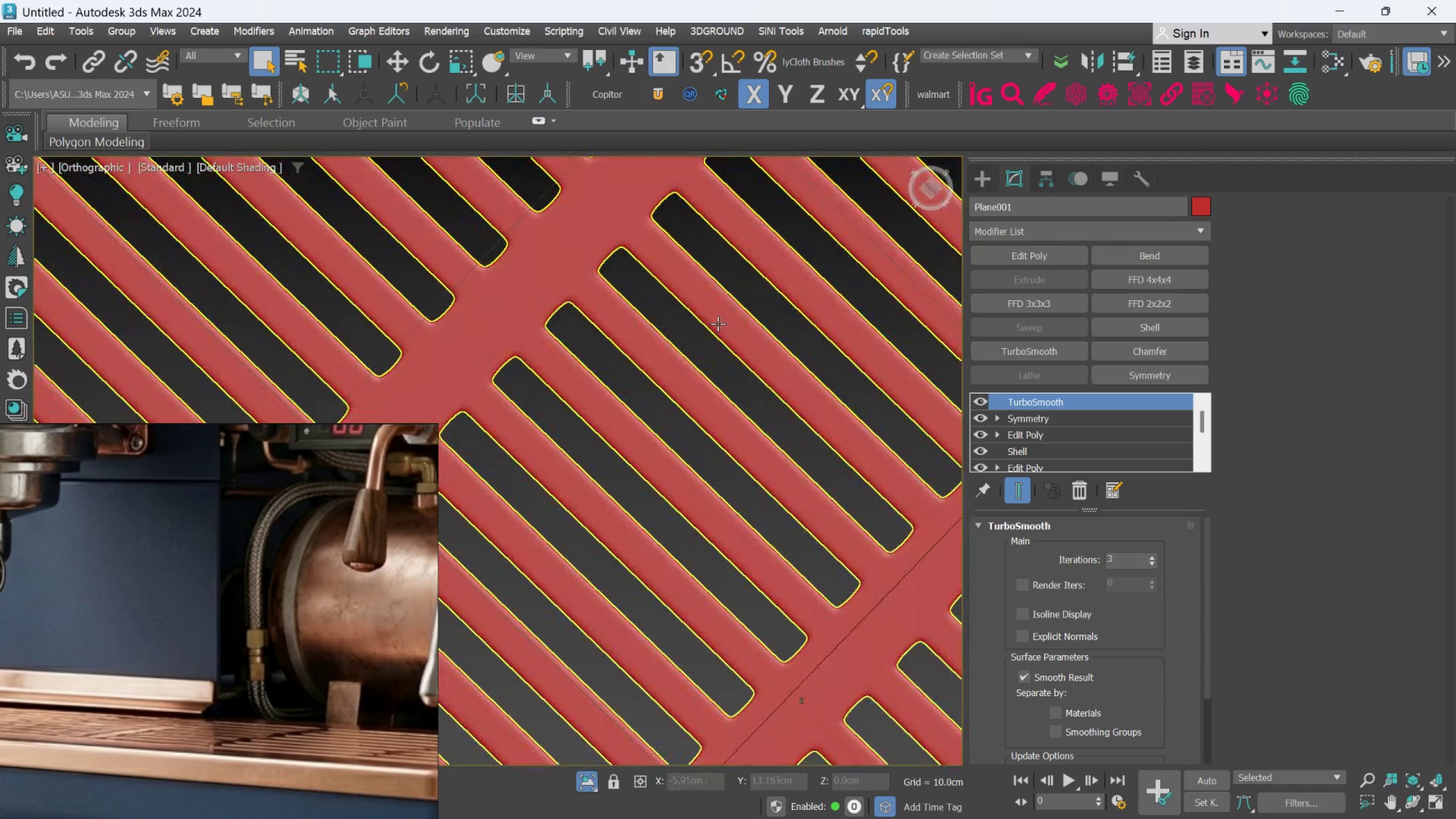 
scroll: coordinate [700, 416], scroll_direction: up, amount: 5.0
 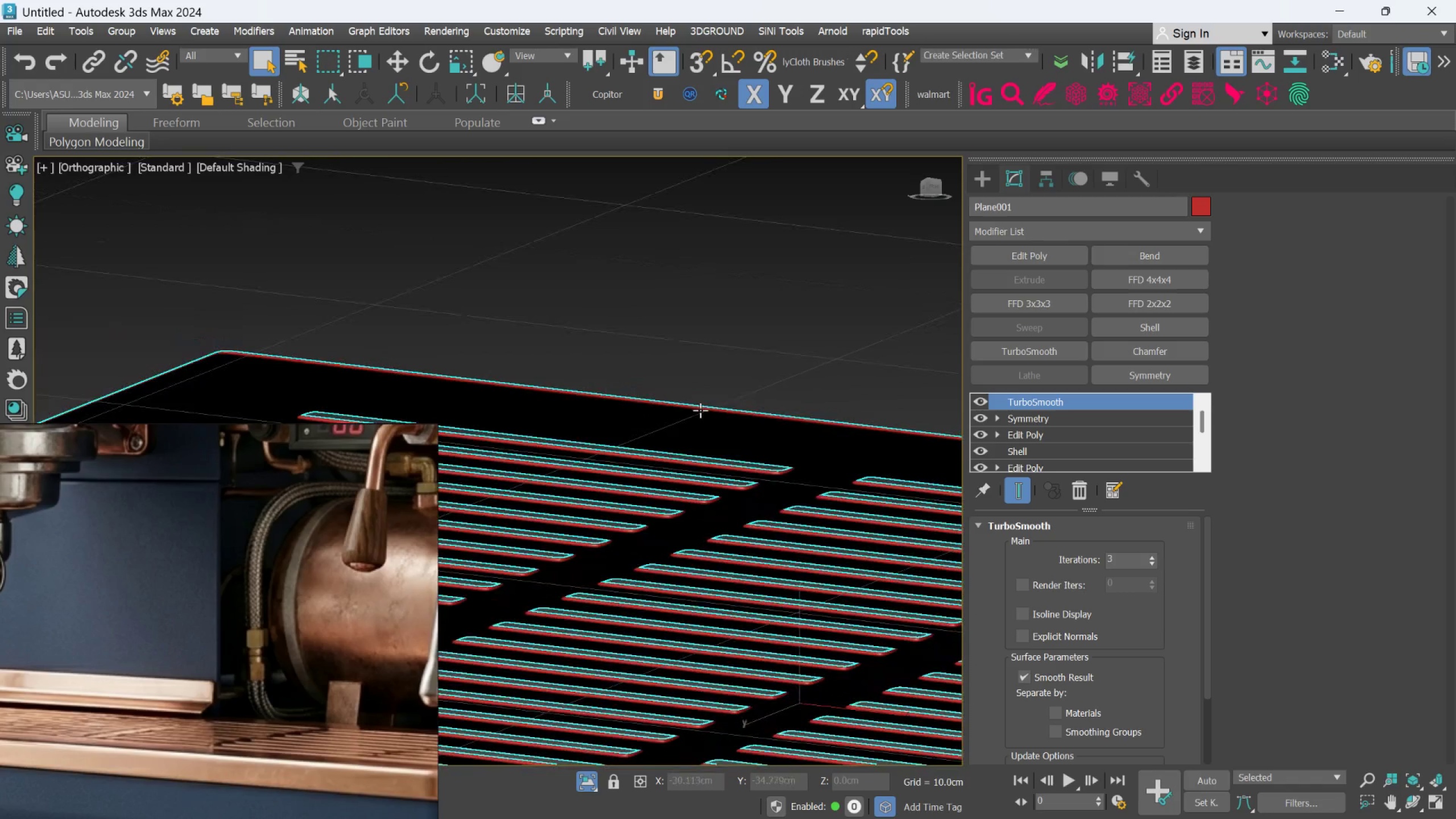 
hold_key(key=AltLeft, duration=0.56)
 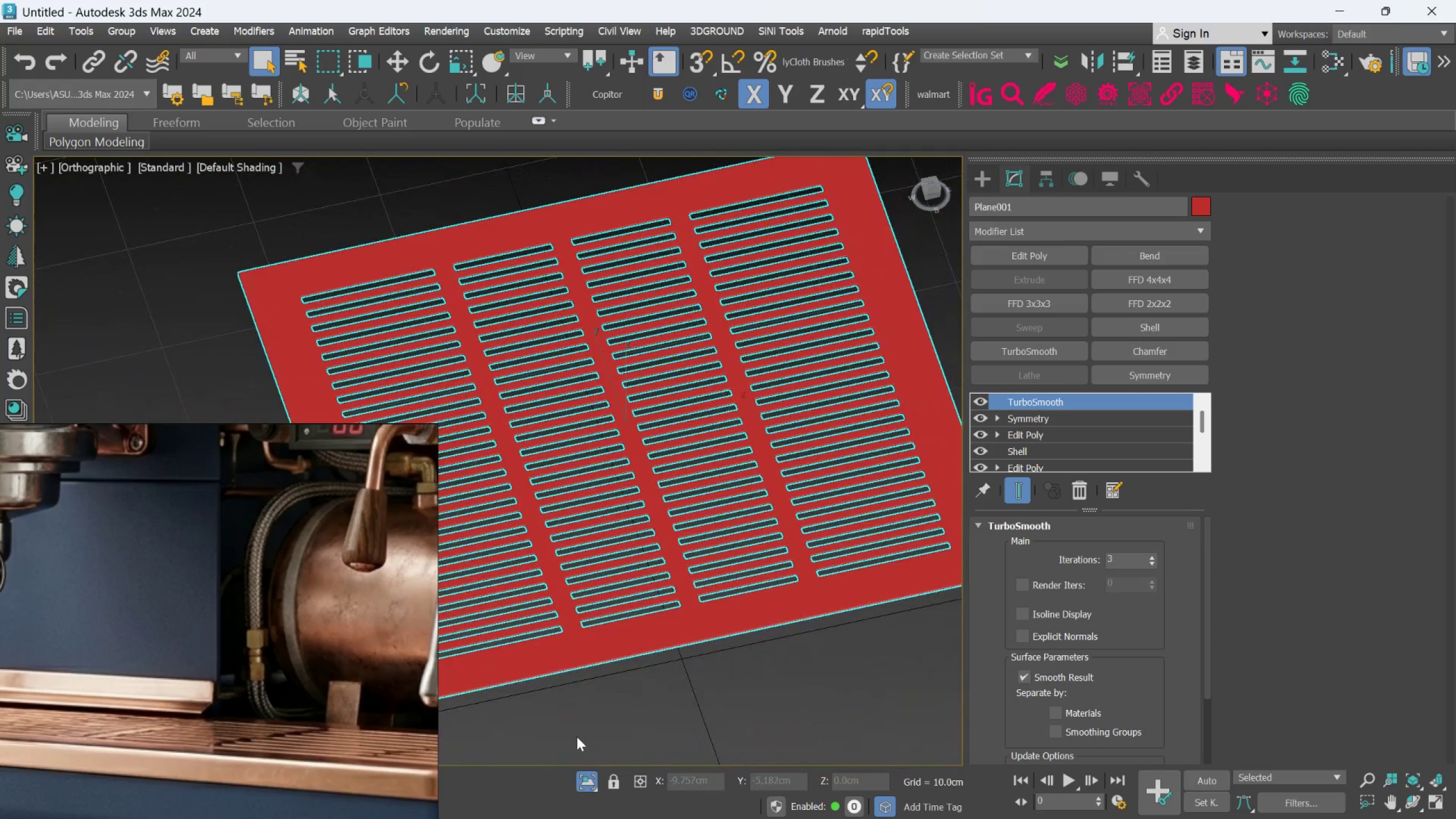 
scroll: coordinate [718, 324], scroll_direction: down, amount: 4.0
 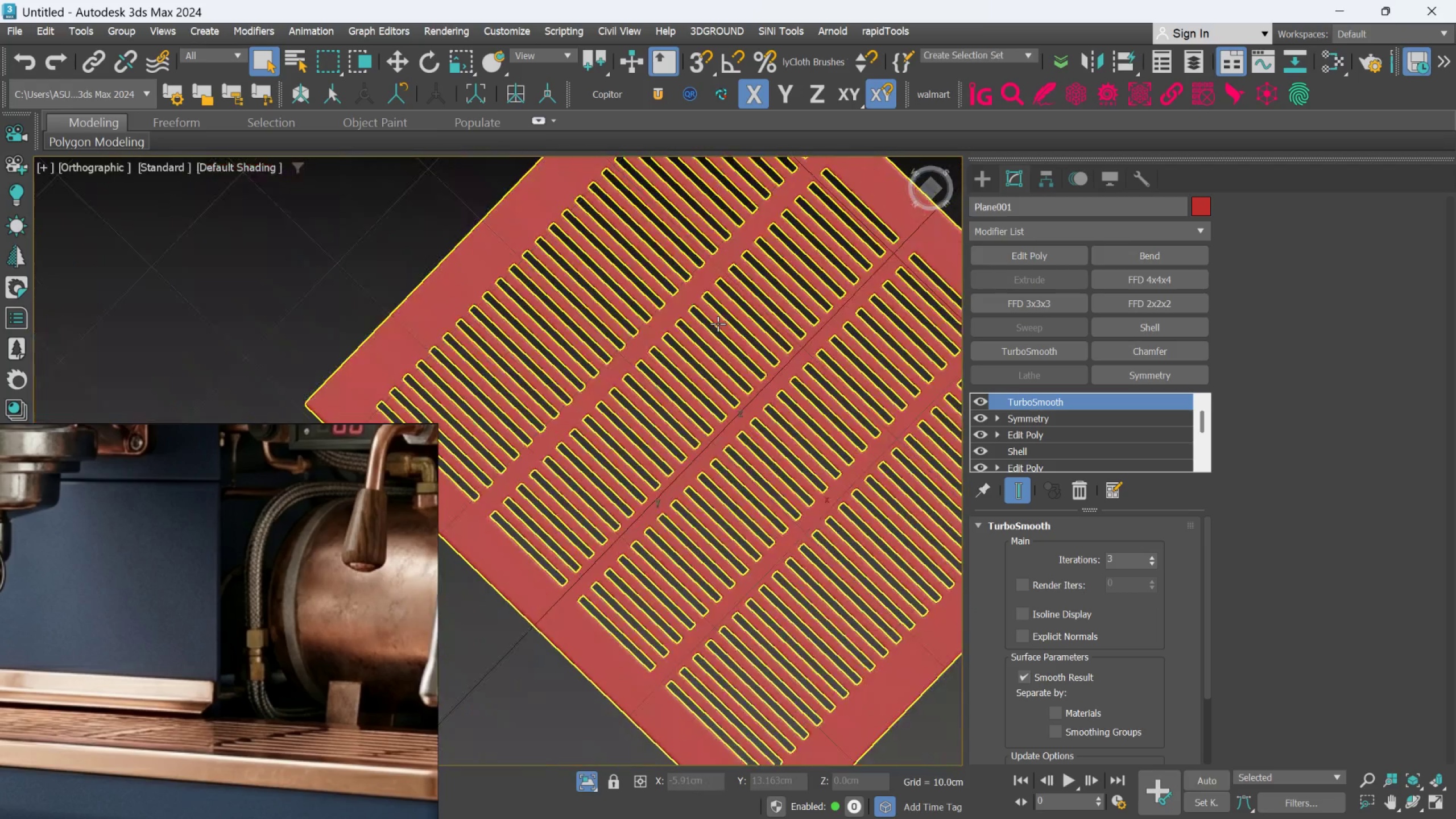 
left_click([586, 778])
 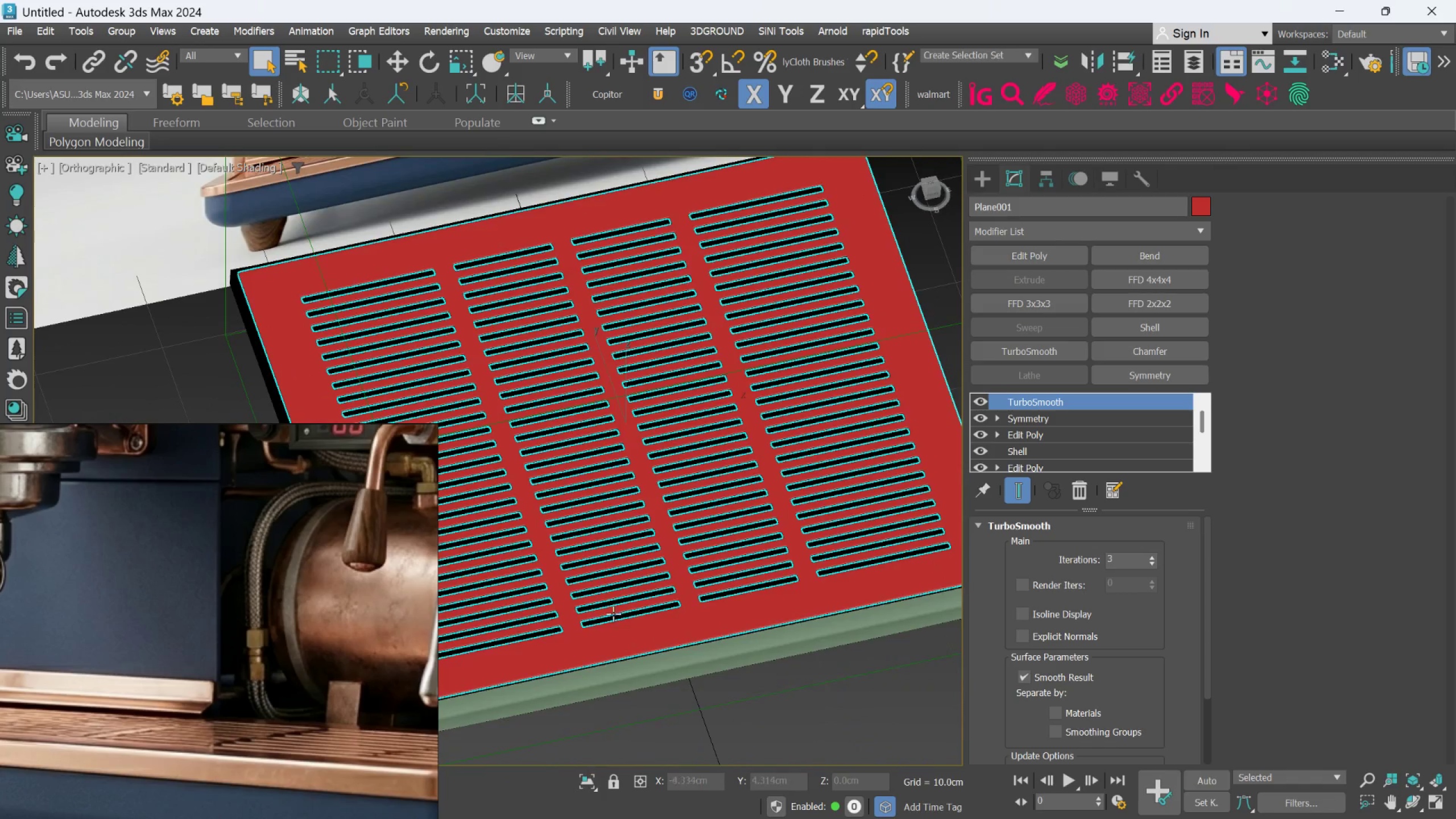 
hold_key(key=AltLeft, duration=0.83)
 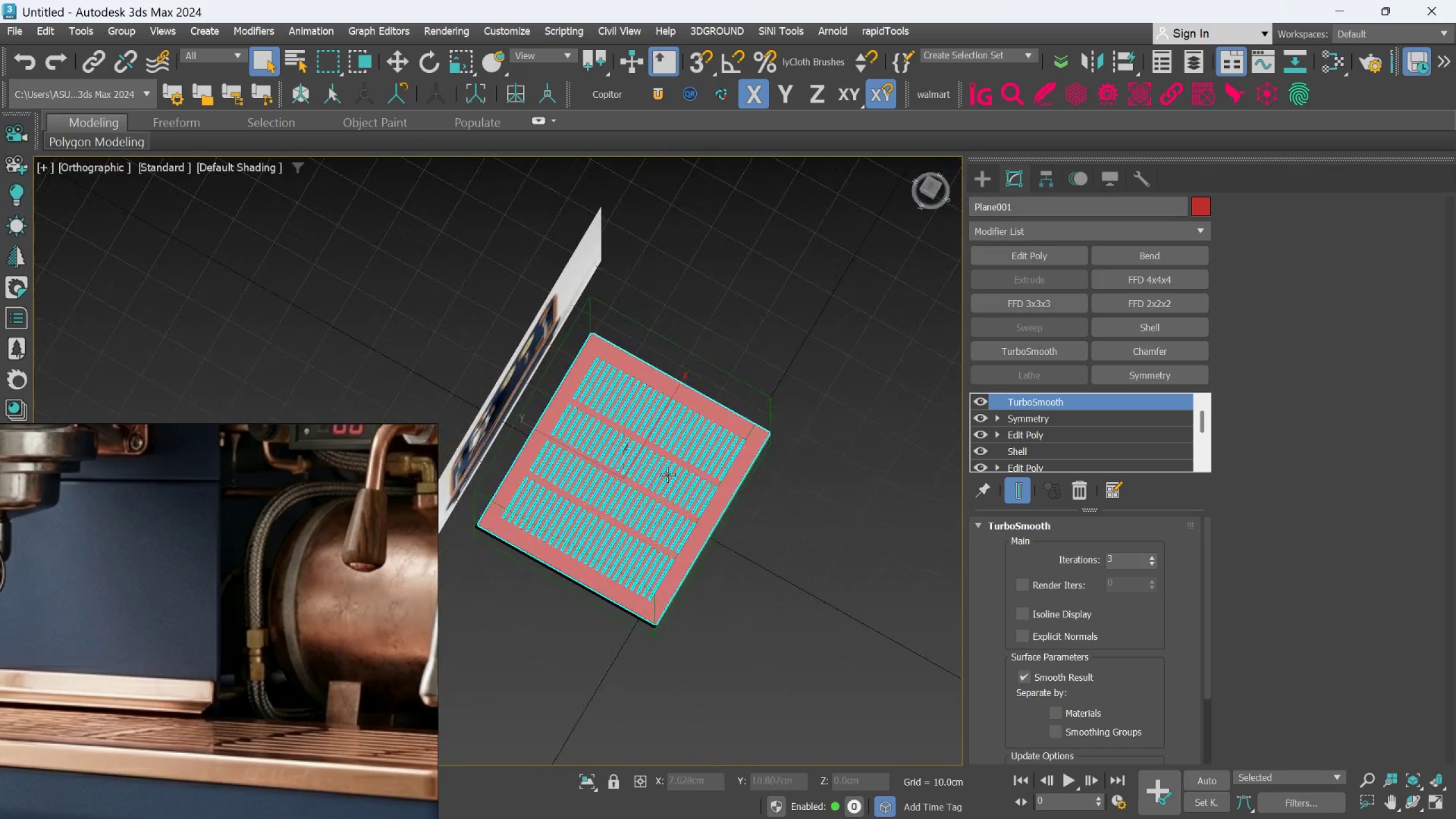 
scroll: coordinate [622, 509], scroll_direction: down, amount: 3.0
 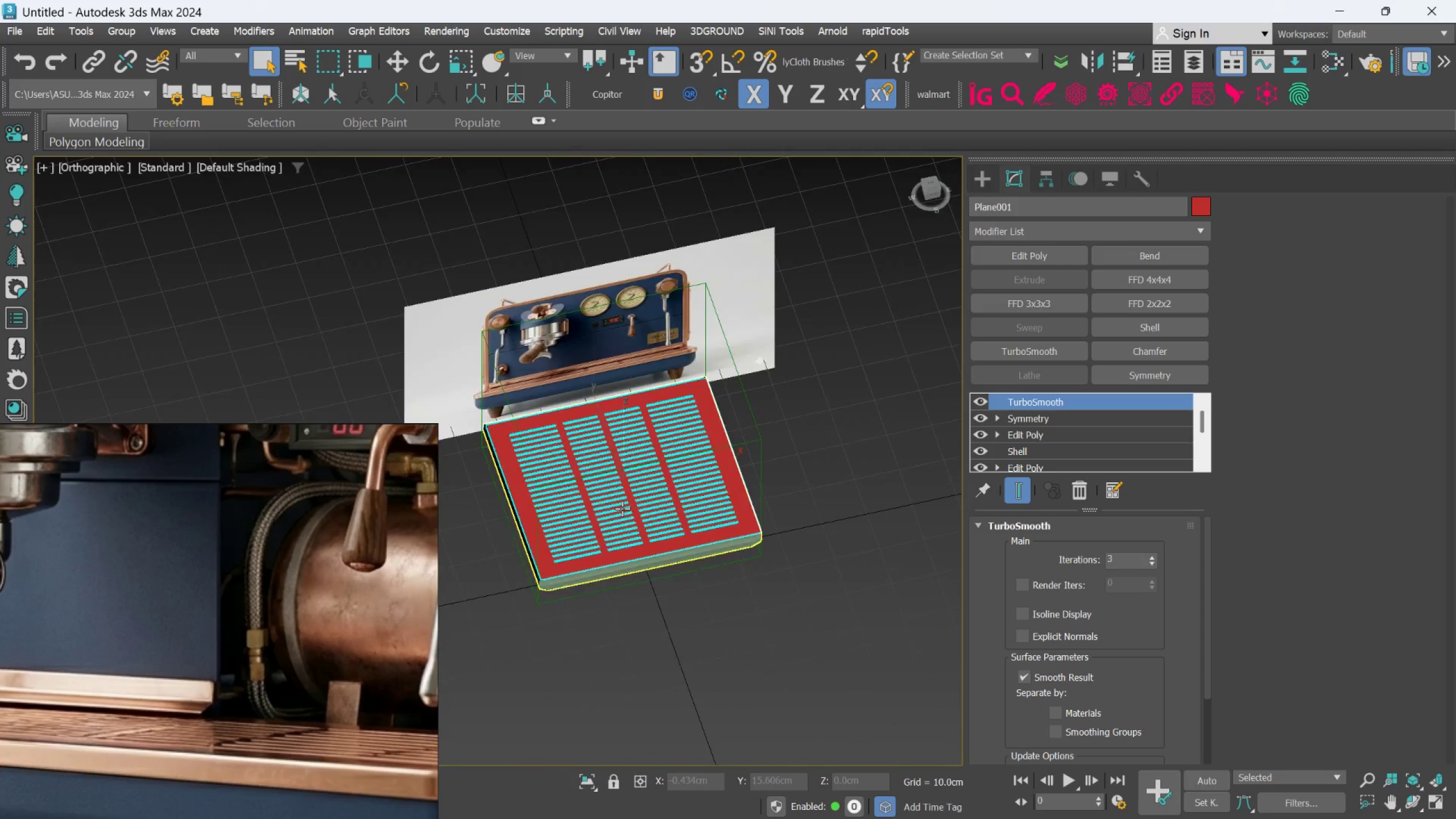 
hold_key(key=AltLeft, duration=0.56)
 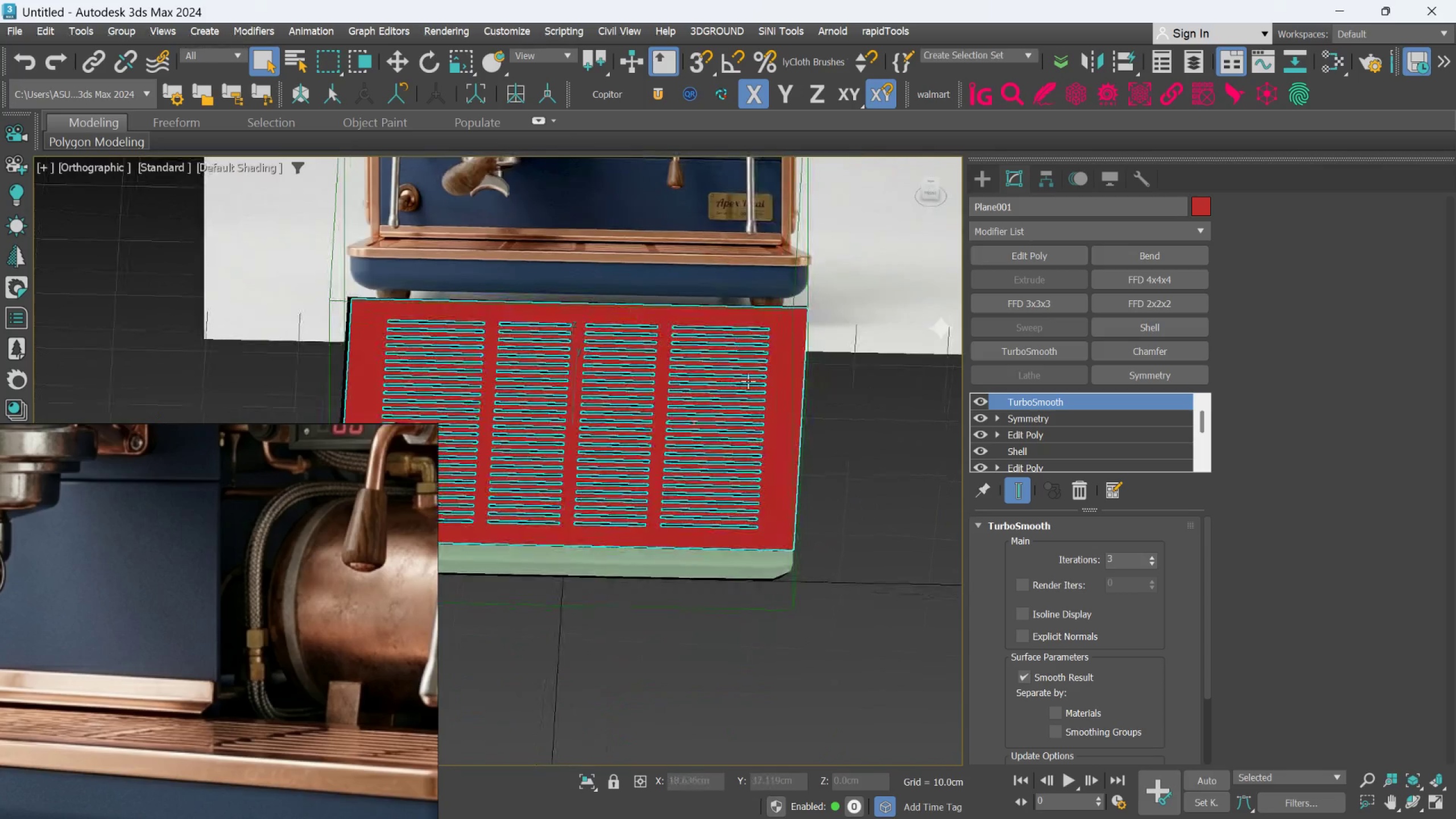 
scroll: coordinate [652, 354], scroll_direction: up, amount: 2.0
 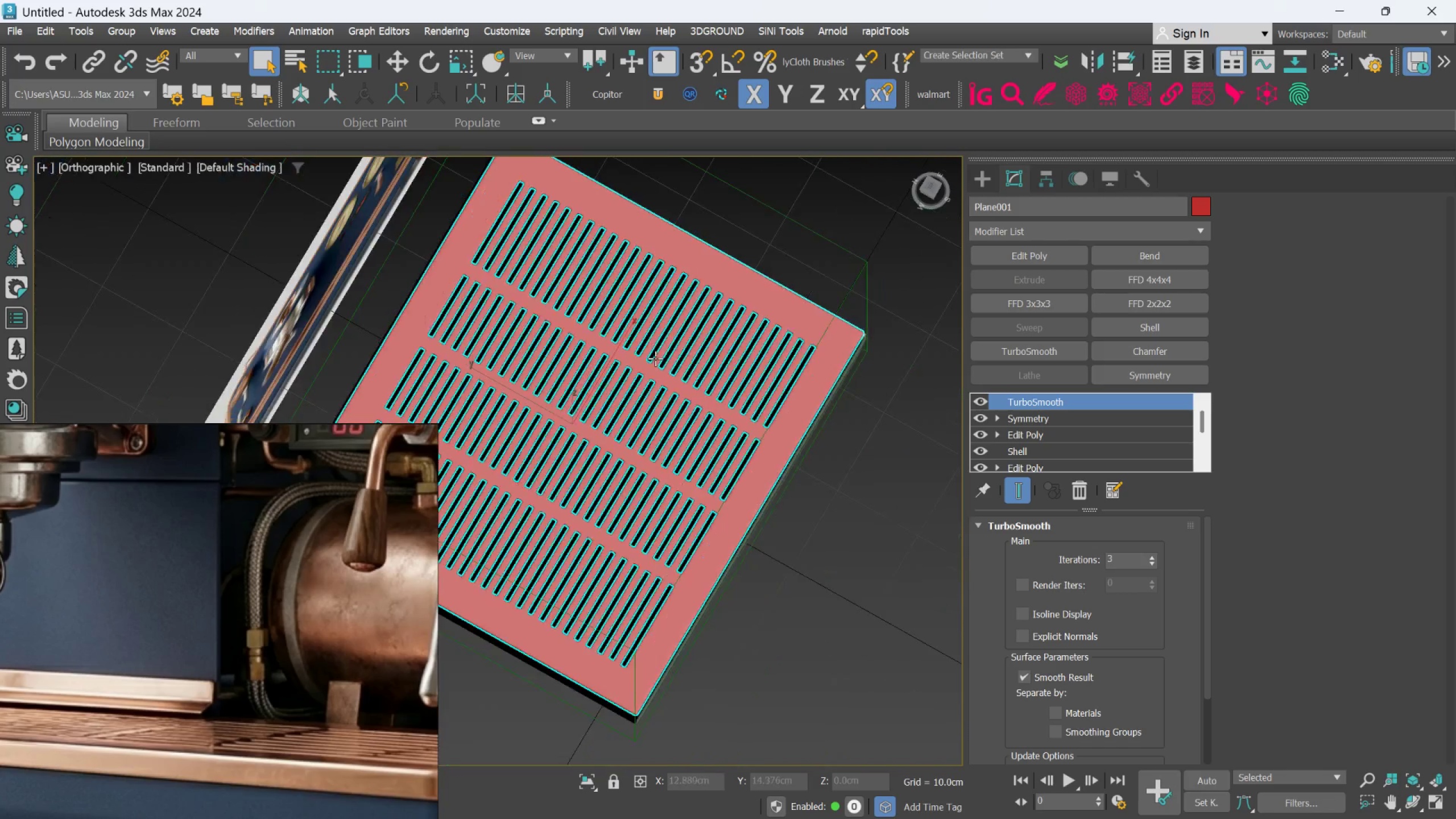 
hold_key(key=AltLeft, duration=0.94)
 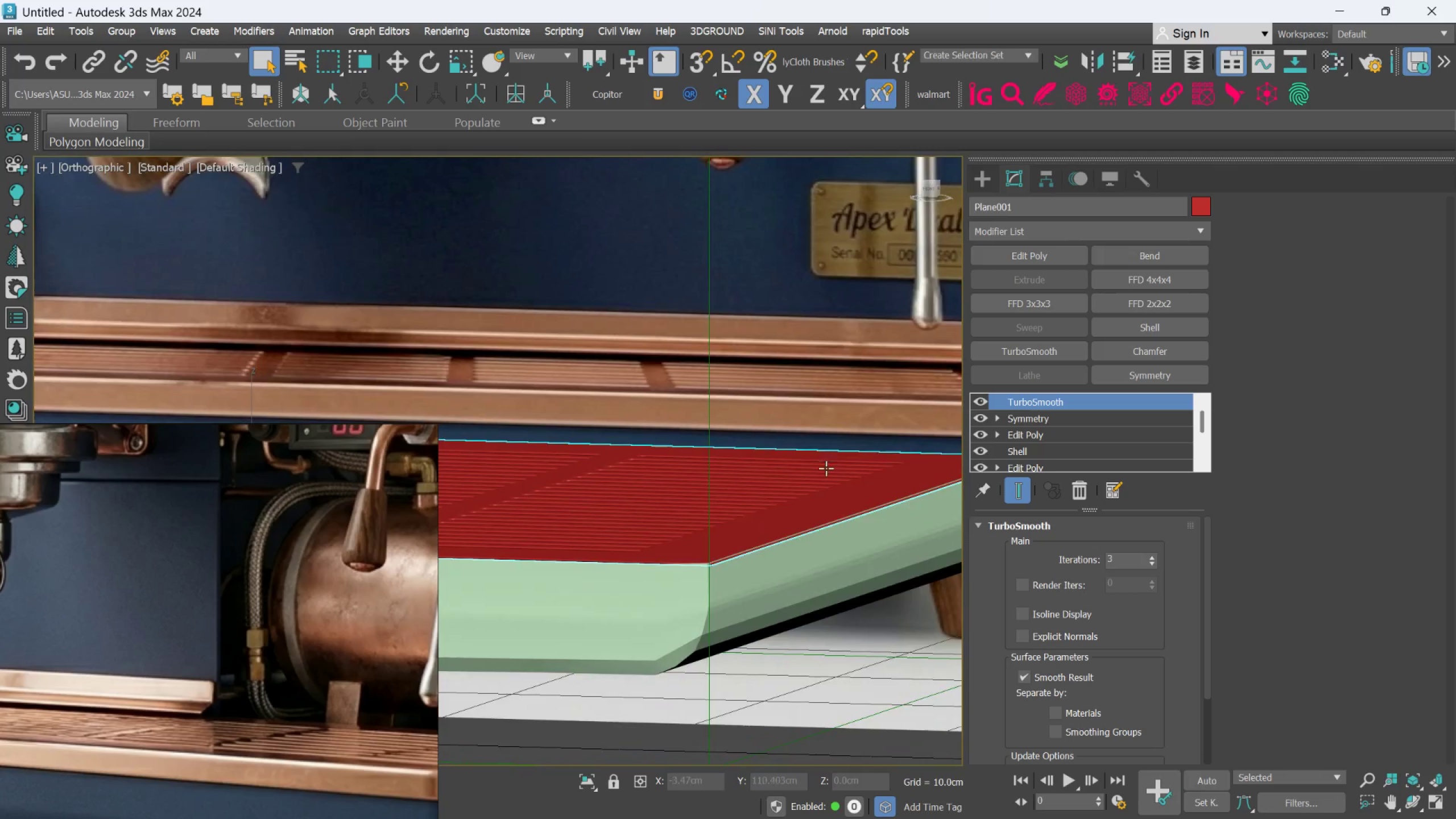 
scroll: coordinate [748, 387], scroll_direction: up, amount: 3.0
 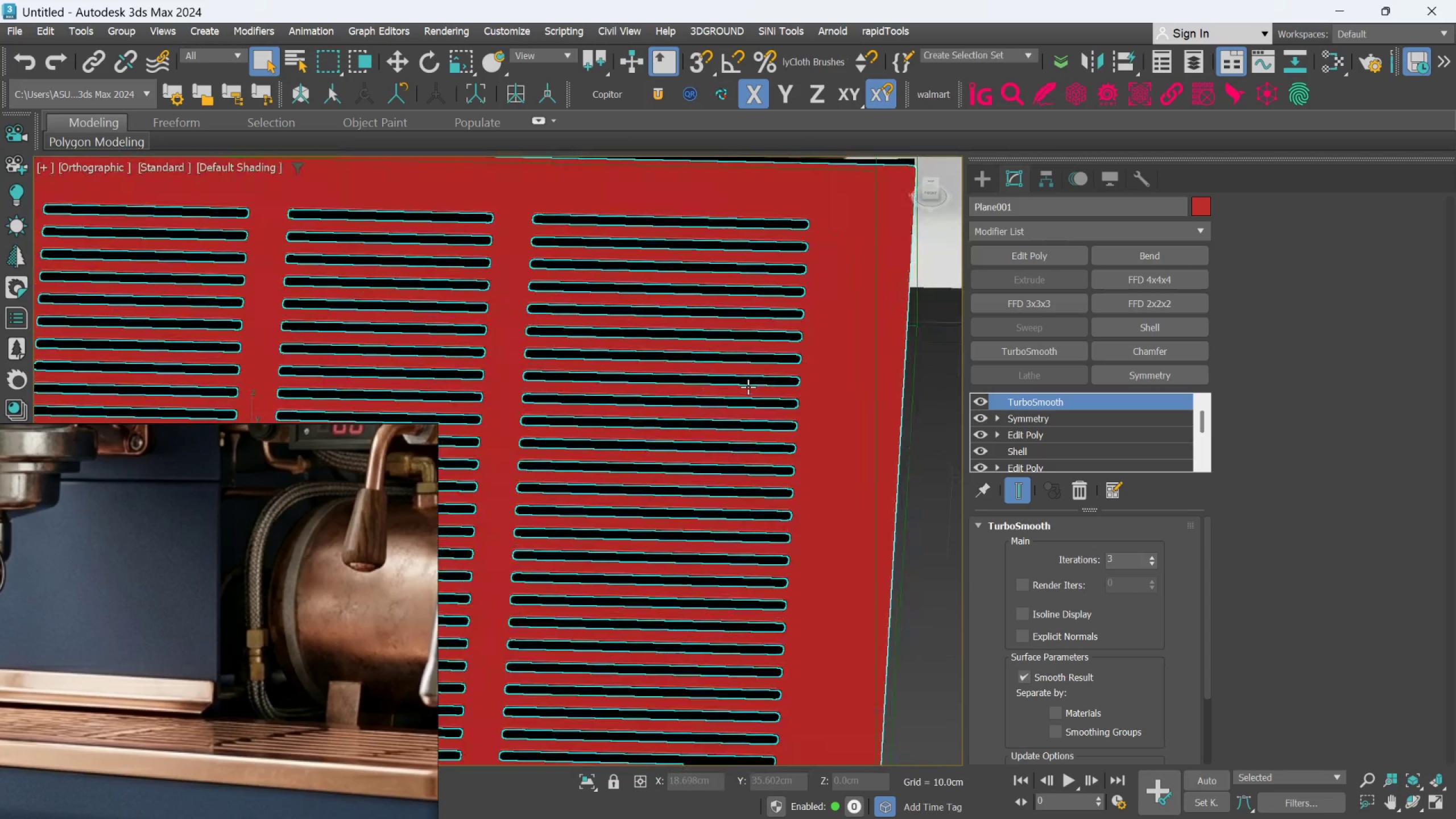 
hold_key(key=AltLeft, duration=0.41)
 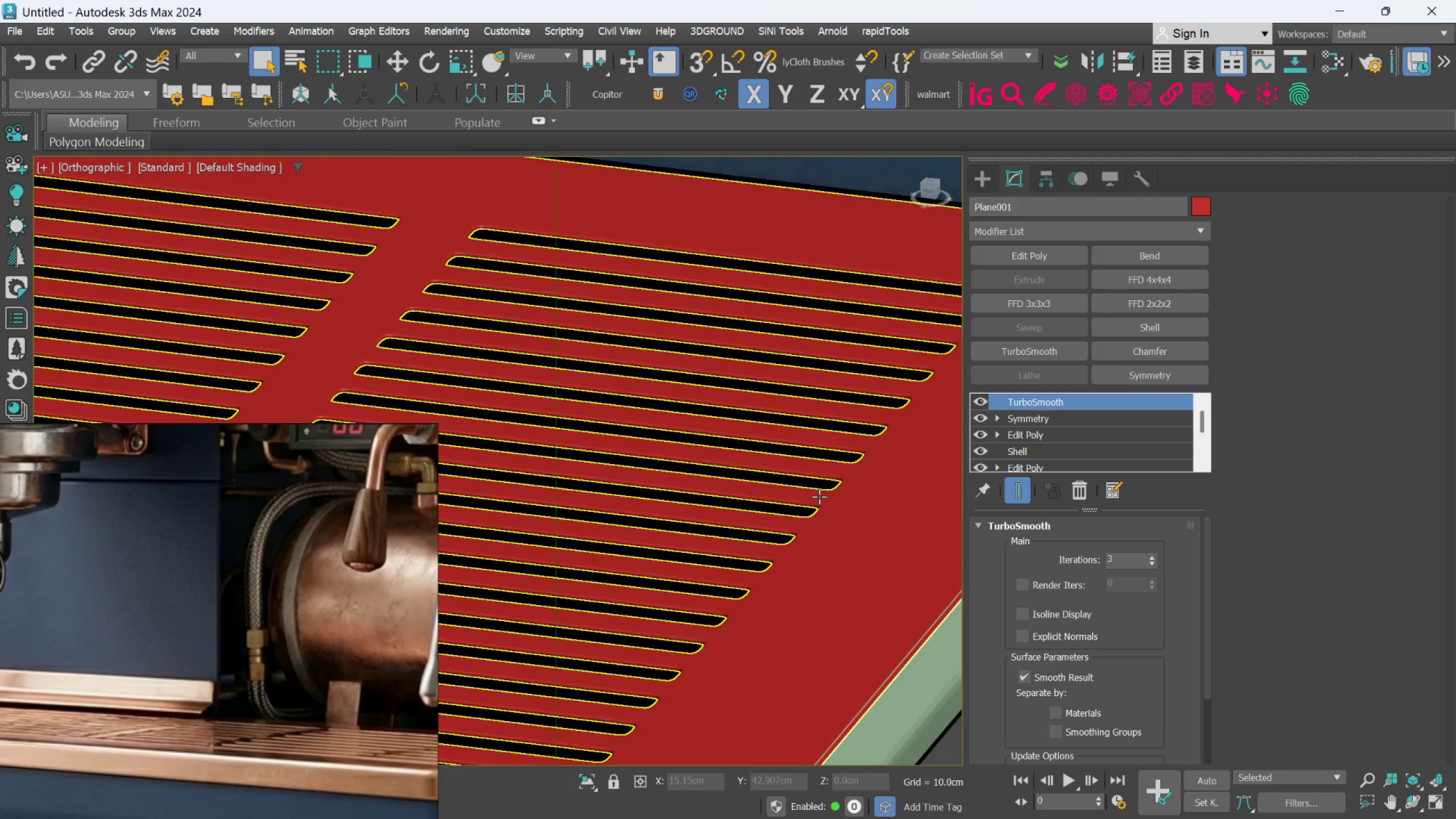 
scroll: coordinate [823, 473], scroll_direction: up, amount: 2.0
 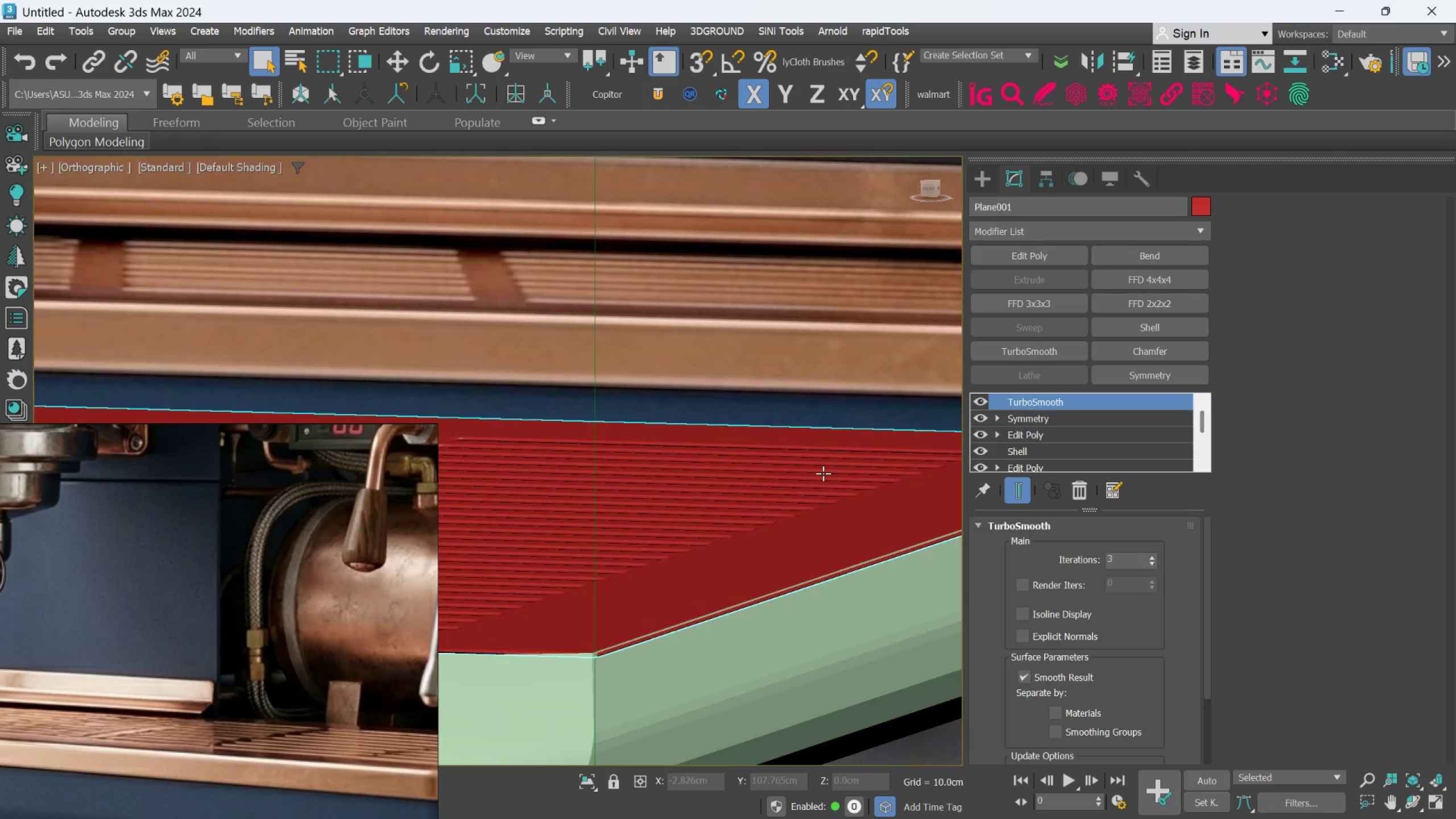 
hold_key(key=AltLeft, duration=0.46)
 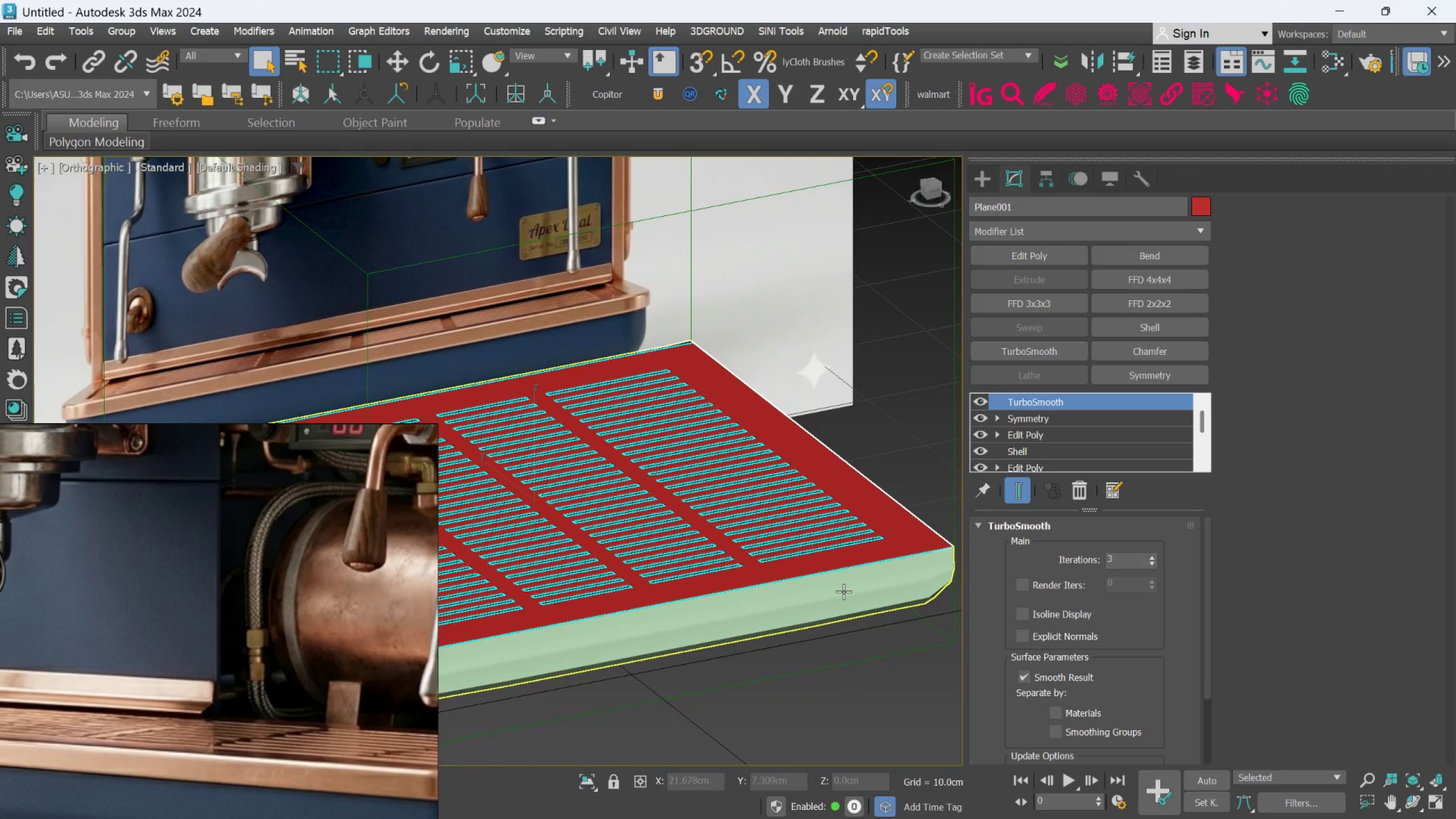 
scroll: coordinate [819, 497], scroll_direction: down, amount: 4.0
 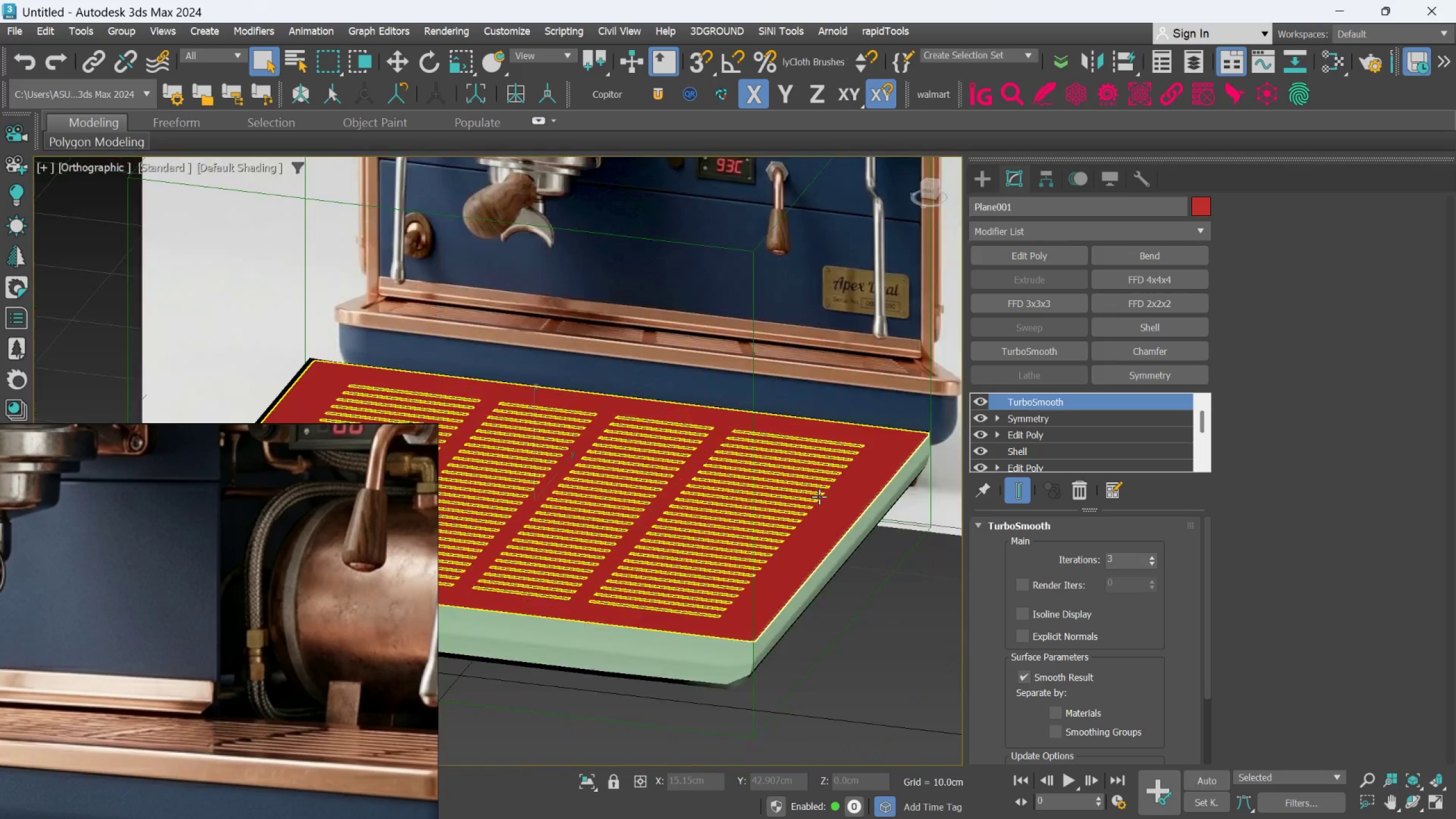 
left_click([843, 592])
 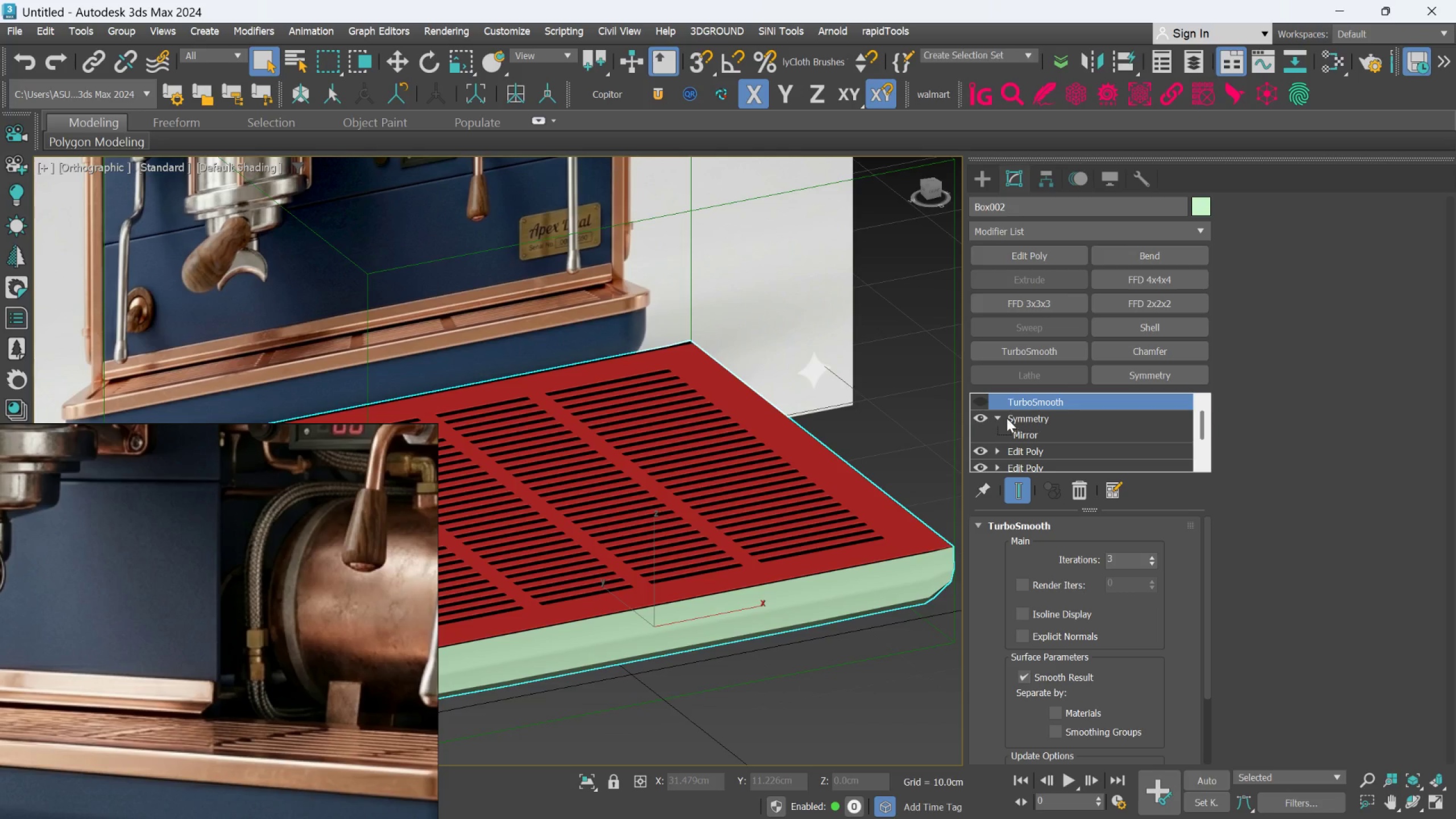 
left_click([981, 401])
 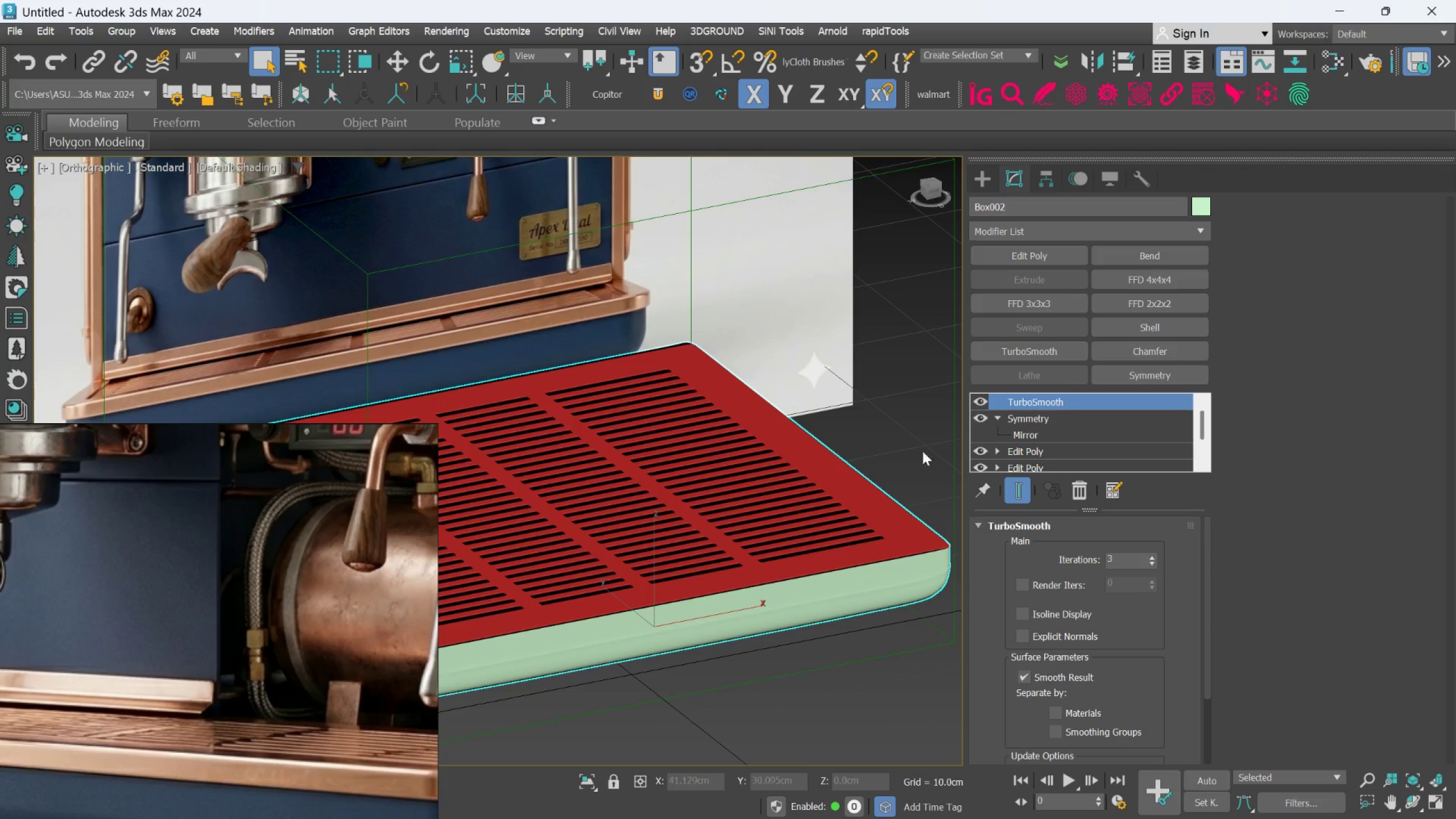 
hold_key(key=AltLeft, duration=0.62)
 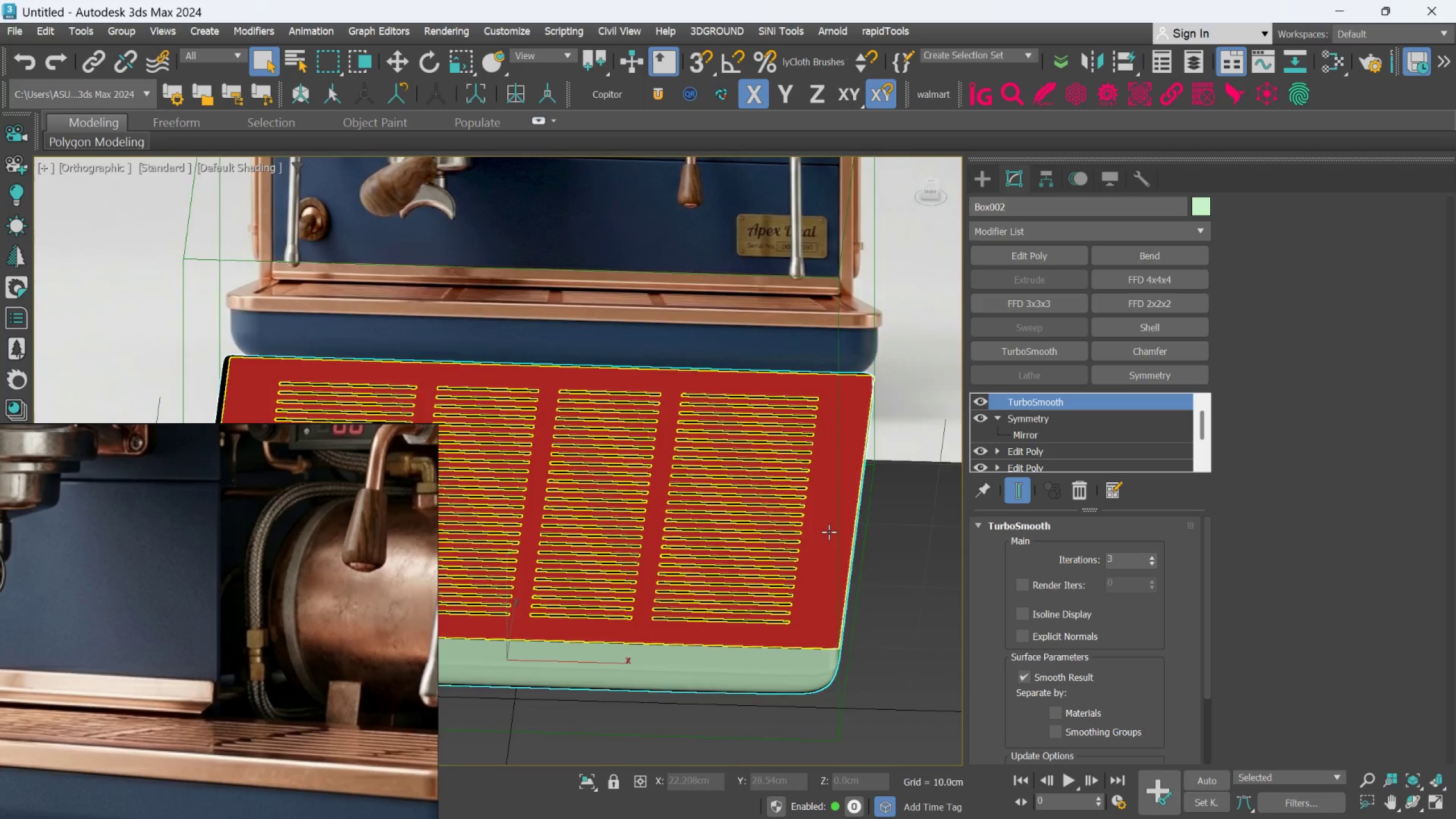 
scroll: coordinate [829, 532], scroll_direction: up, amount: 2.0
 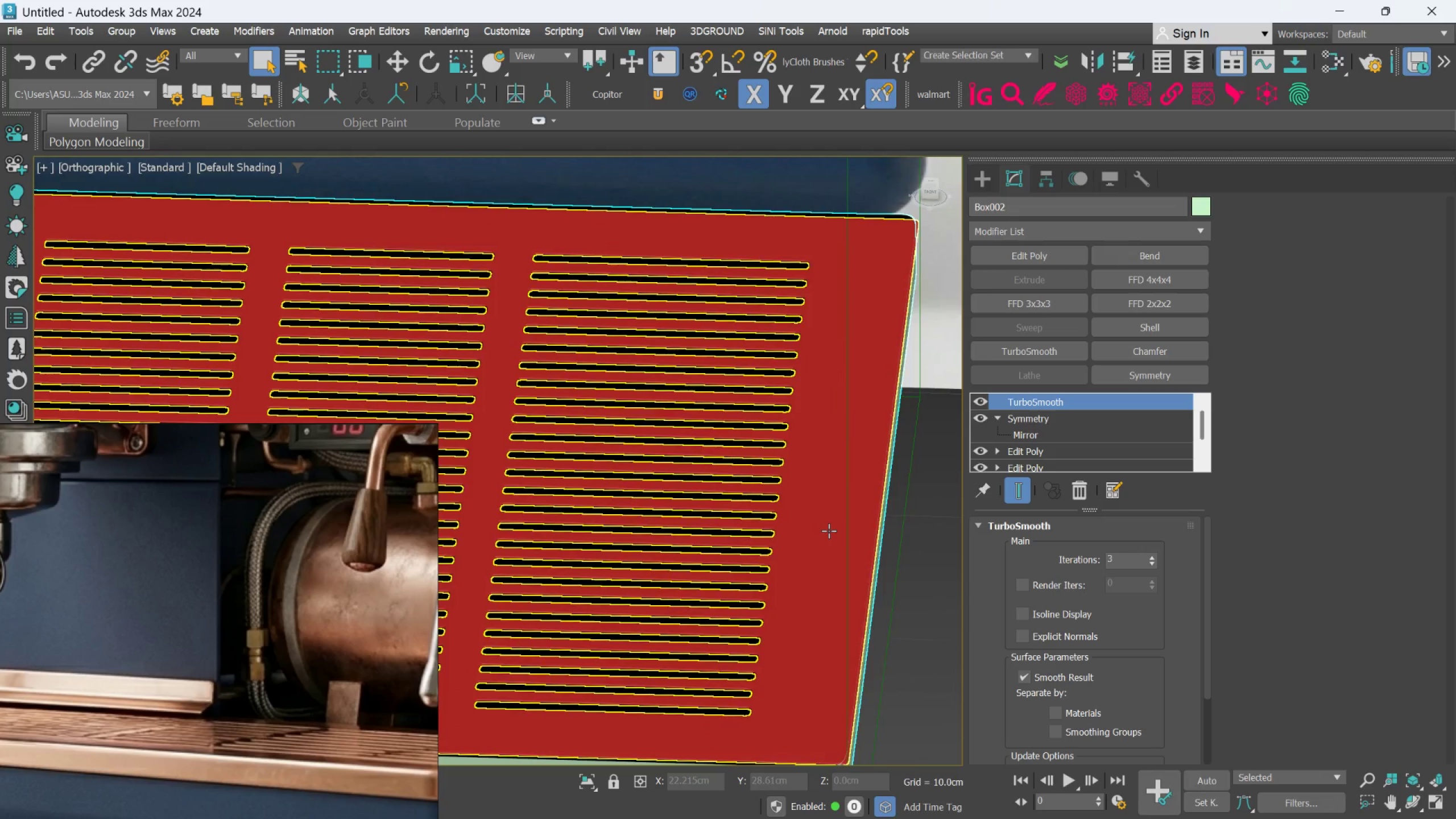 
left_click([829, 531])
 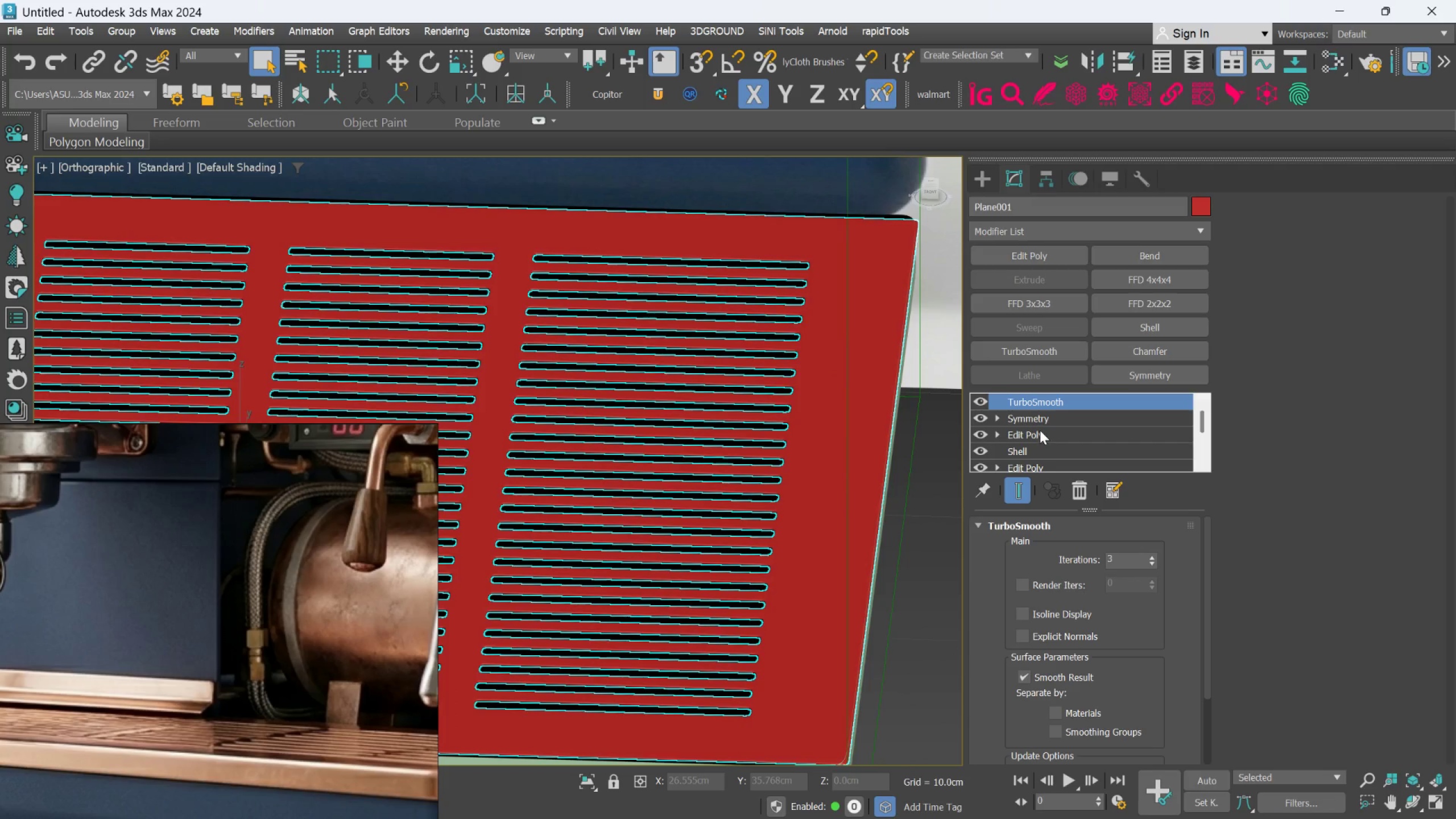 
left_click([1039, 429])
 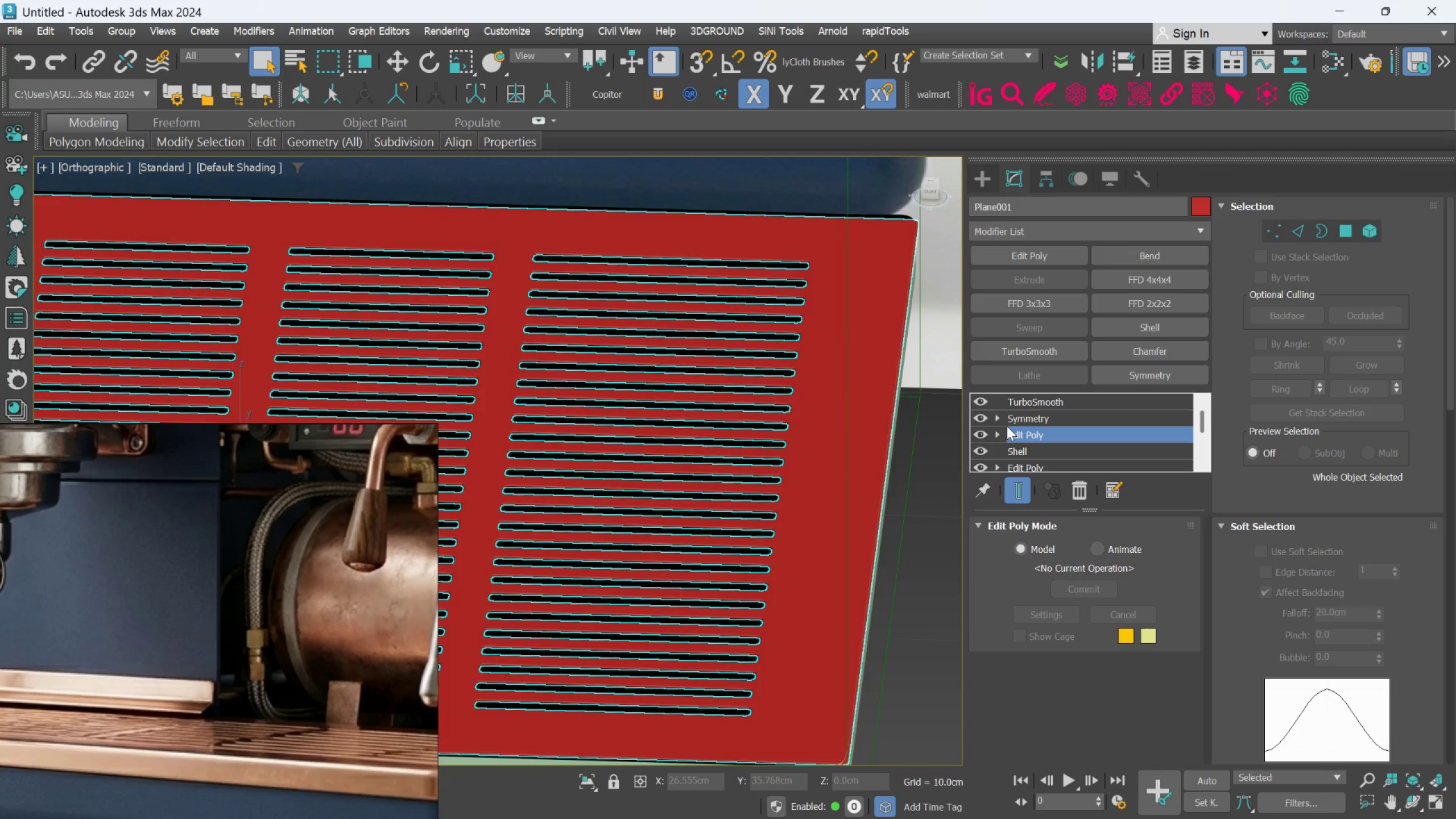 
wait(8.7)
 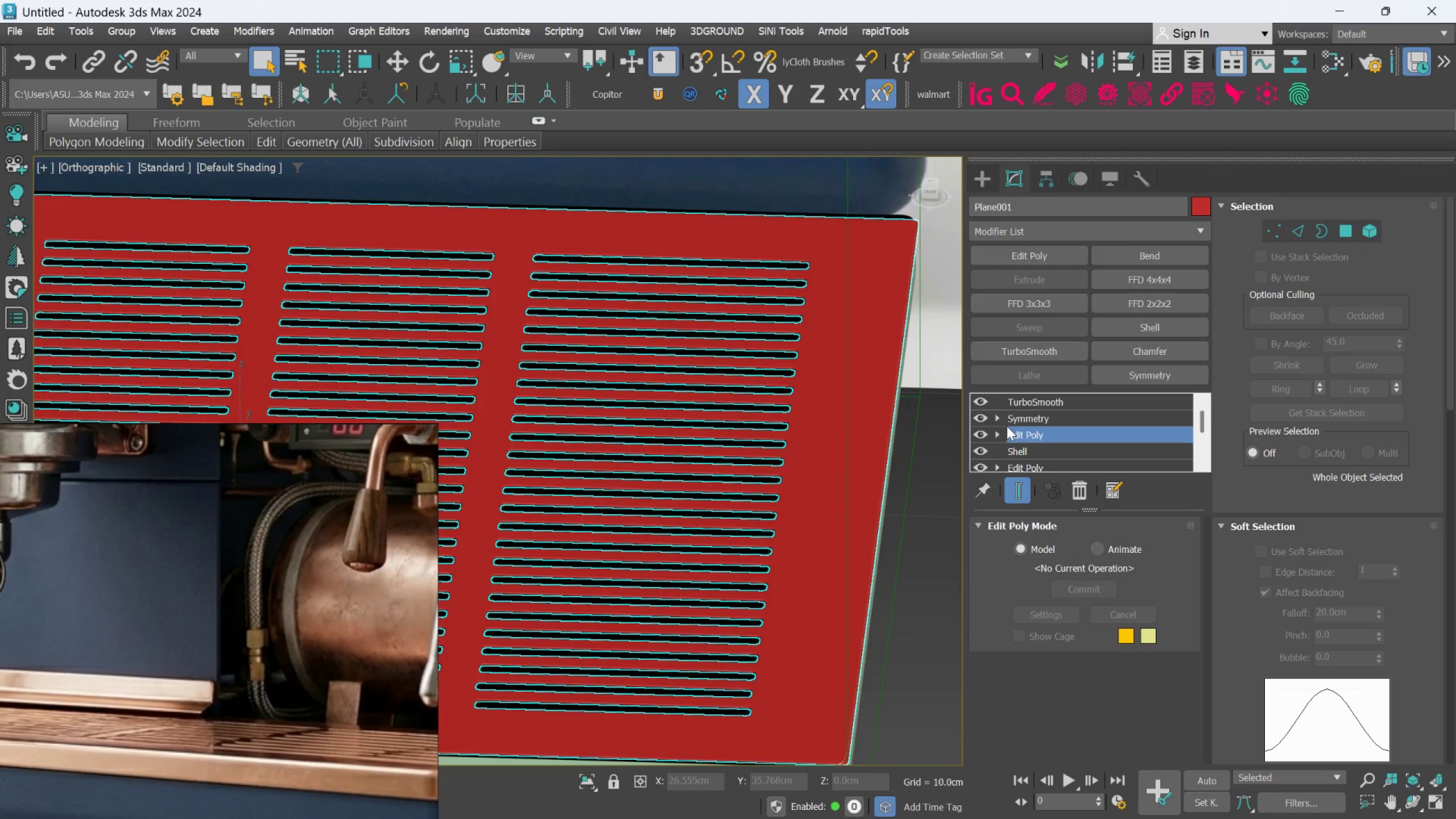 
left_click([1008, 491])
 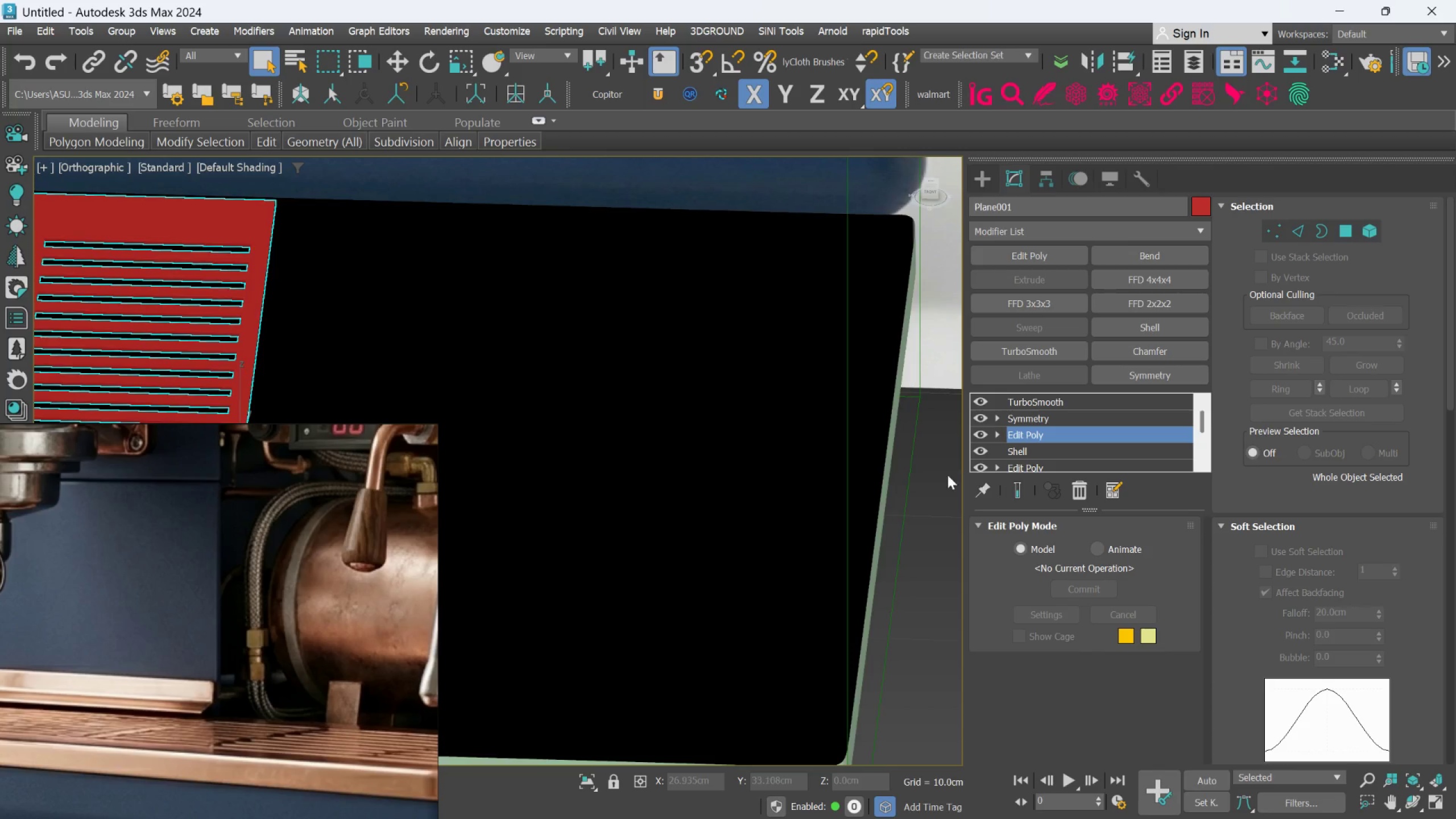 
scroll: coordinate [733, 352], scroll_direction: down, amount: 3.0
 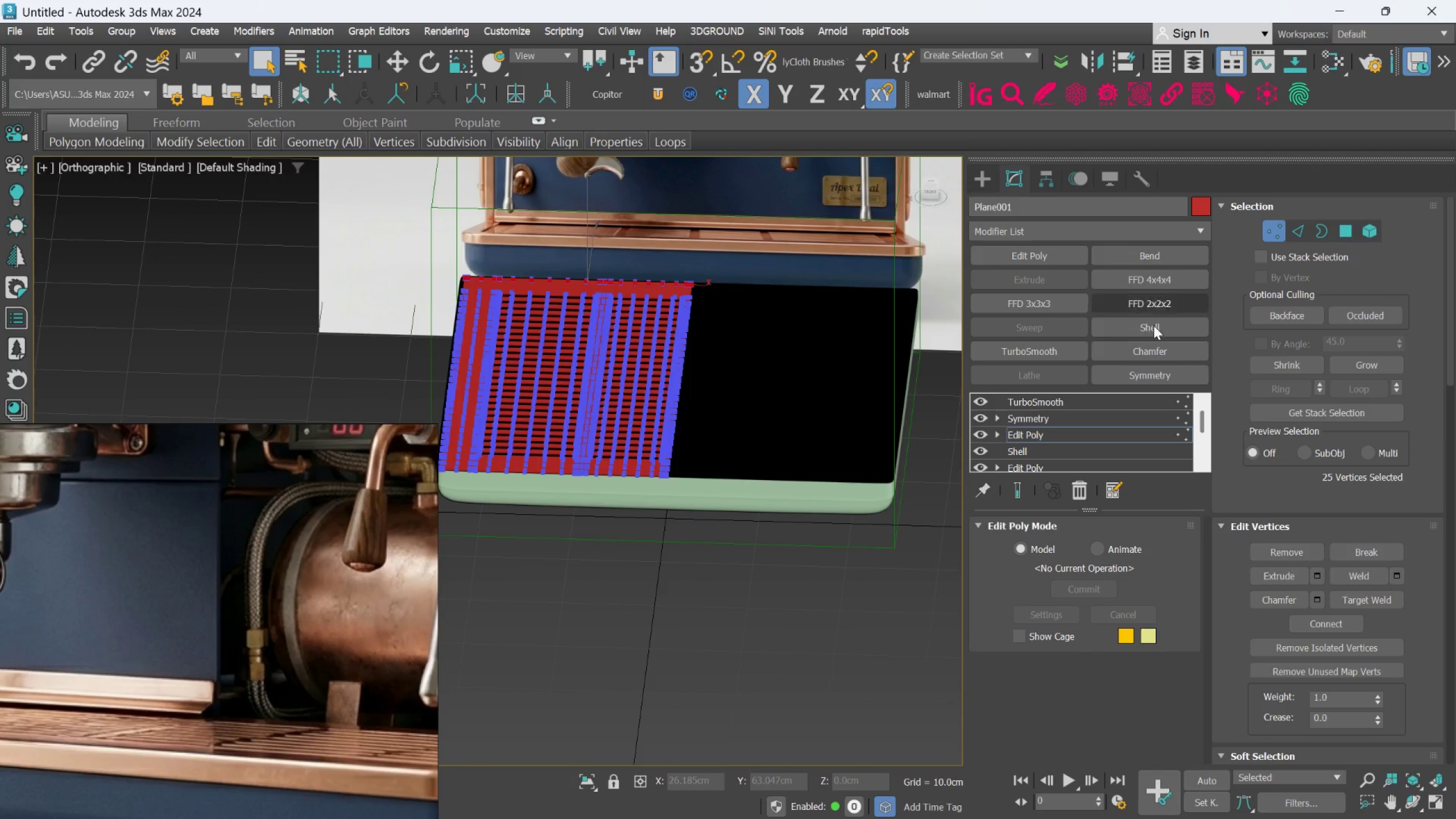 
key(T)
 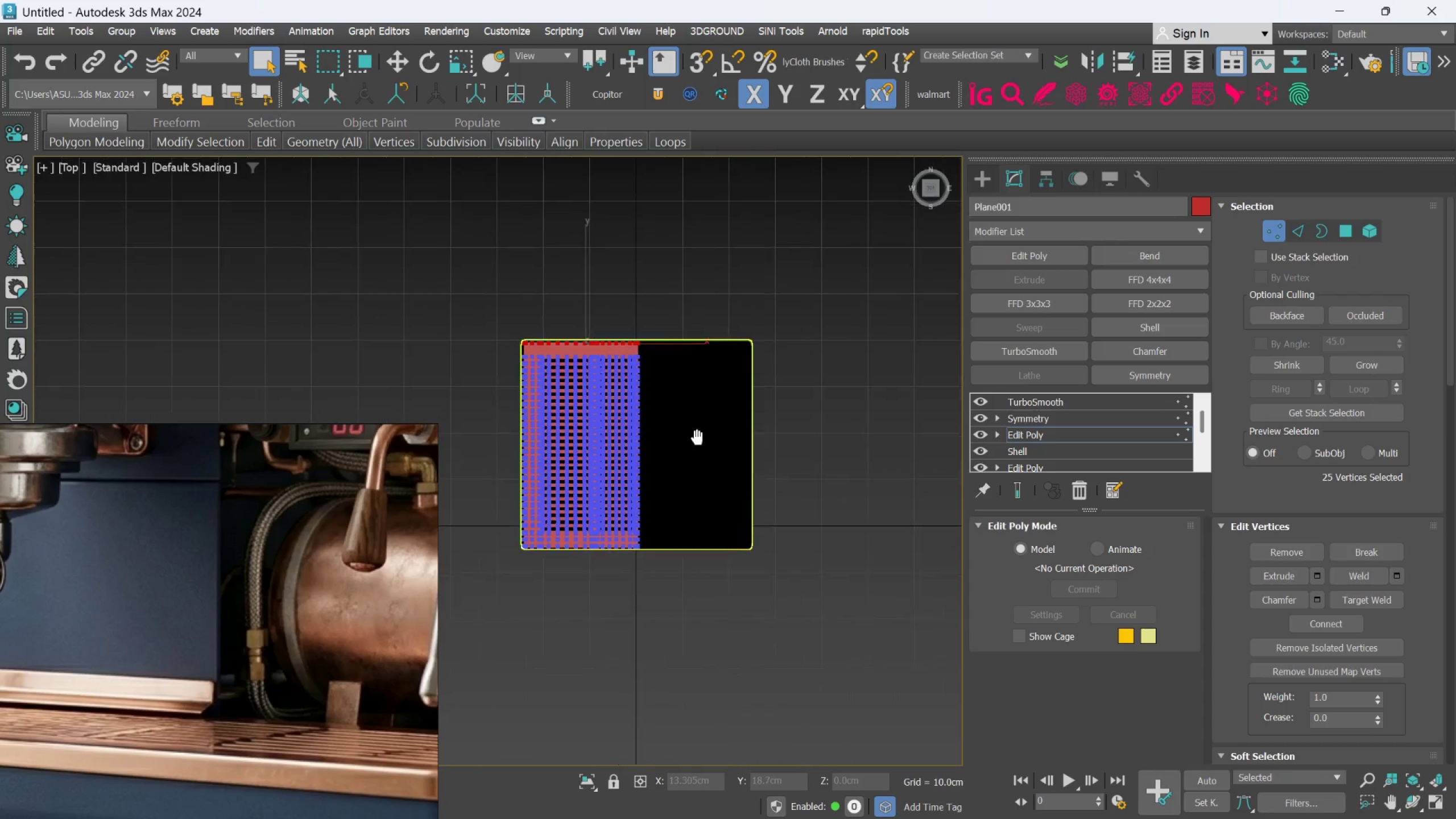 
scroll: coordinate [598, 399], scroll_direction: up, amount: 3.0
 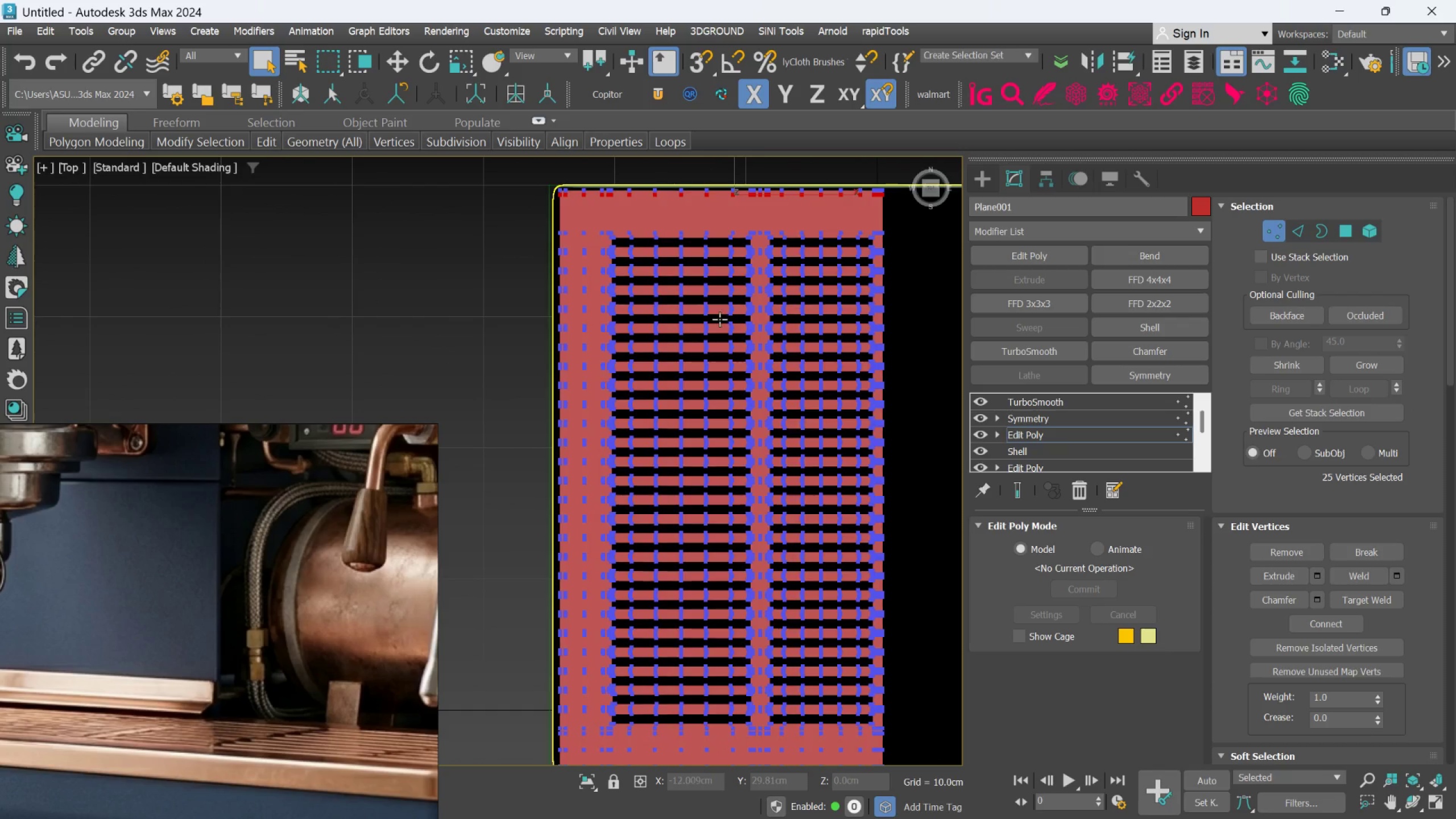 
key(F4)
 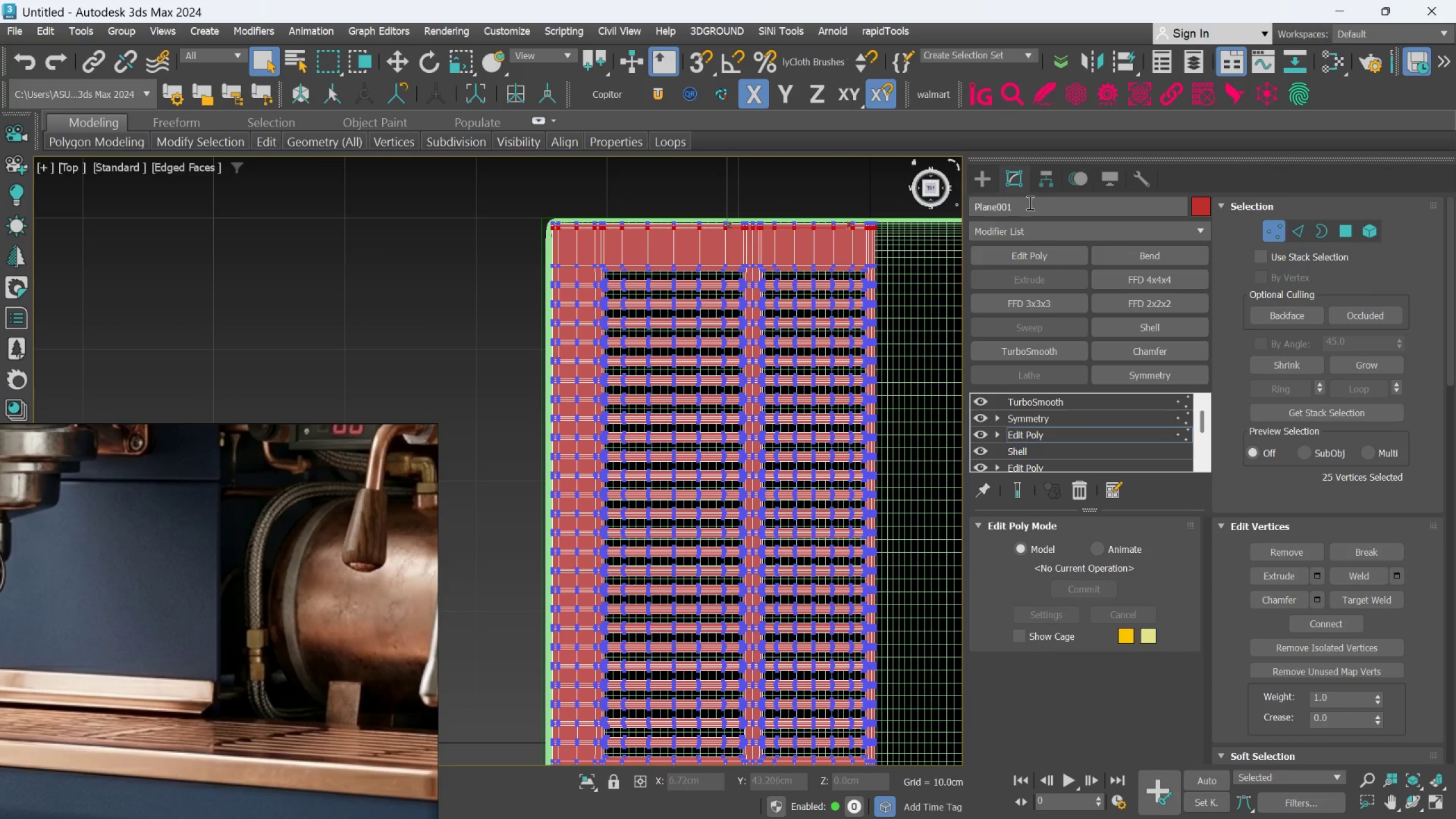 
left_click([1265, 228])
 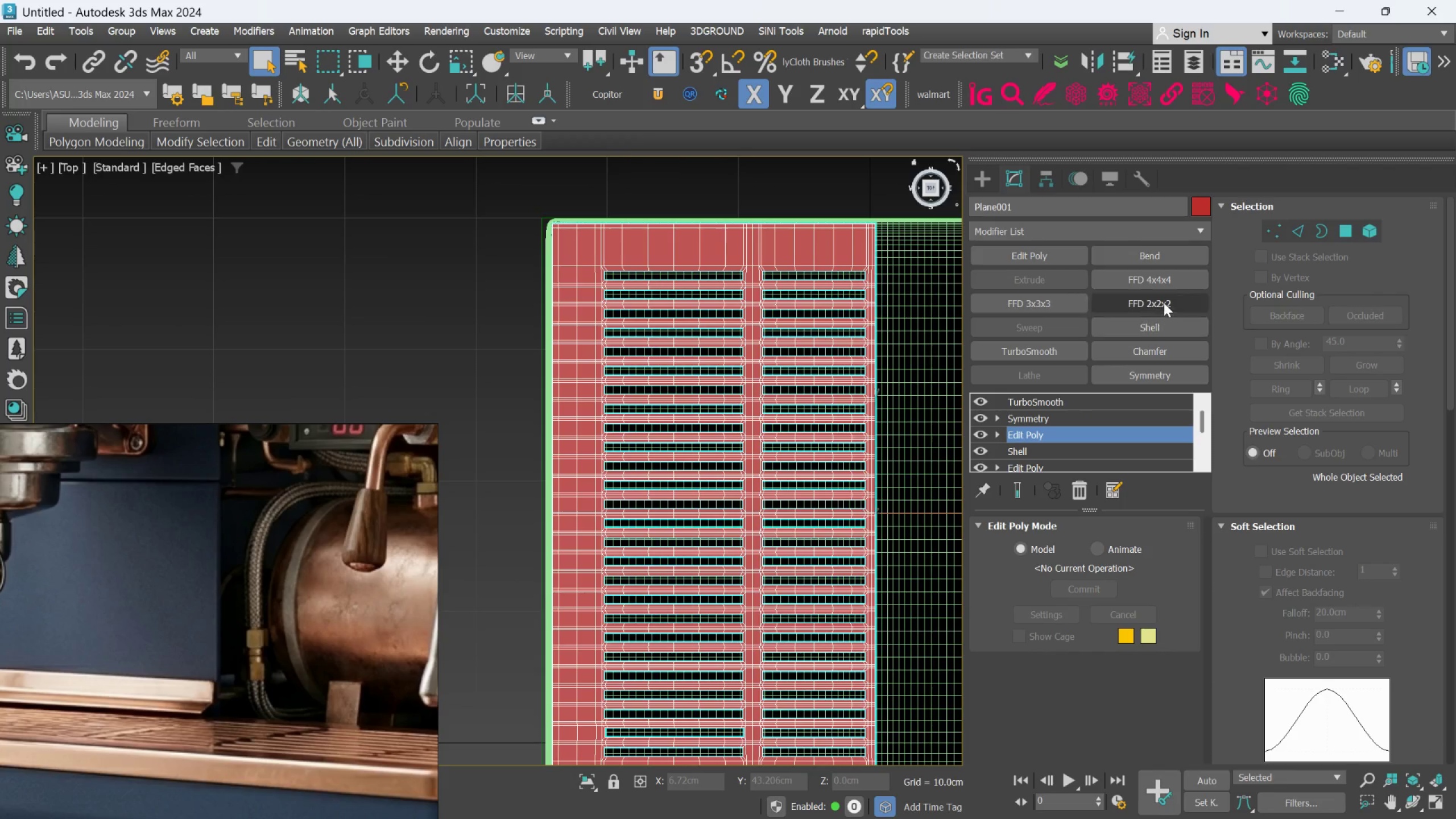 
left_click([1164, 301])
 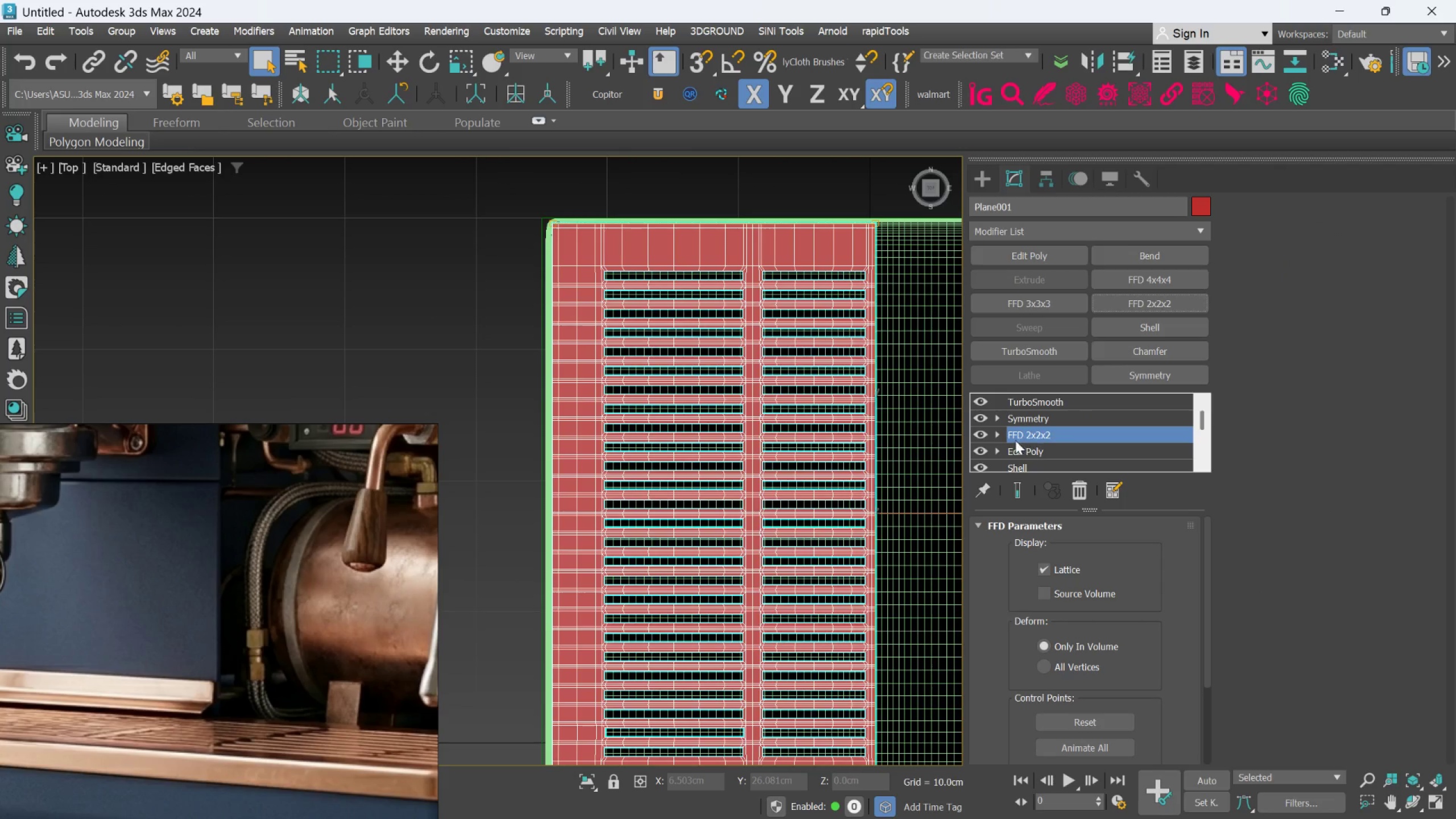 
left_click([1002, 435])
 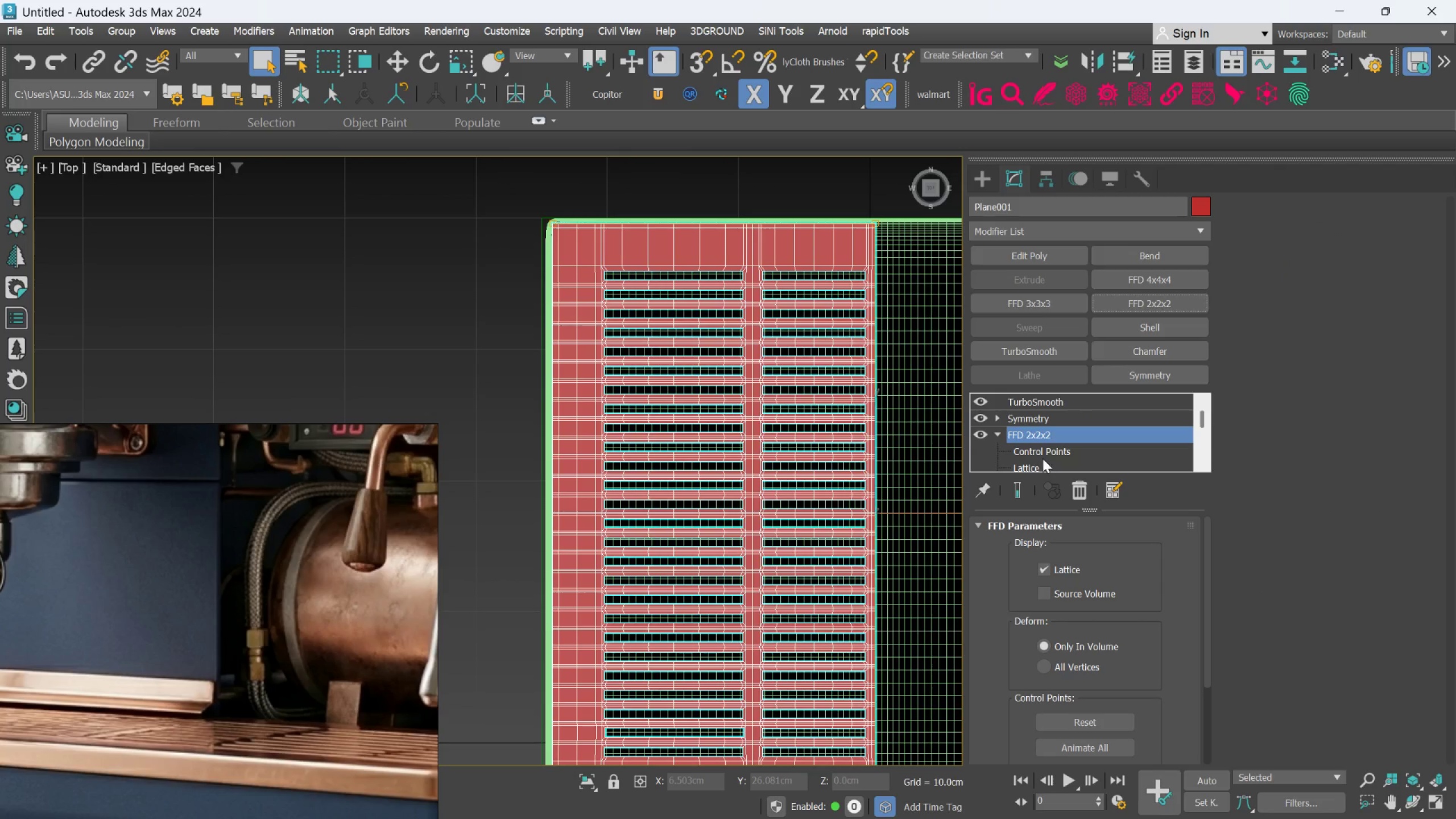 
left_click([1044, 450])
 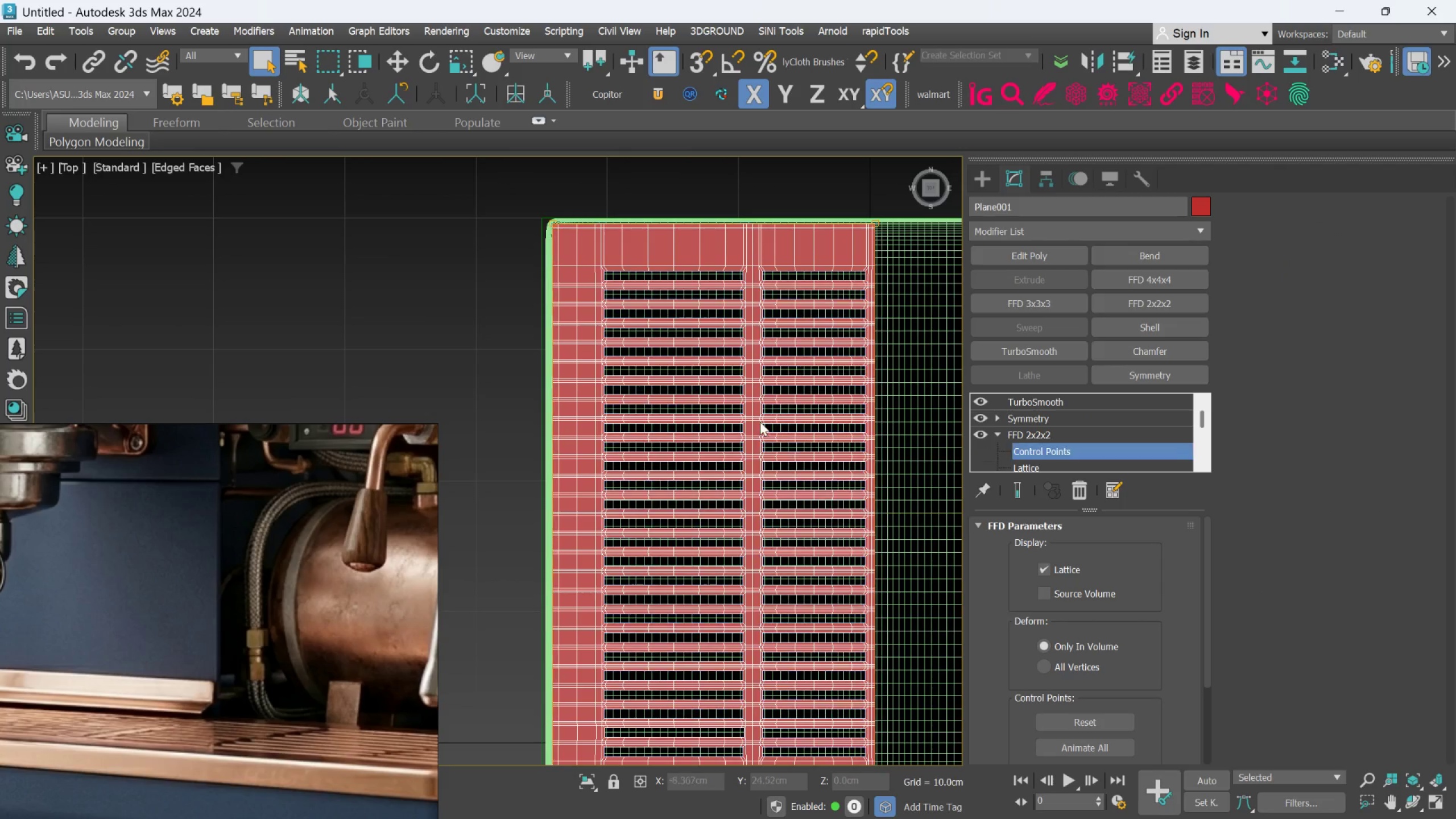 
scroll: coordinate [624, 386], scroll_direction: down, amount: 3.0
 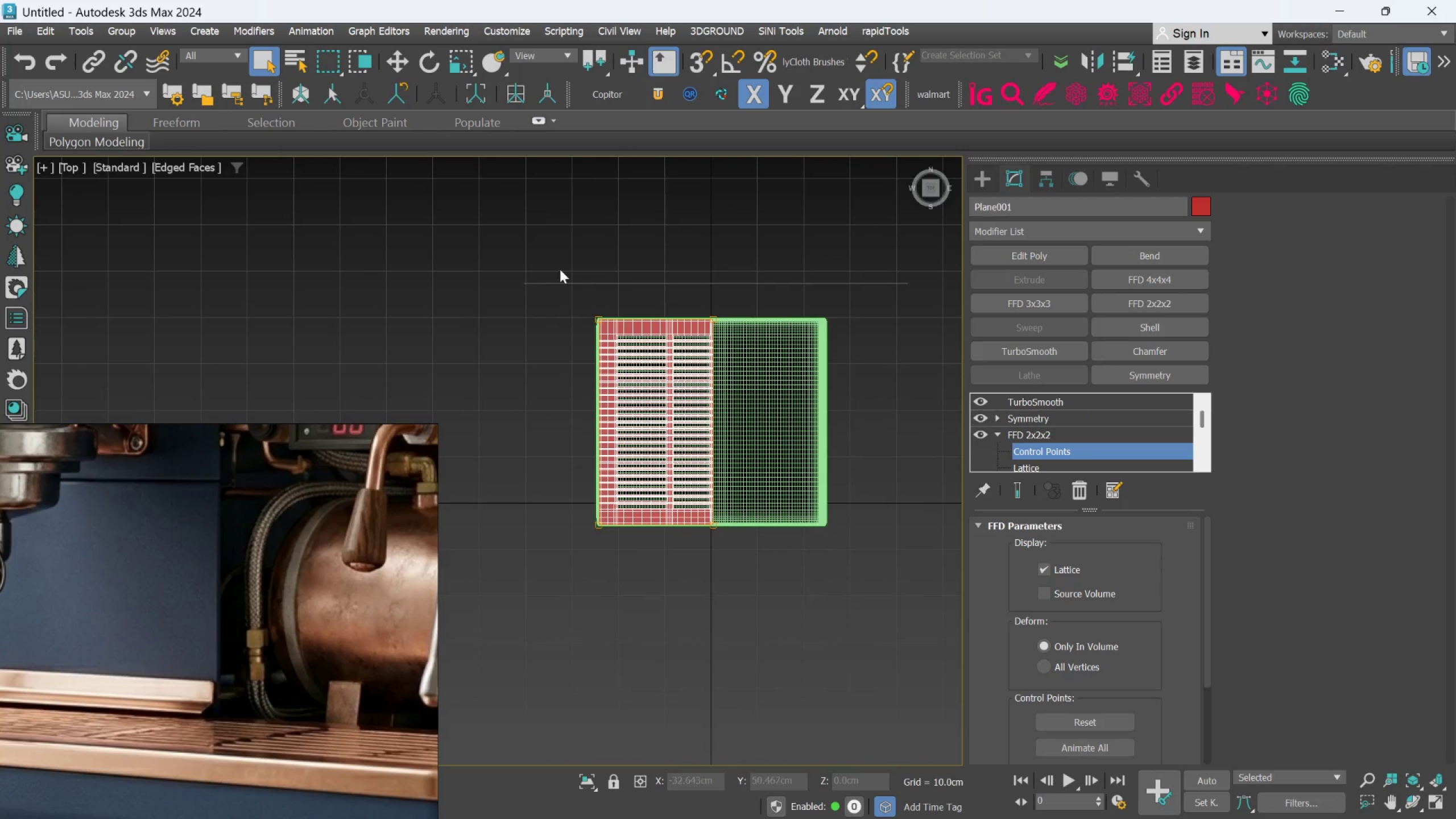 
left_click_drag(start_coordinate=[549, 259], to_coordinate=[628, 573])
 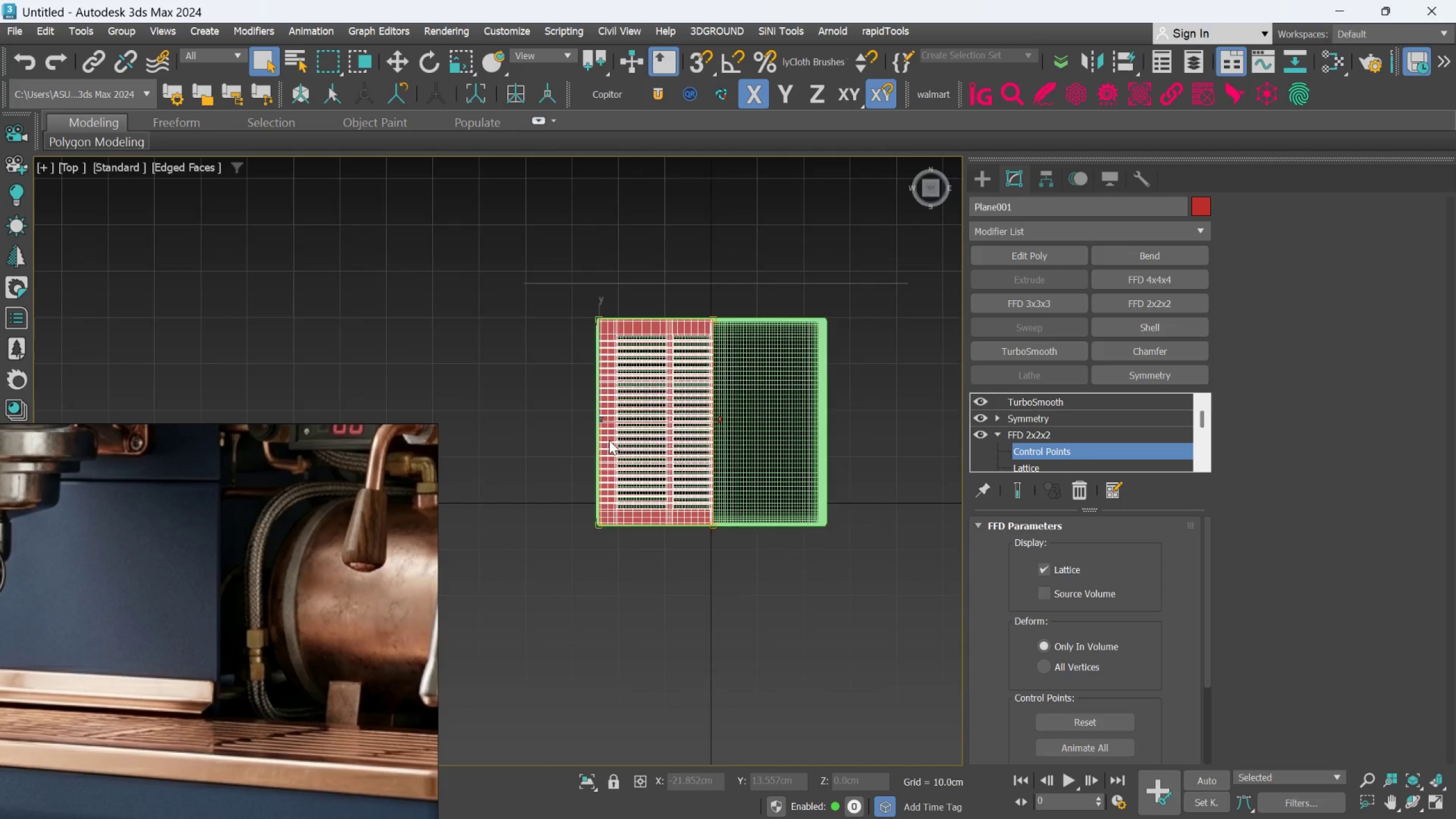 
scroll: coordinate [606, 432], scroll_direction: up, amount: 3.0
 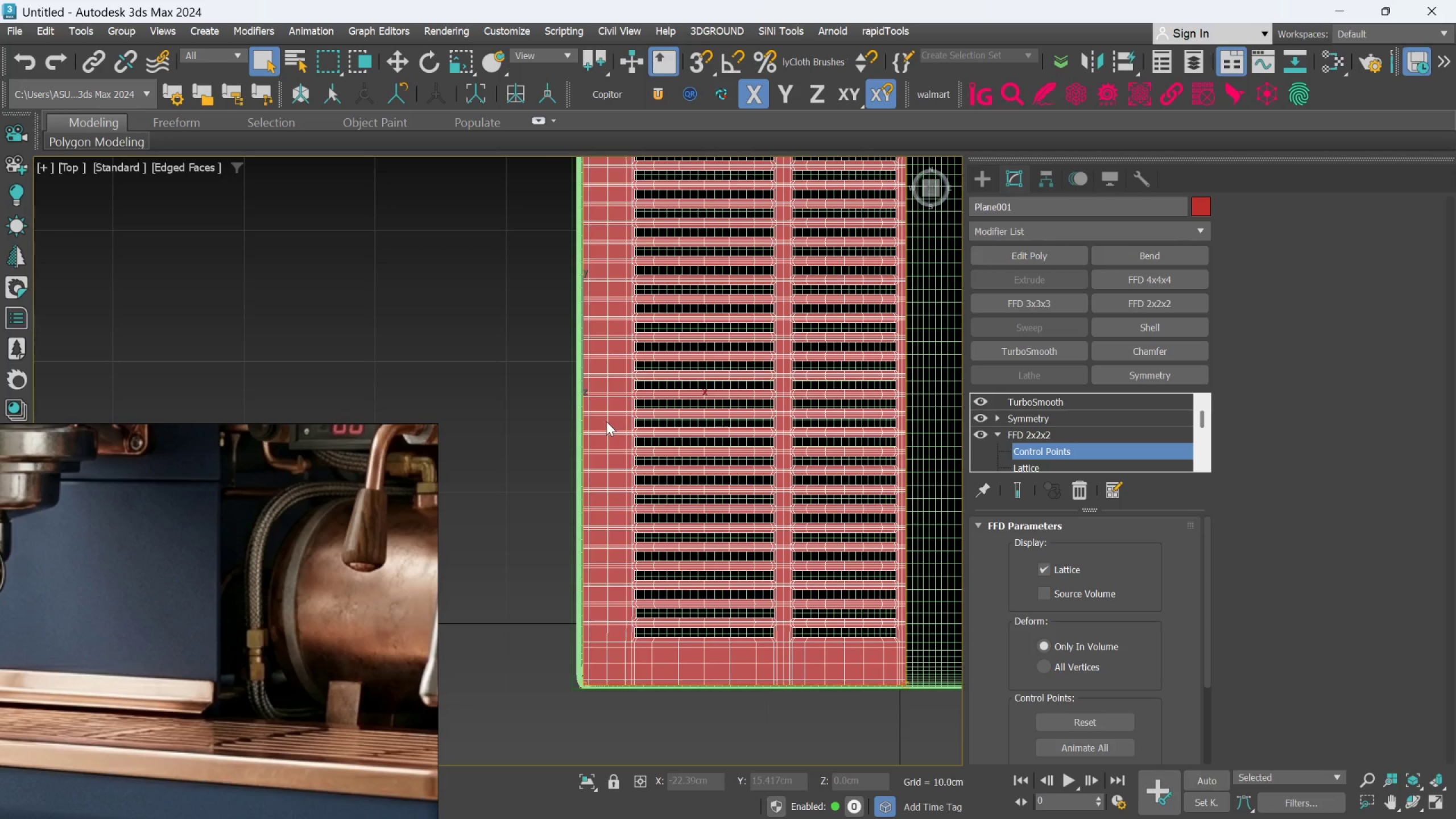 
key(W)
 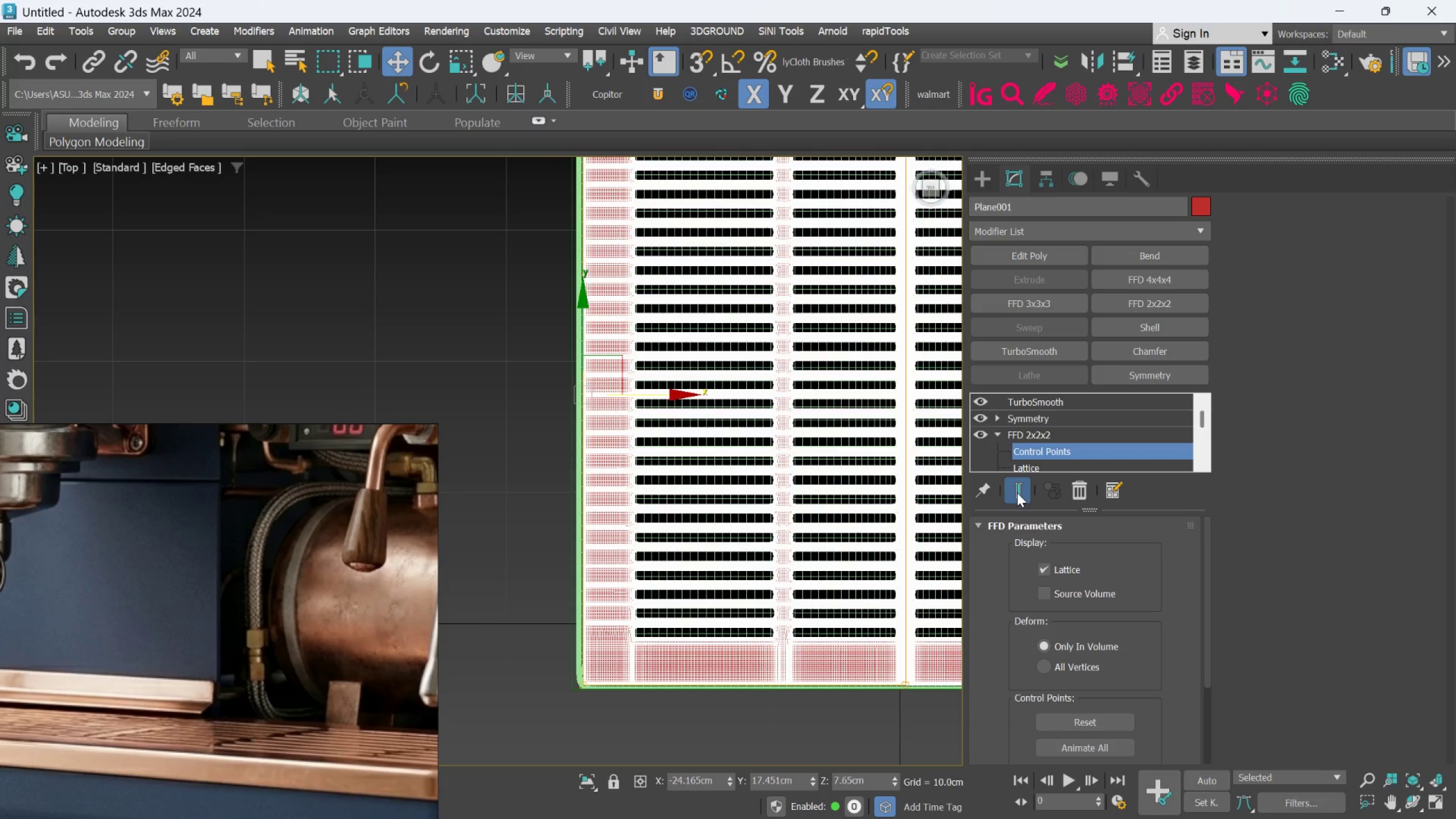 
scroll: coordinate [646, 412], scroll_direction: up, amount: 1.0
 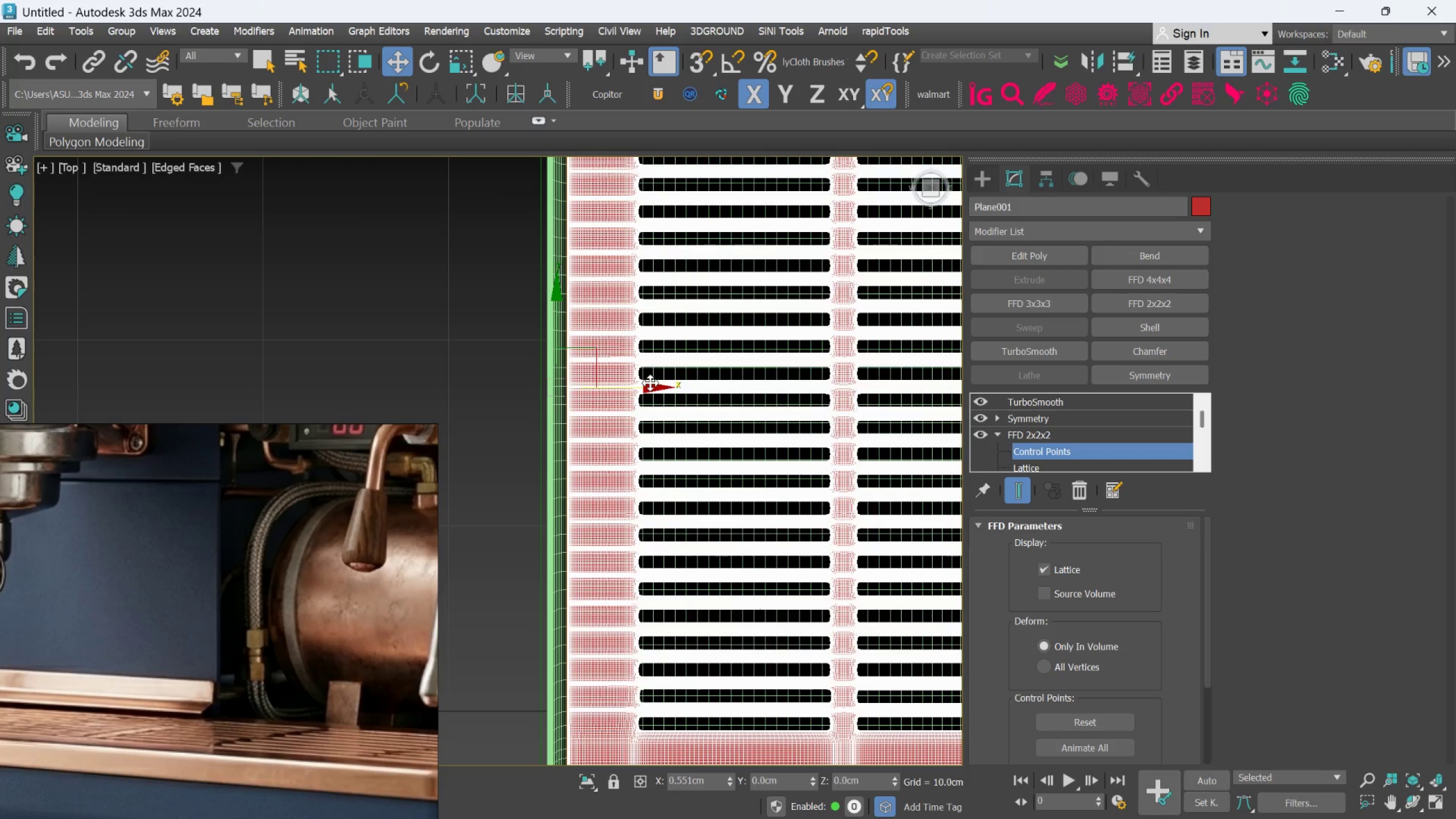 
hold_key(key=AltLeft, duration=0.53)
 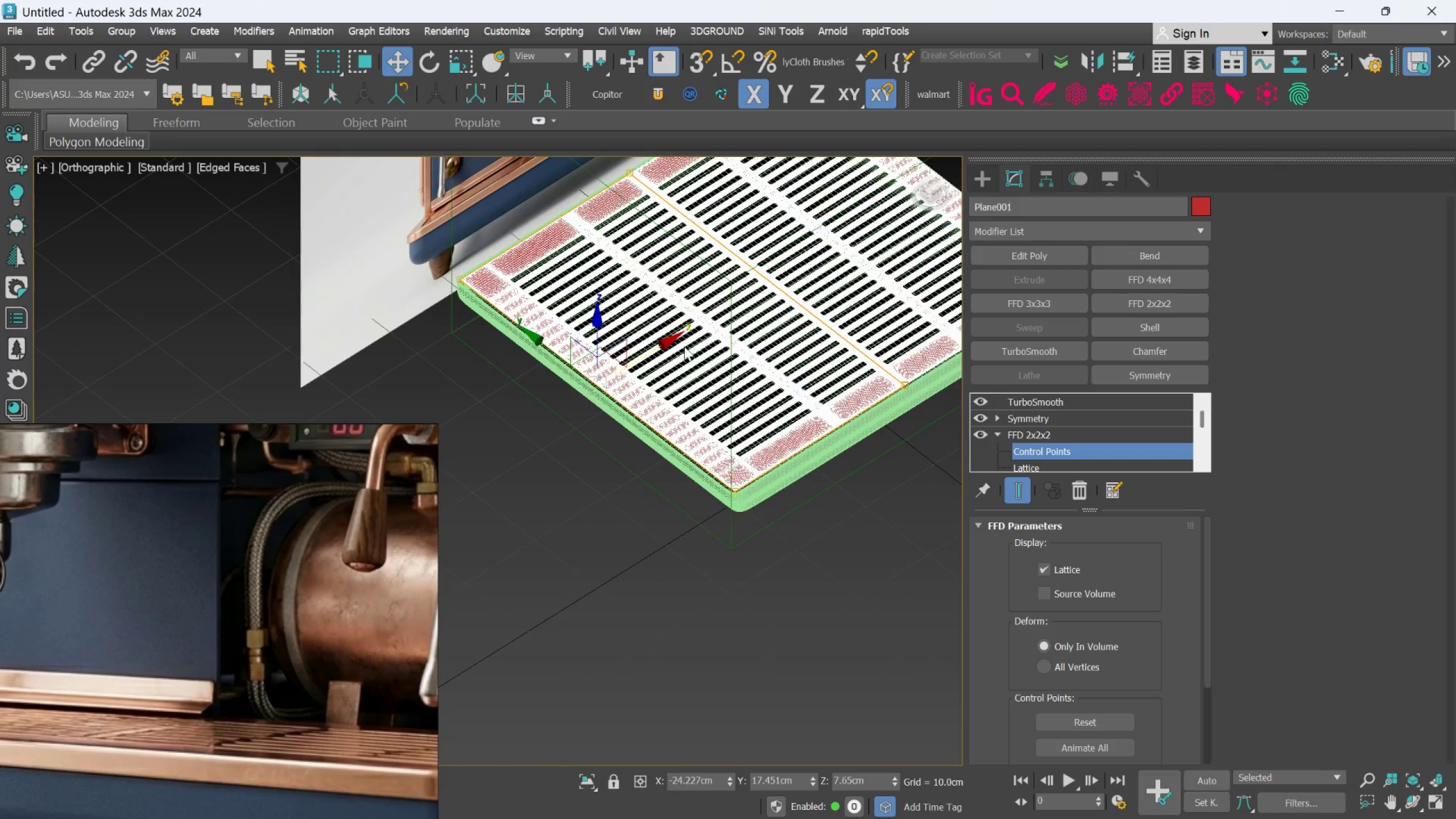 
scroll: coordinate [639, 384], scroll_direction: down, amount: 2.0
 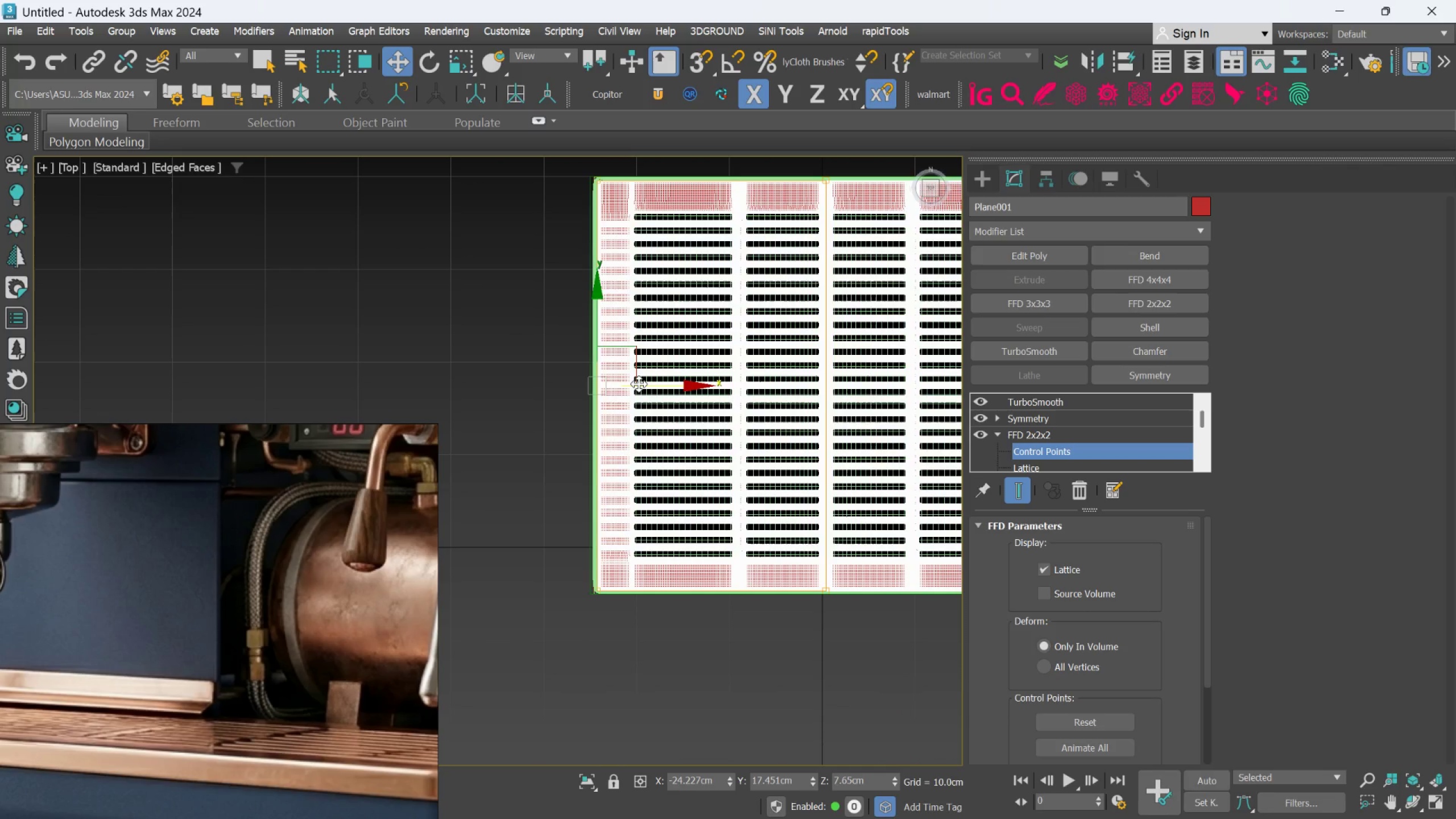 
hold_key(key=AltLeft, duration=0.85)
 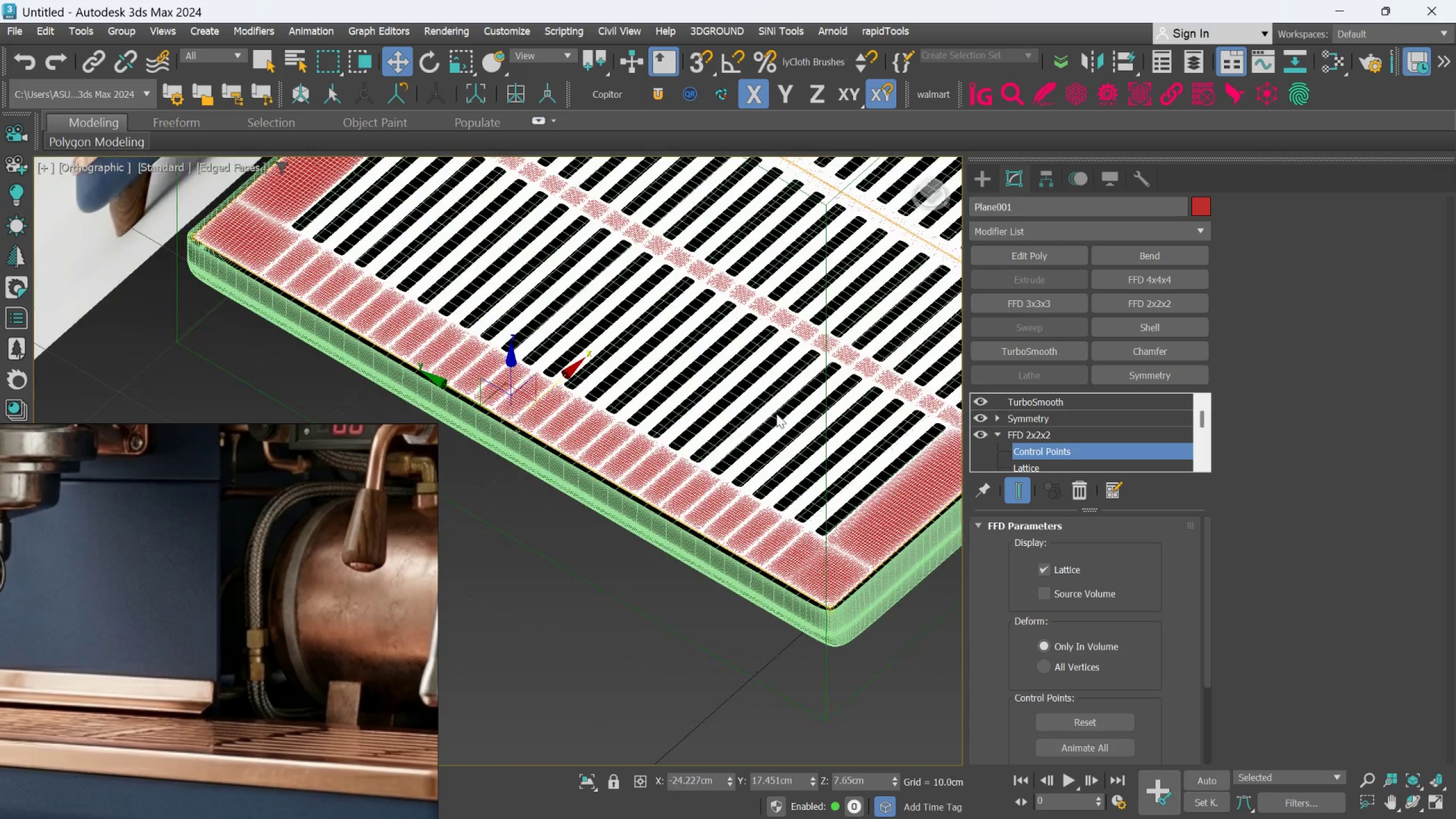 
scroll: coordinate [776, 413], scroll_direction: up, amount: 3.0
 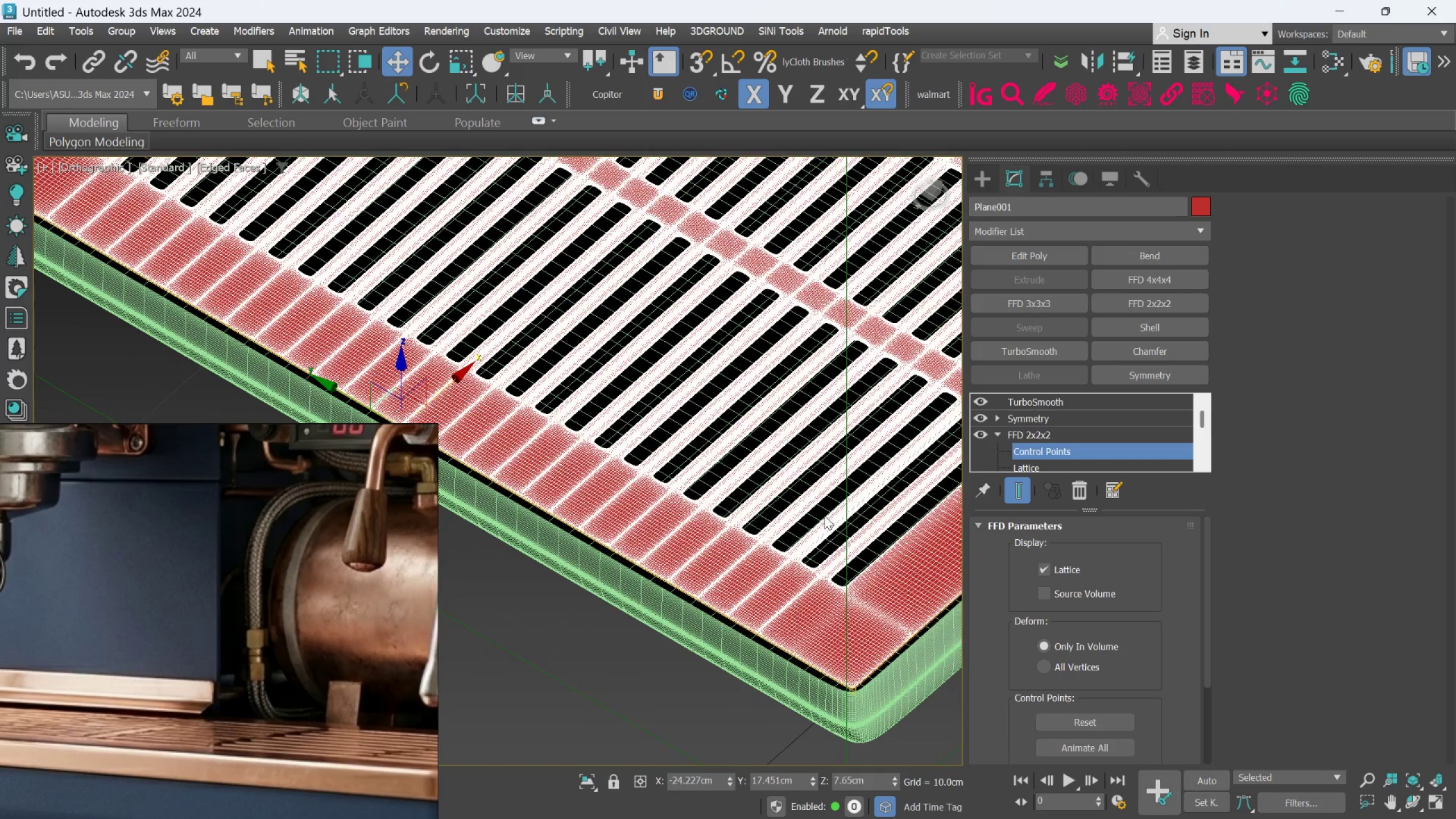 
hold_key(key=AltLeft, duration=0.33)
 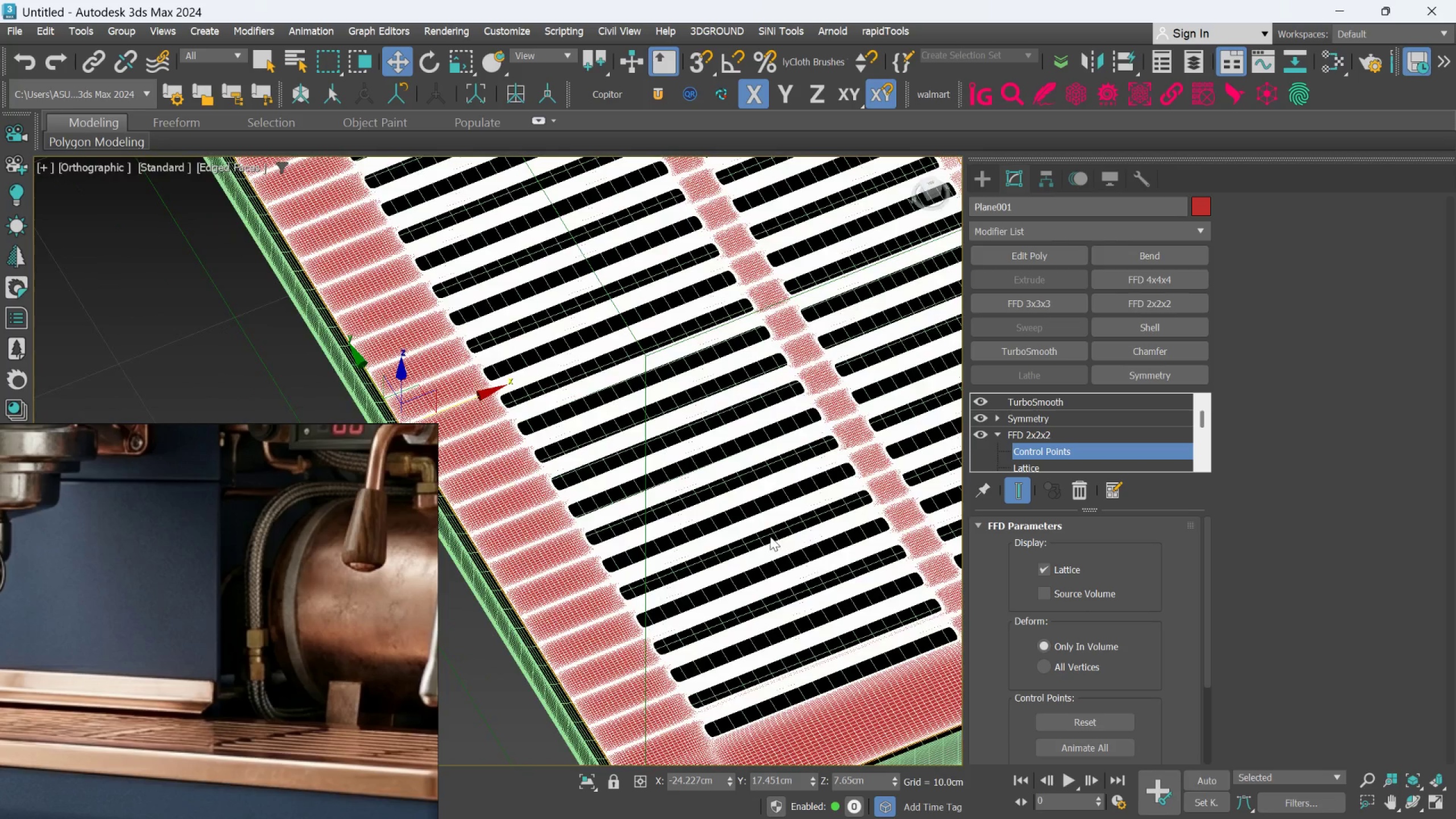 
scroll: coordinate [151, 574], scroll_direction: down, amount: 17.0
 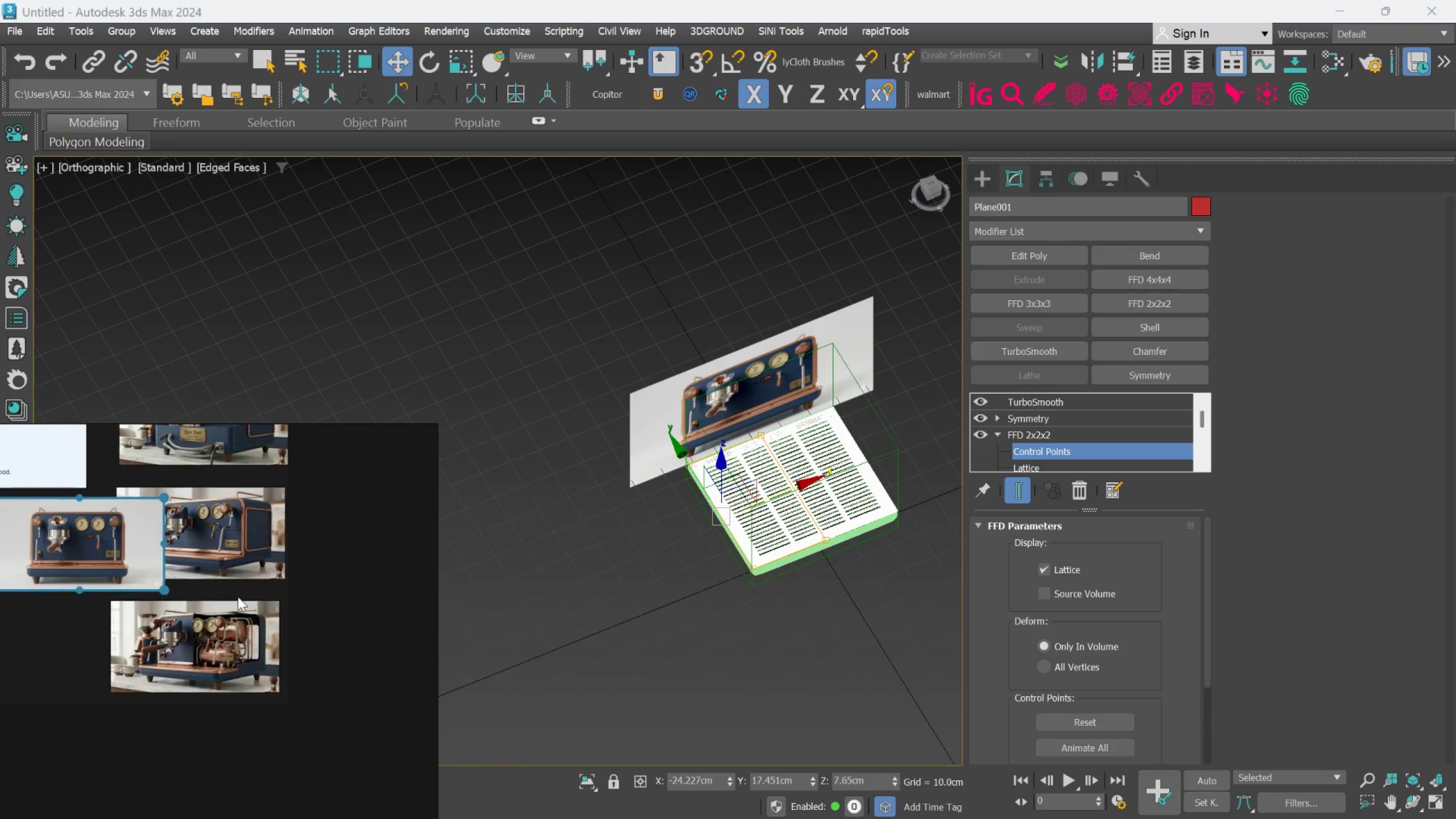 
scroll: coordinate [232, 509], scroll_direction: up, amount: 6.0
 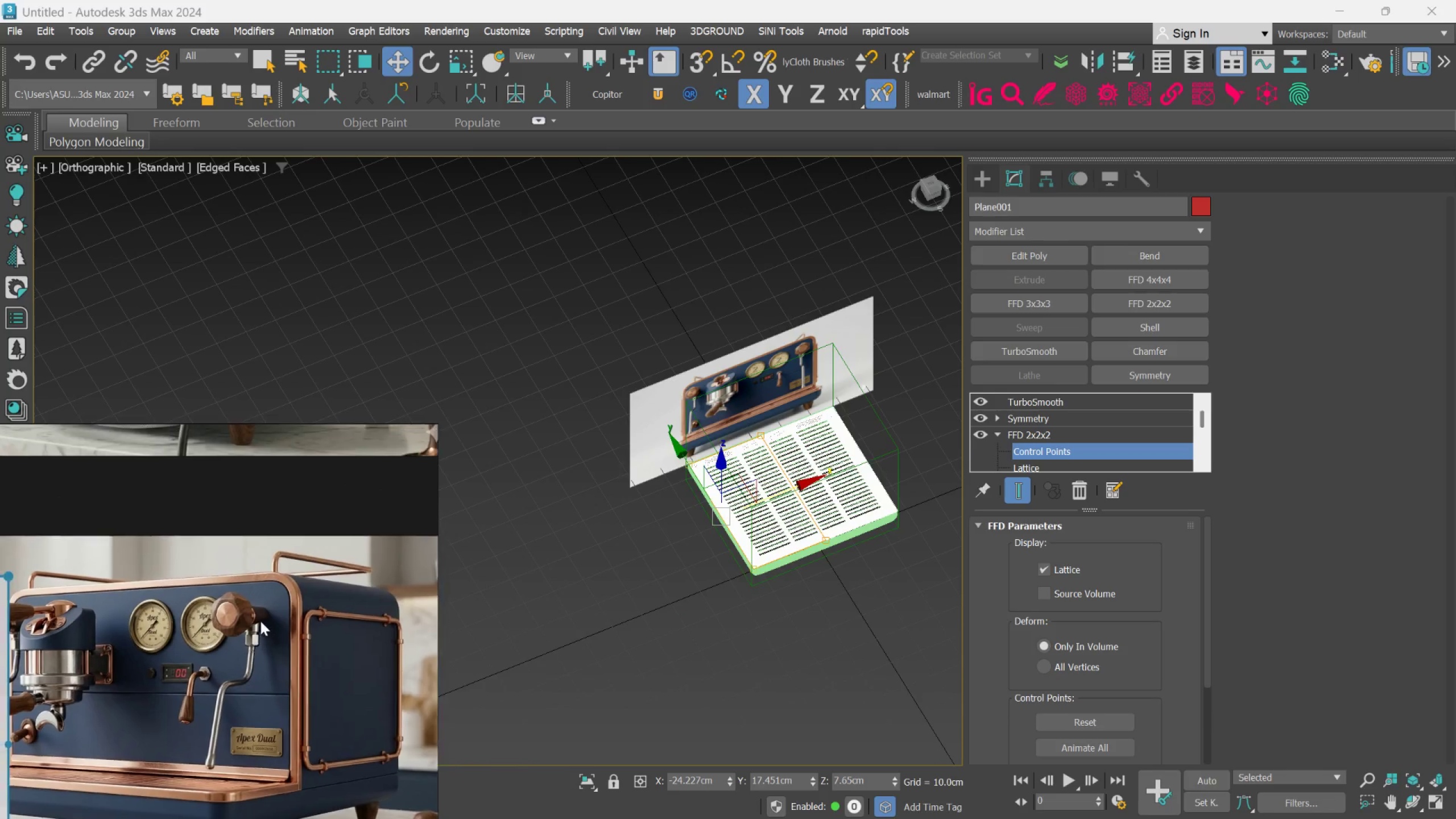 
scroll: coordinate [270, 592], scroll_direction: down, amount: 4.0
 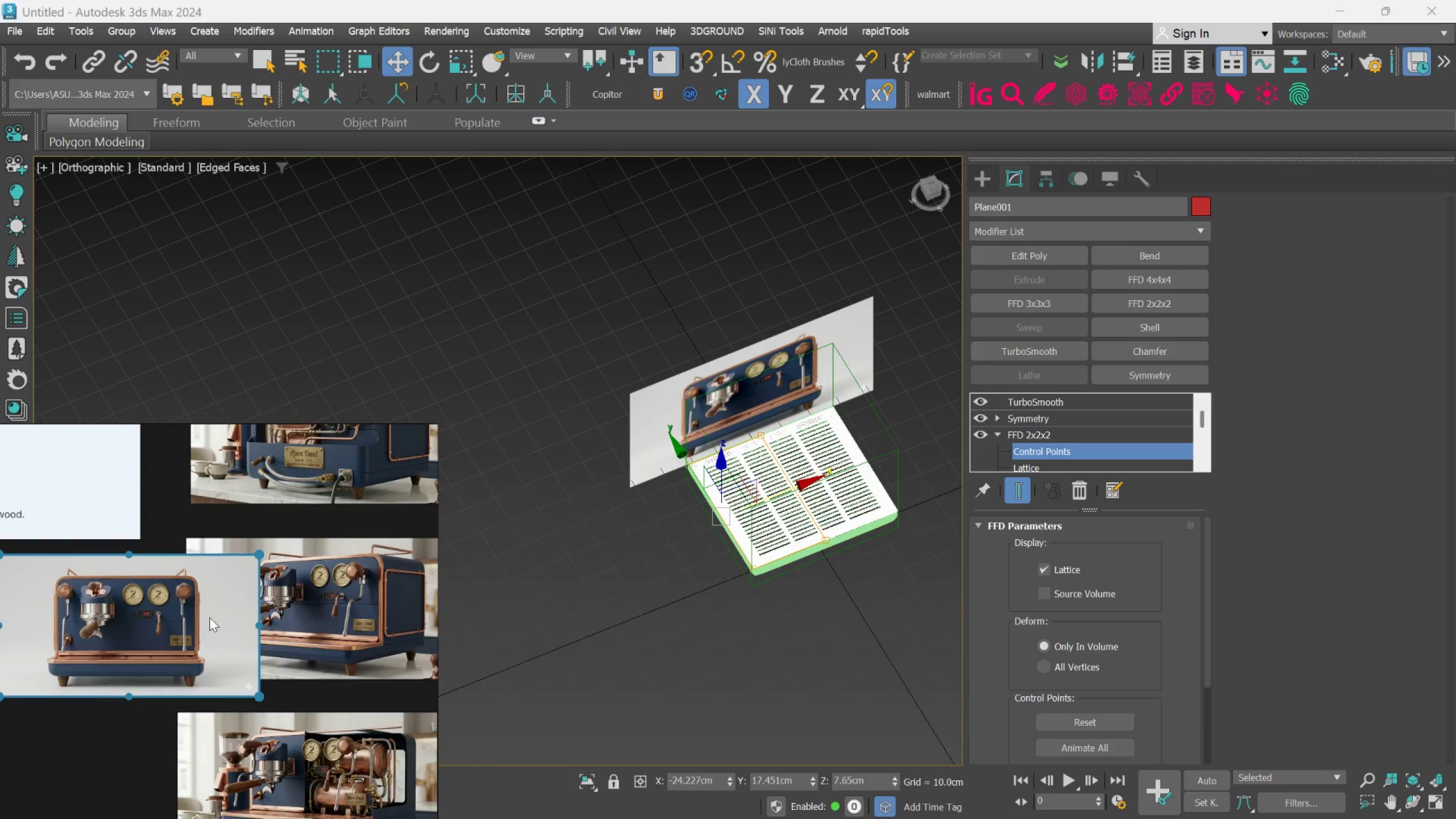 
scroll: coordinate [198, 618], scroll_direction: up, amount: 3.0
 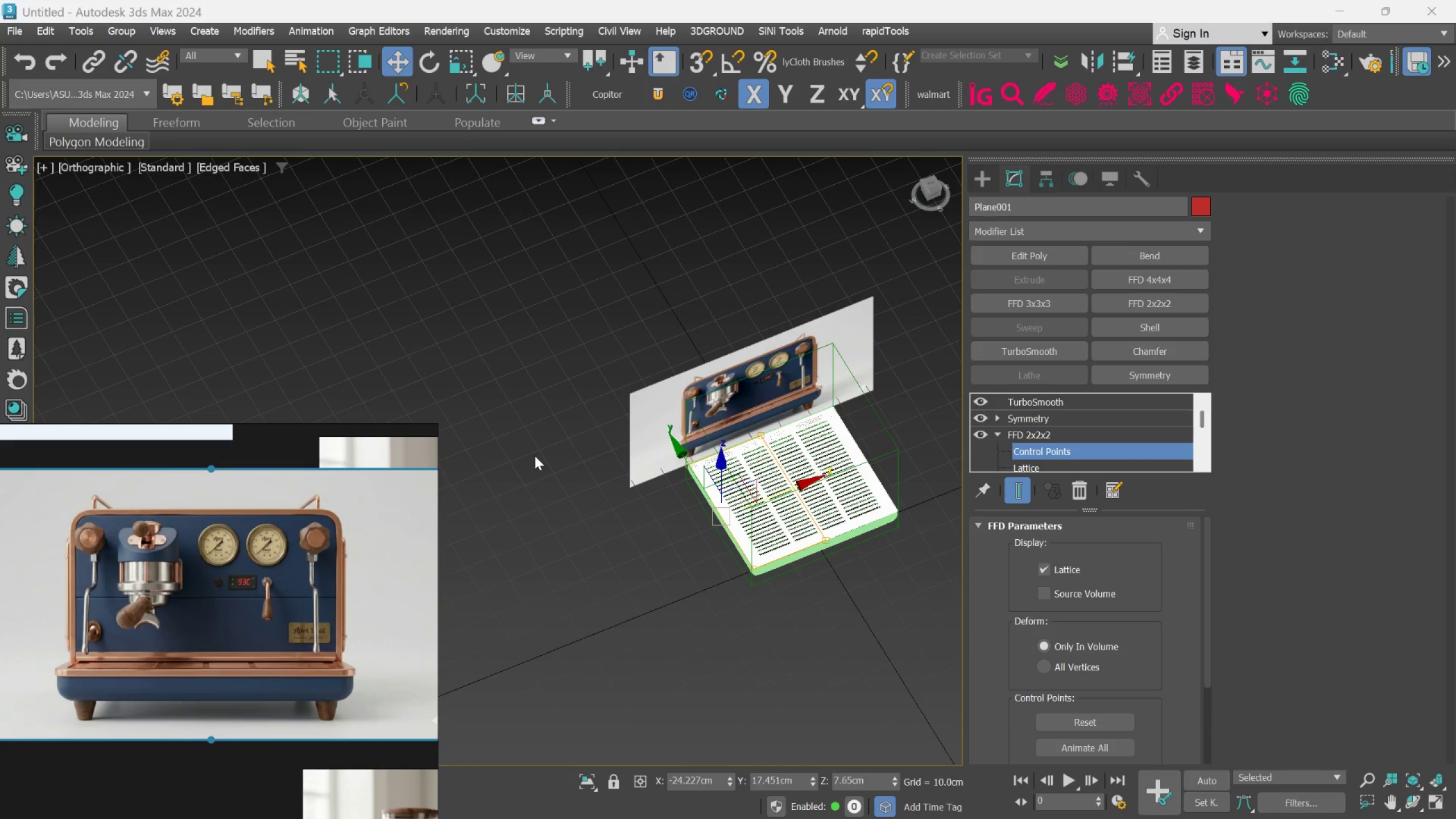 
wait(10.64)
 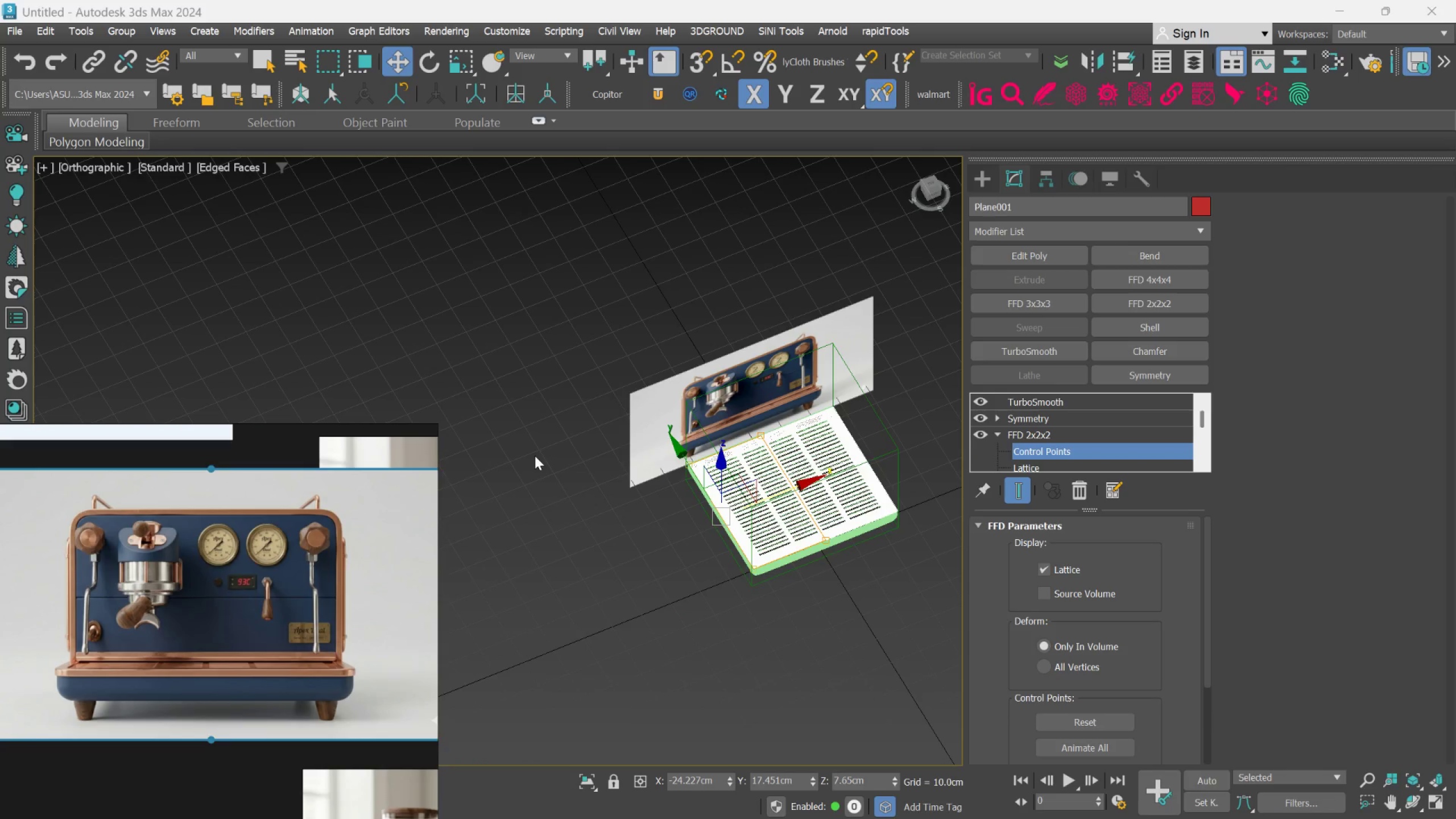 
scroll: coordinate [809, 453], scroll_direction: up, amount: 6.0
 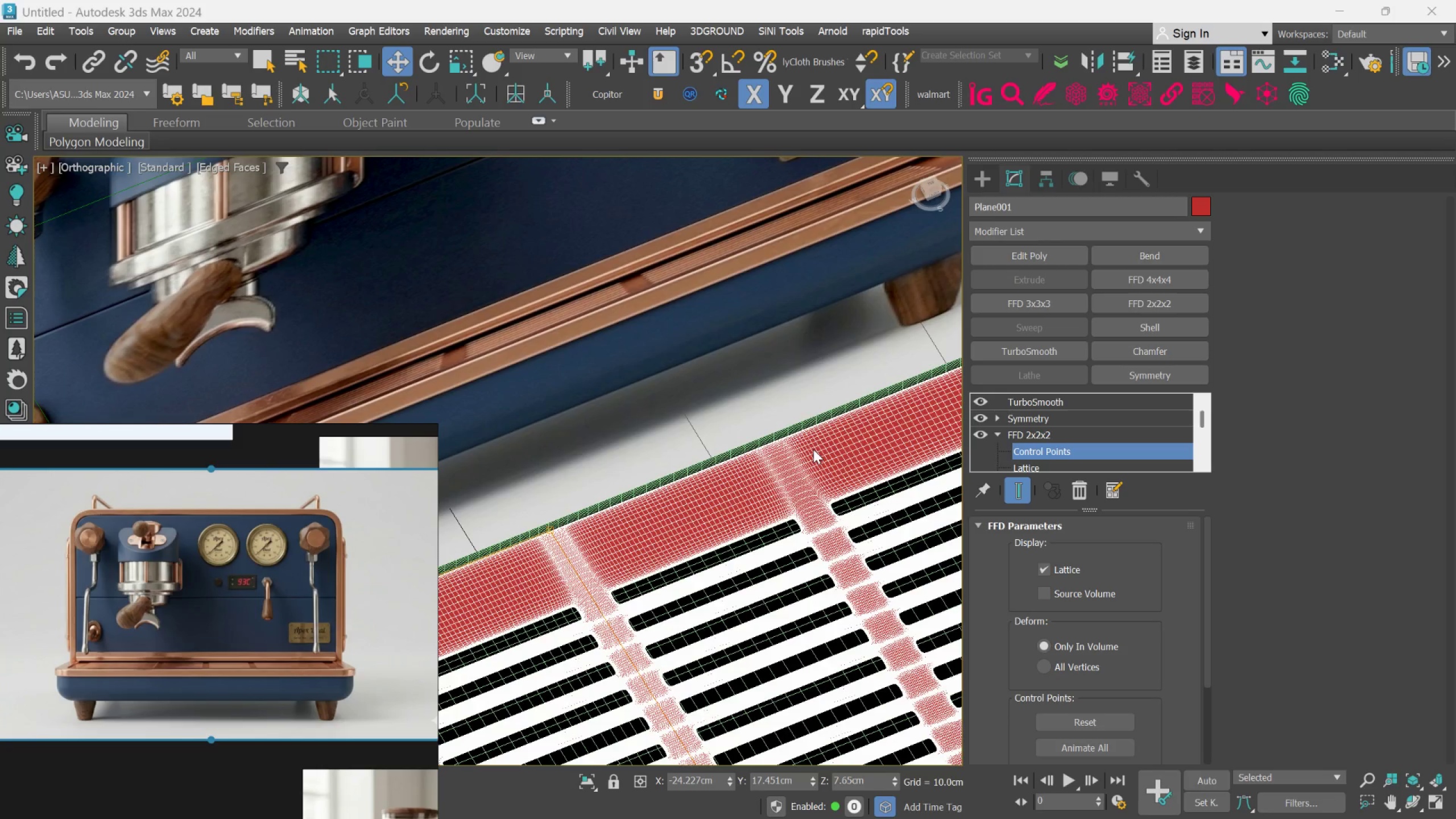 
hold_key(key=AltLeft, duration=0.4)
 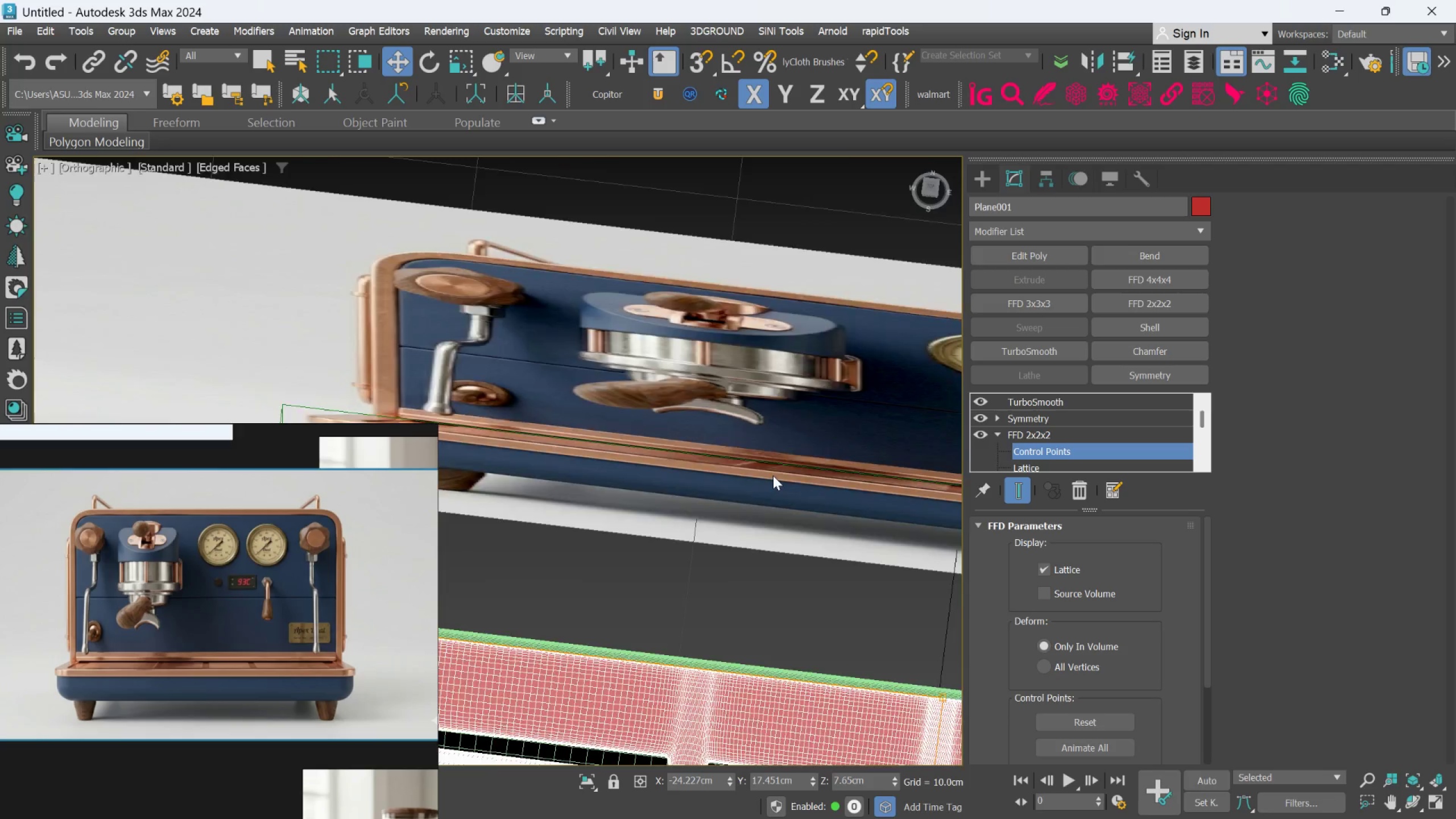 
hold_key(key=AltLeft, duration=0.4)
 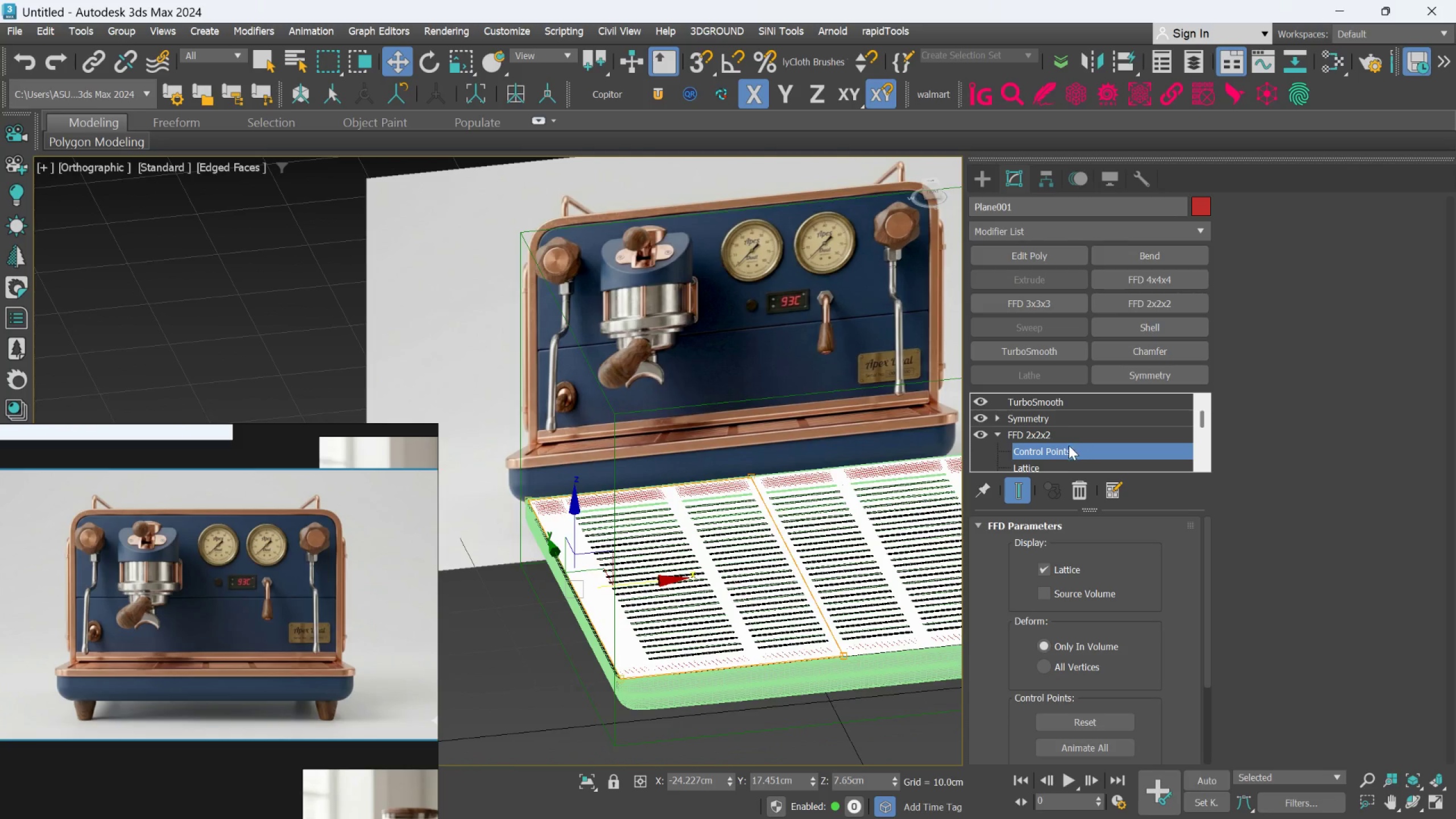 
scroll: coordinate [773, 475], scroll_direction: down, amount: 3.0
 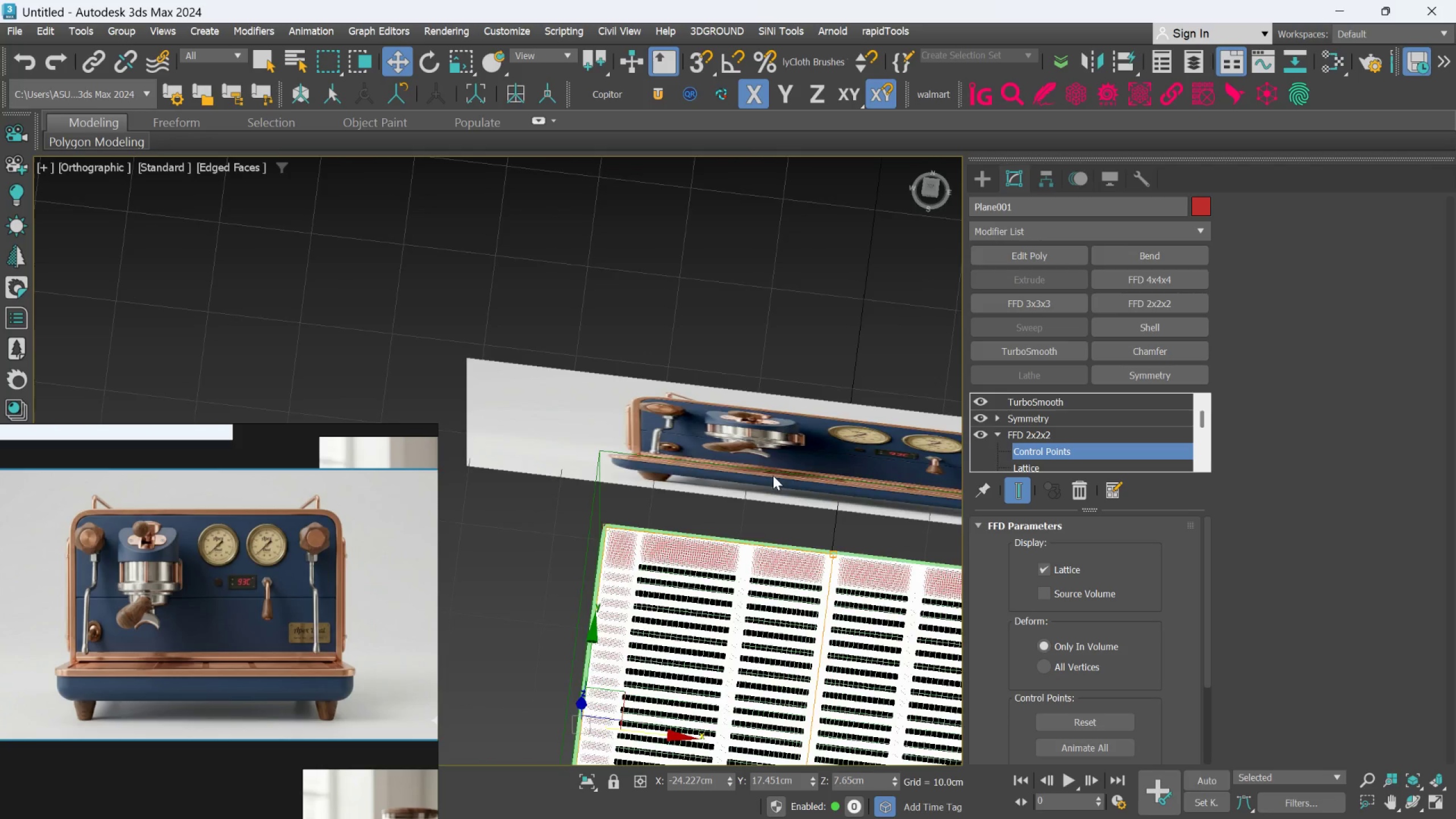 
middle_click([801, 440])
 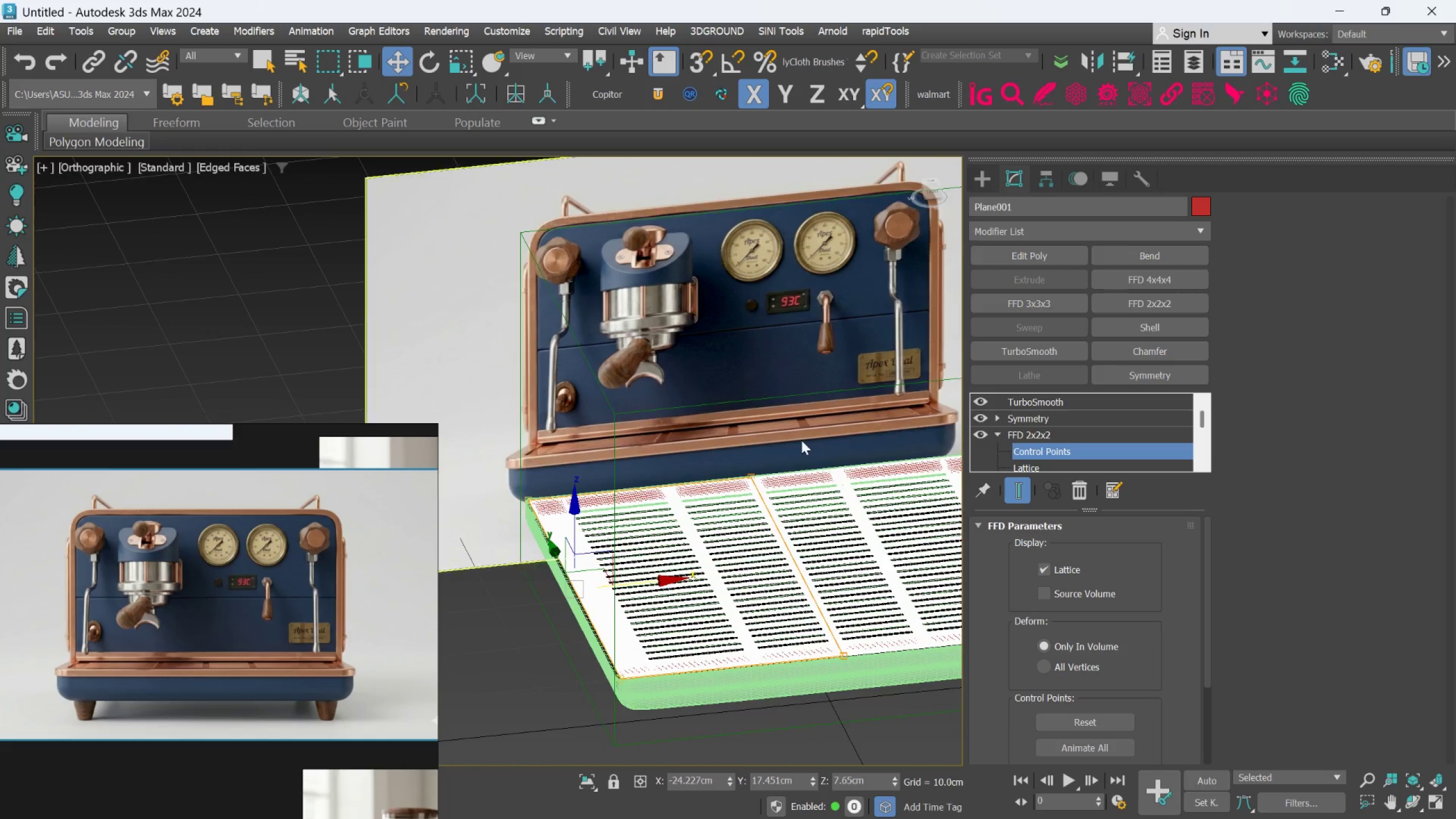 
hold_key(key=AltLeft, duration=0.47)
 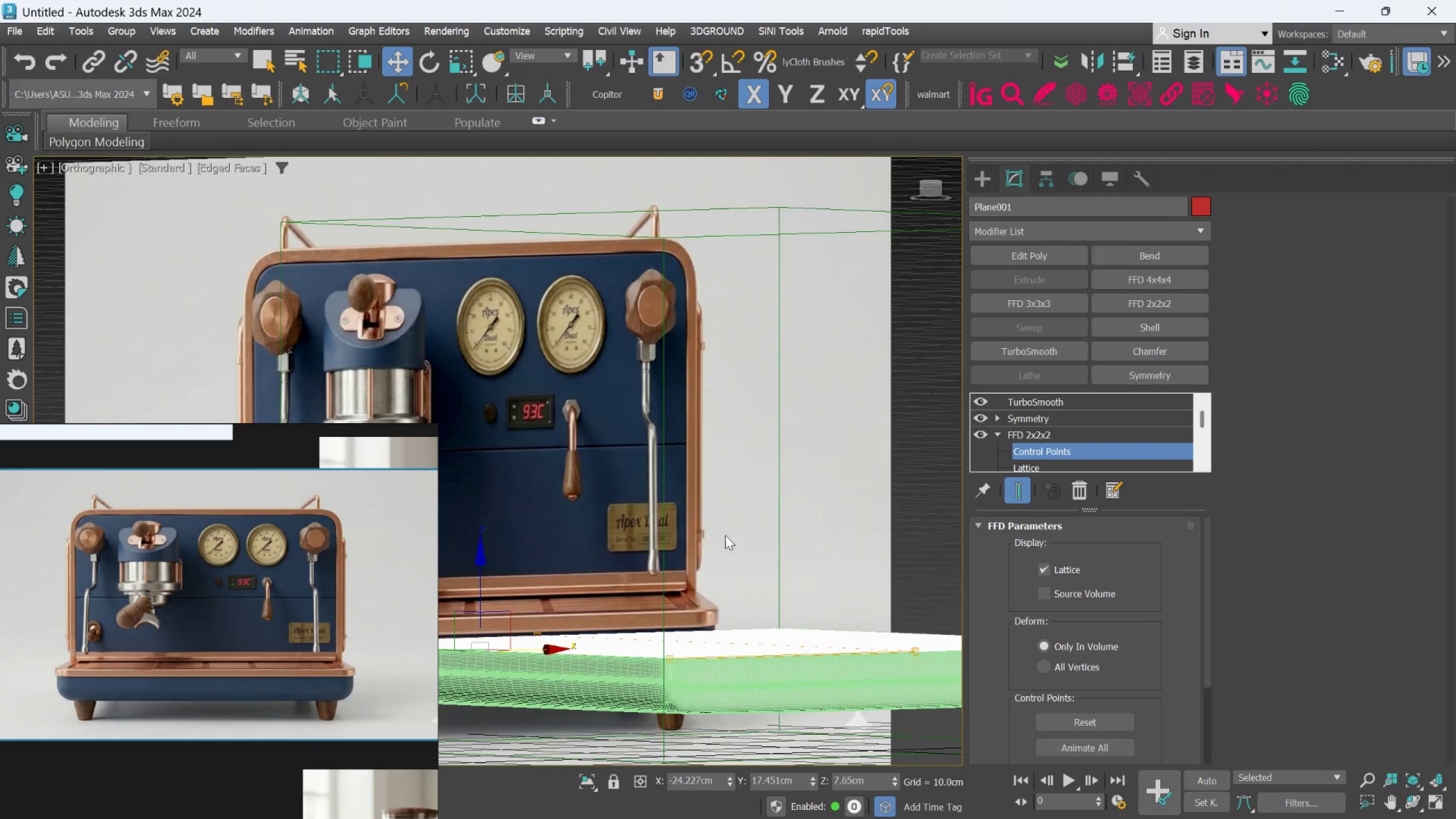 
scroll: coordinate [801, 440], scroll_direction: up, amount: 1.0
 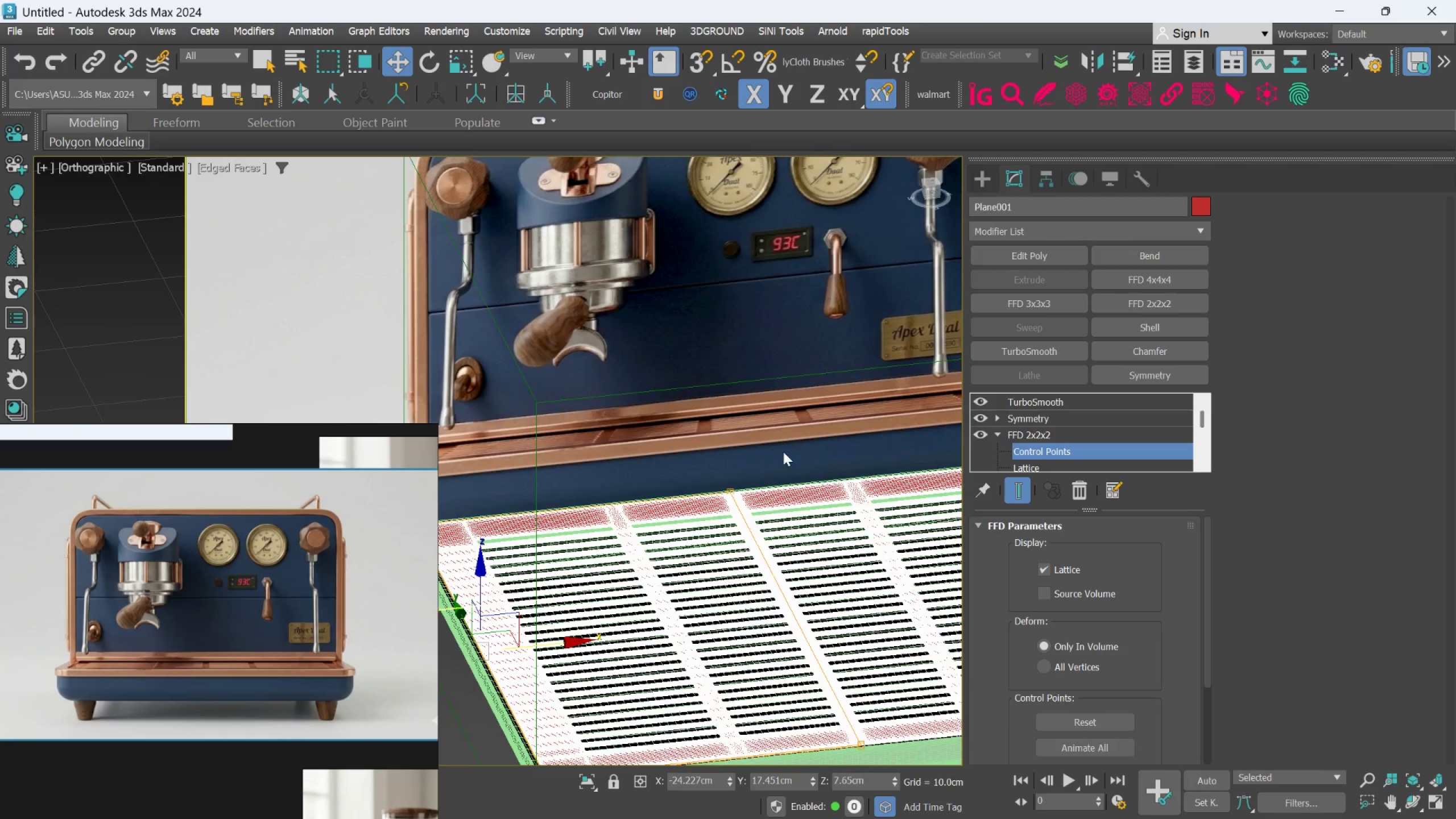 
hold_key(key=AltLeft, duration=0.35)
 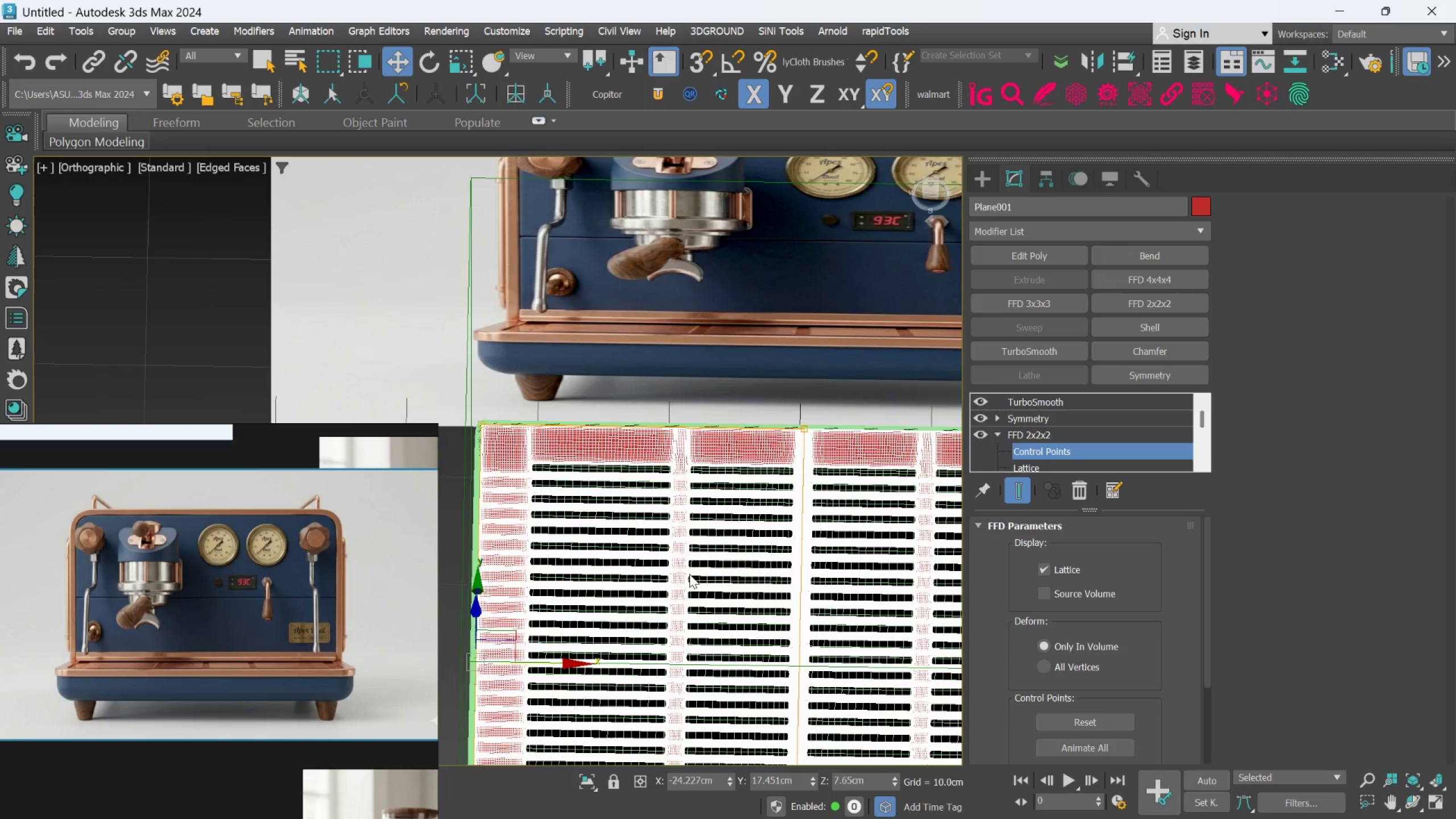 
key(F4)
 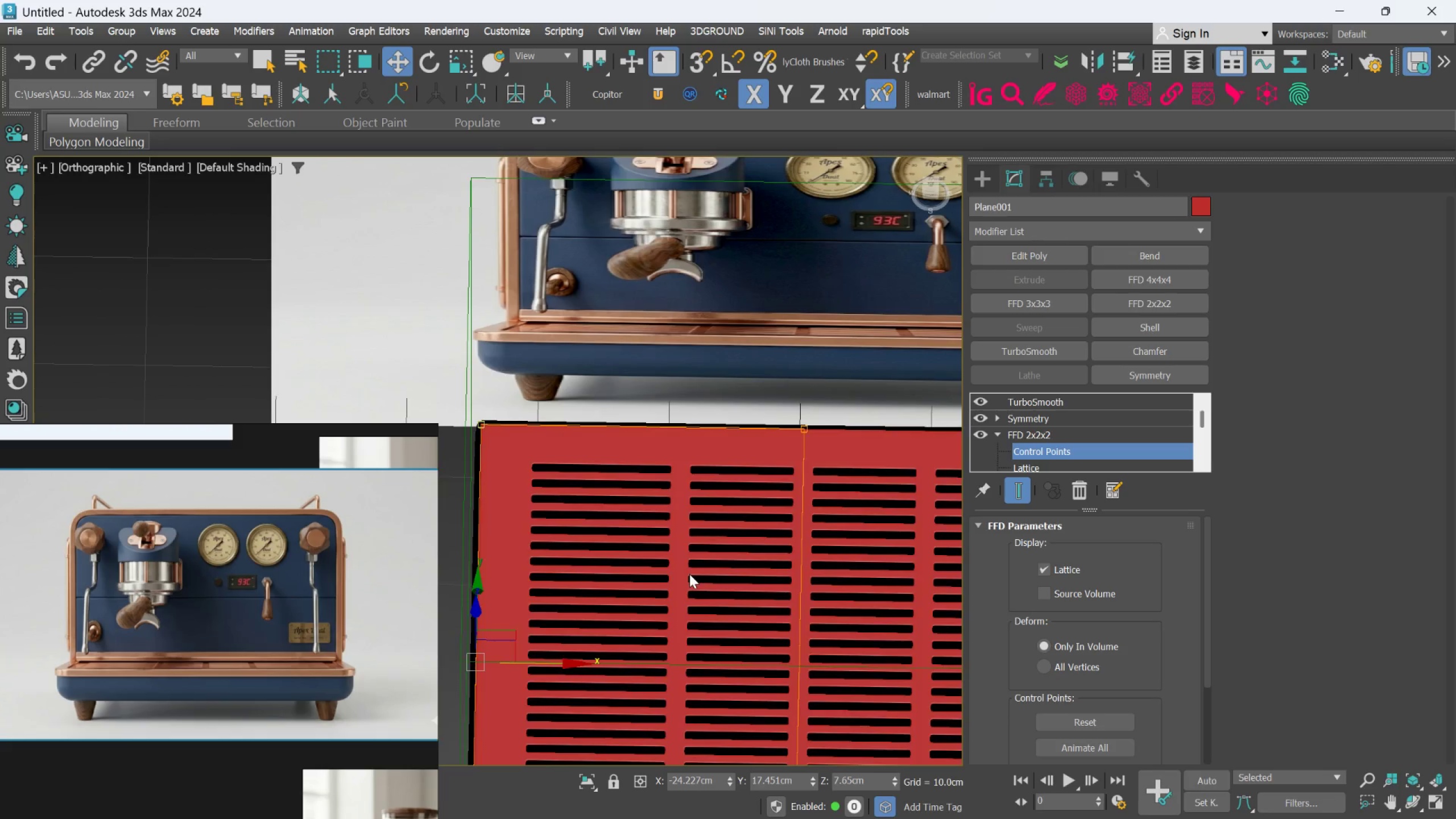 
key(F4)
 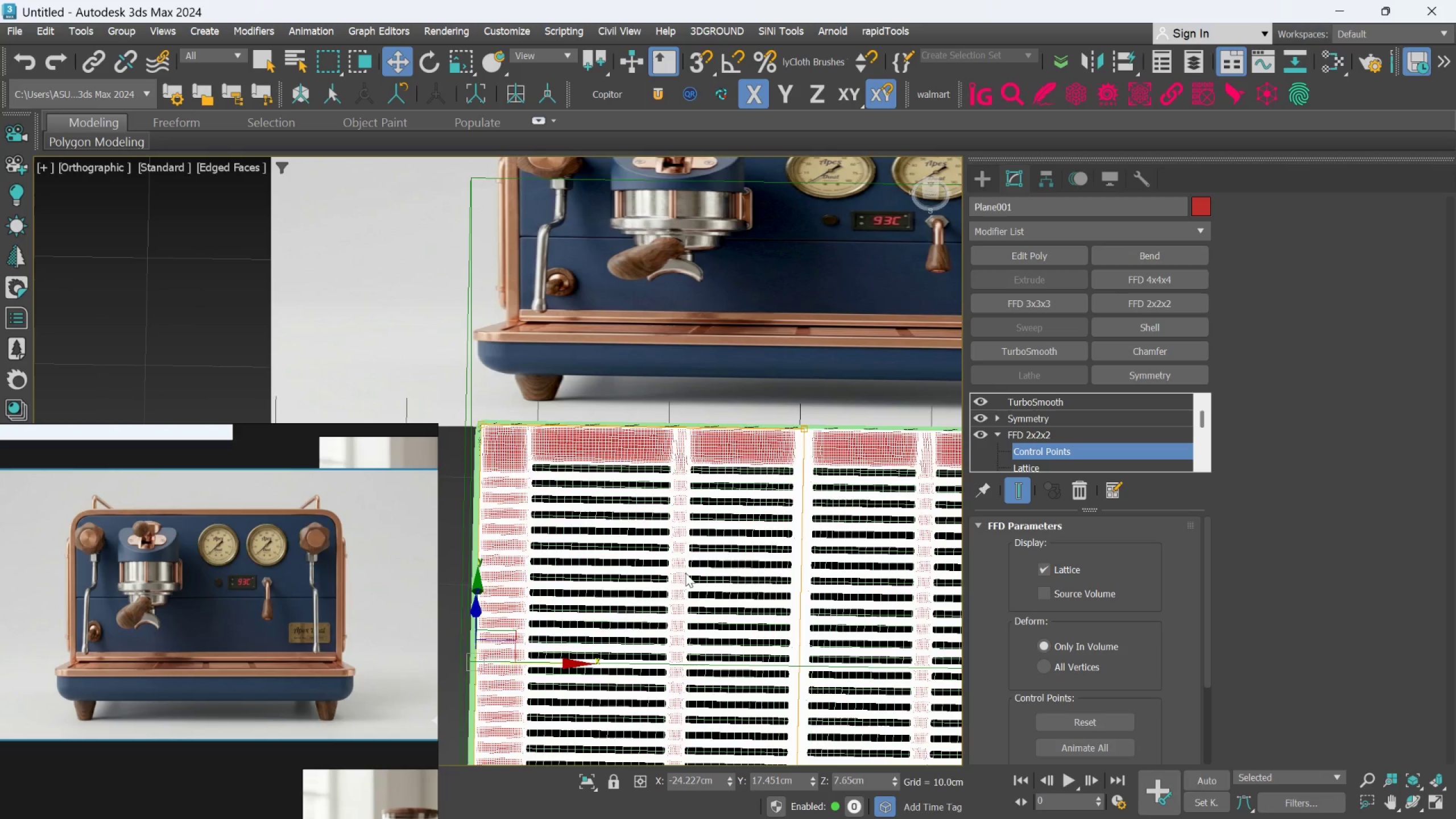 
key(F4)
 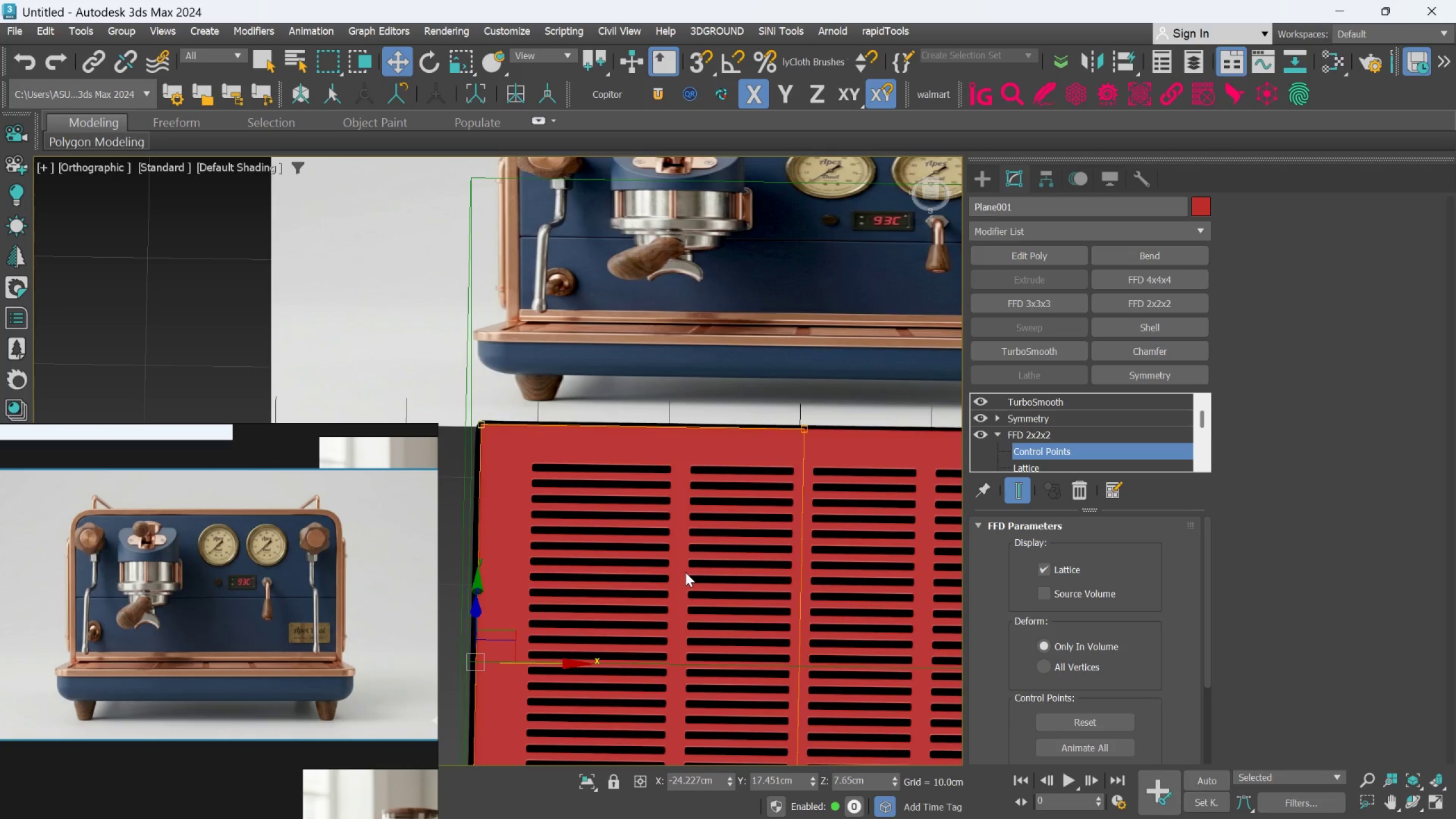 
middle_click([685, 570])
 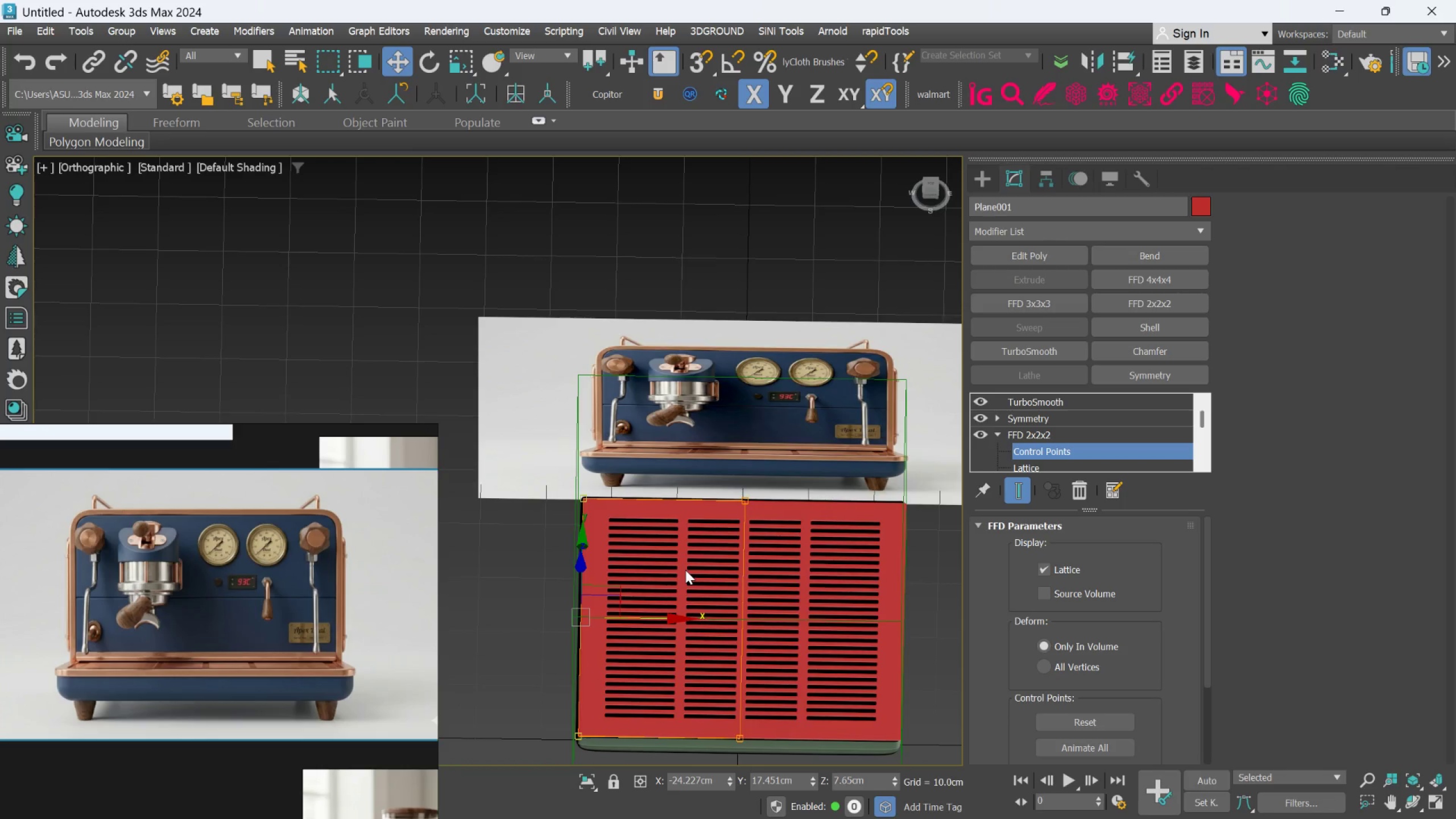 
scroll: coordinate [685, 572], scroll_direction: down, amount: 2.0
 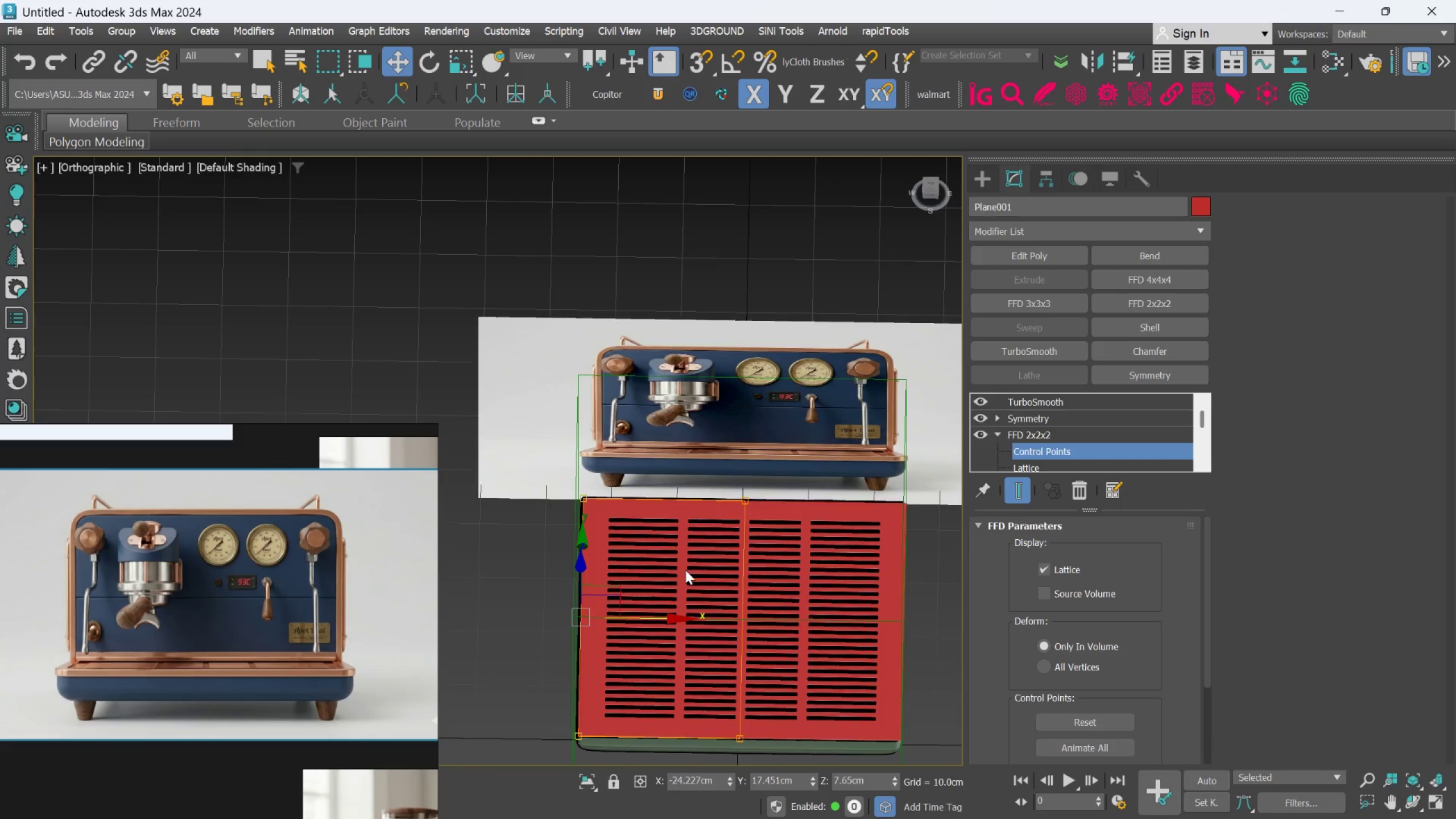 
hold_key(key=AltLeft, duration=0.34)
 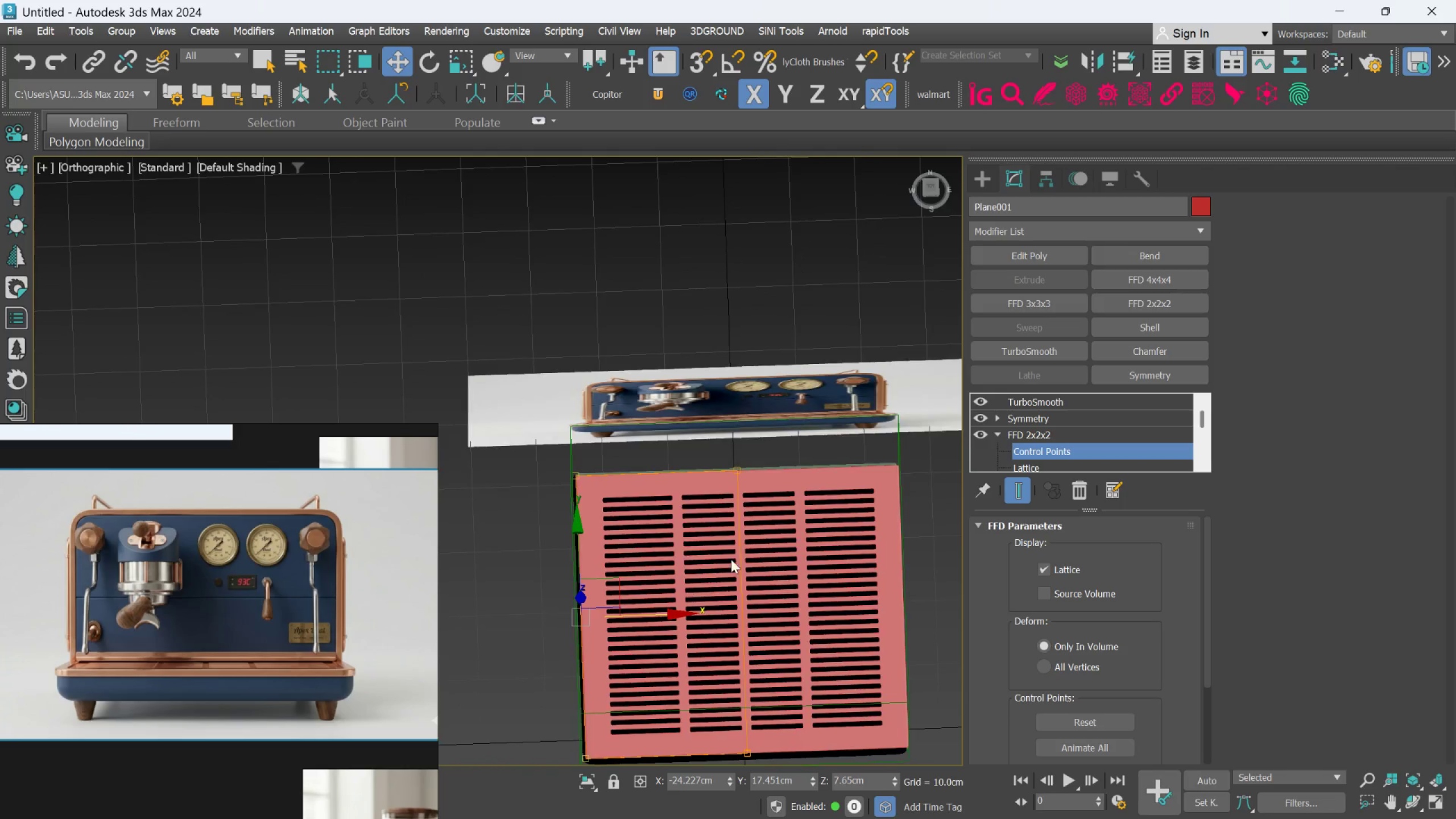 
hold_key(key=AltLeft, duration=0.94)
 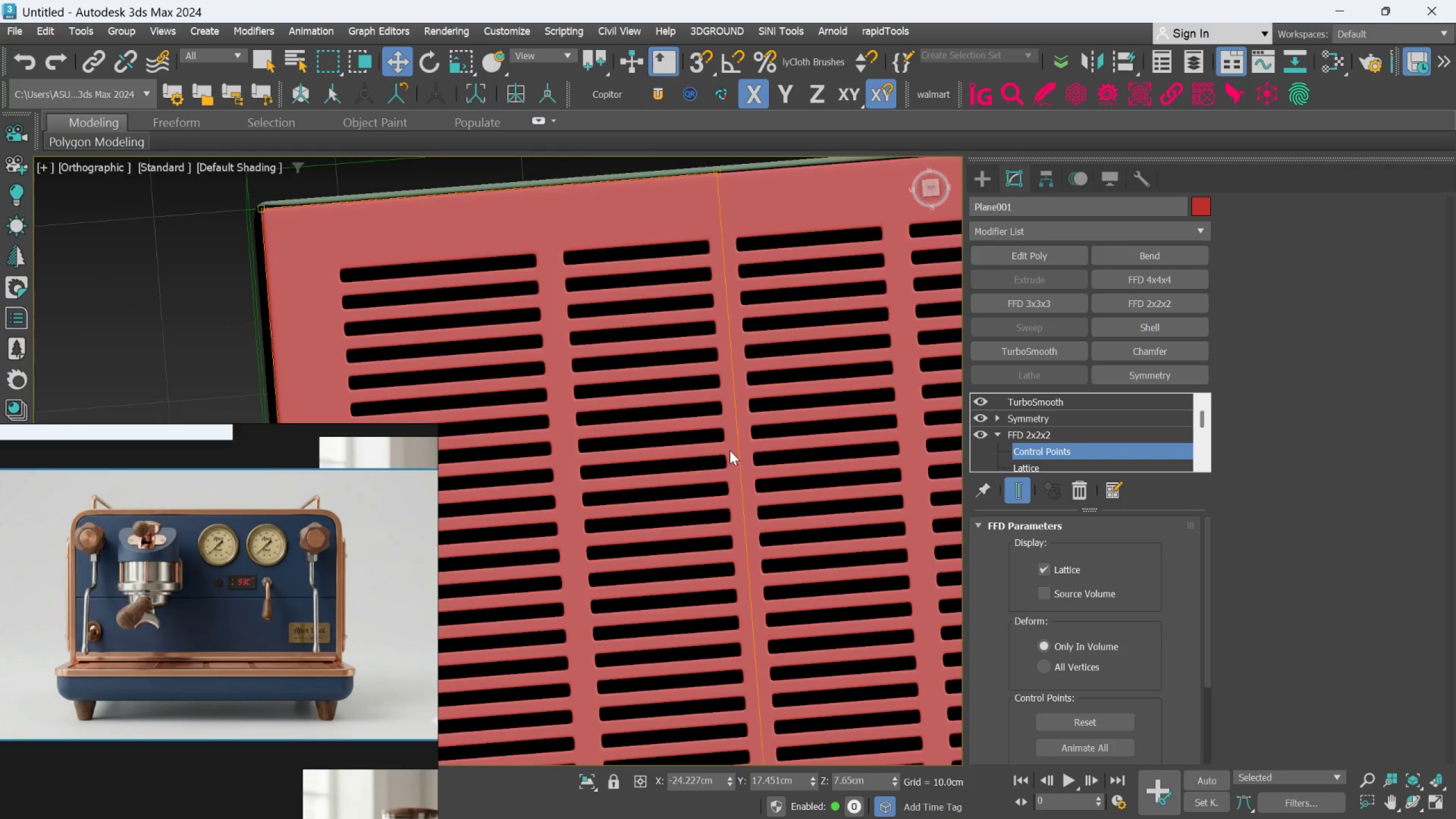 
scroll: coordinate [731, 559], scroll_direction: up, amount: 3.0
 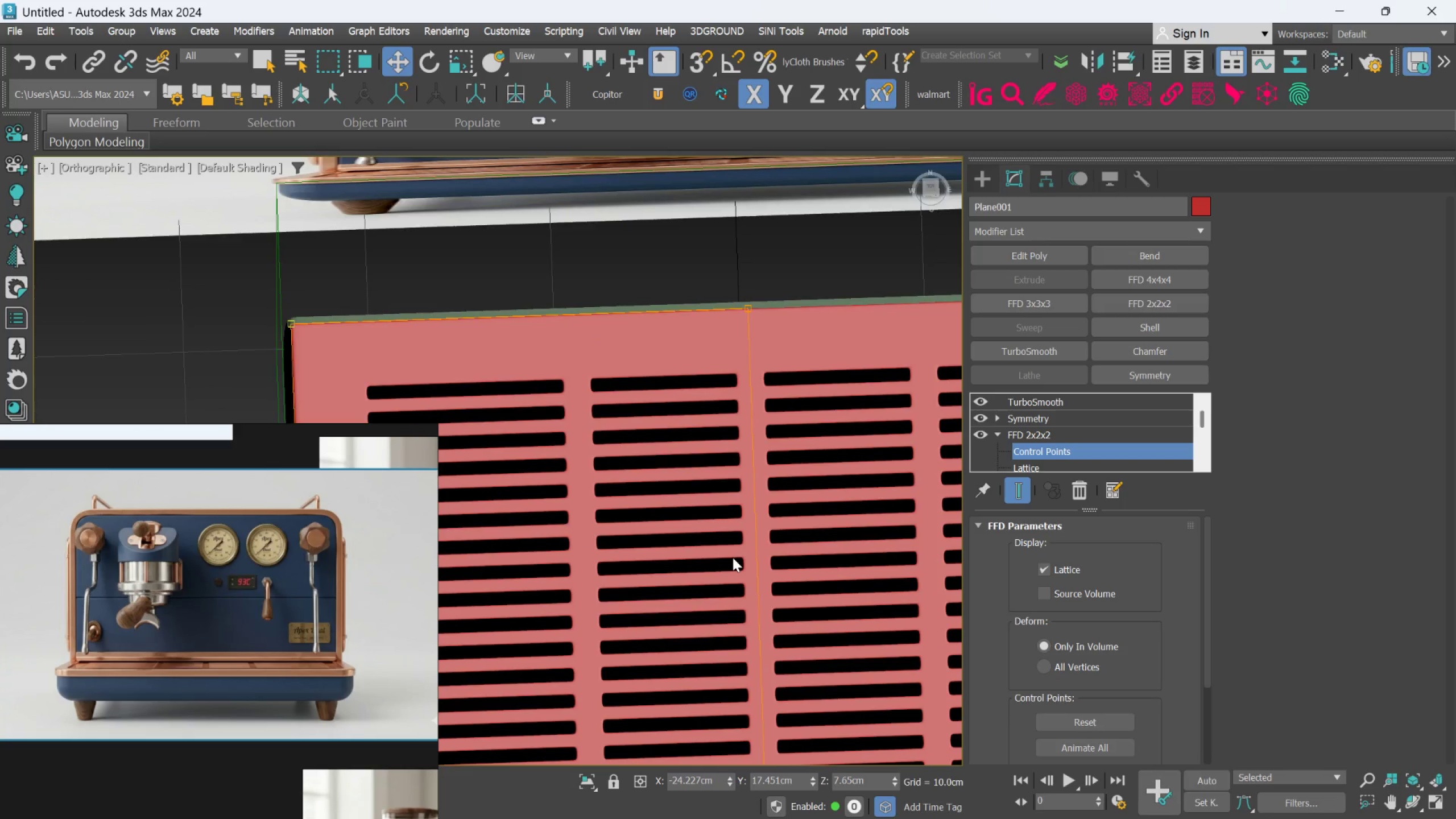 
hold_key(key=AltLeft, duration=0.55)
 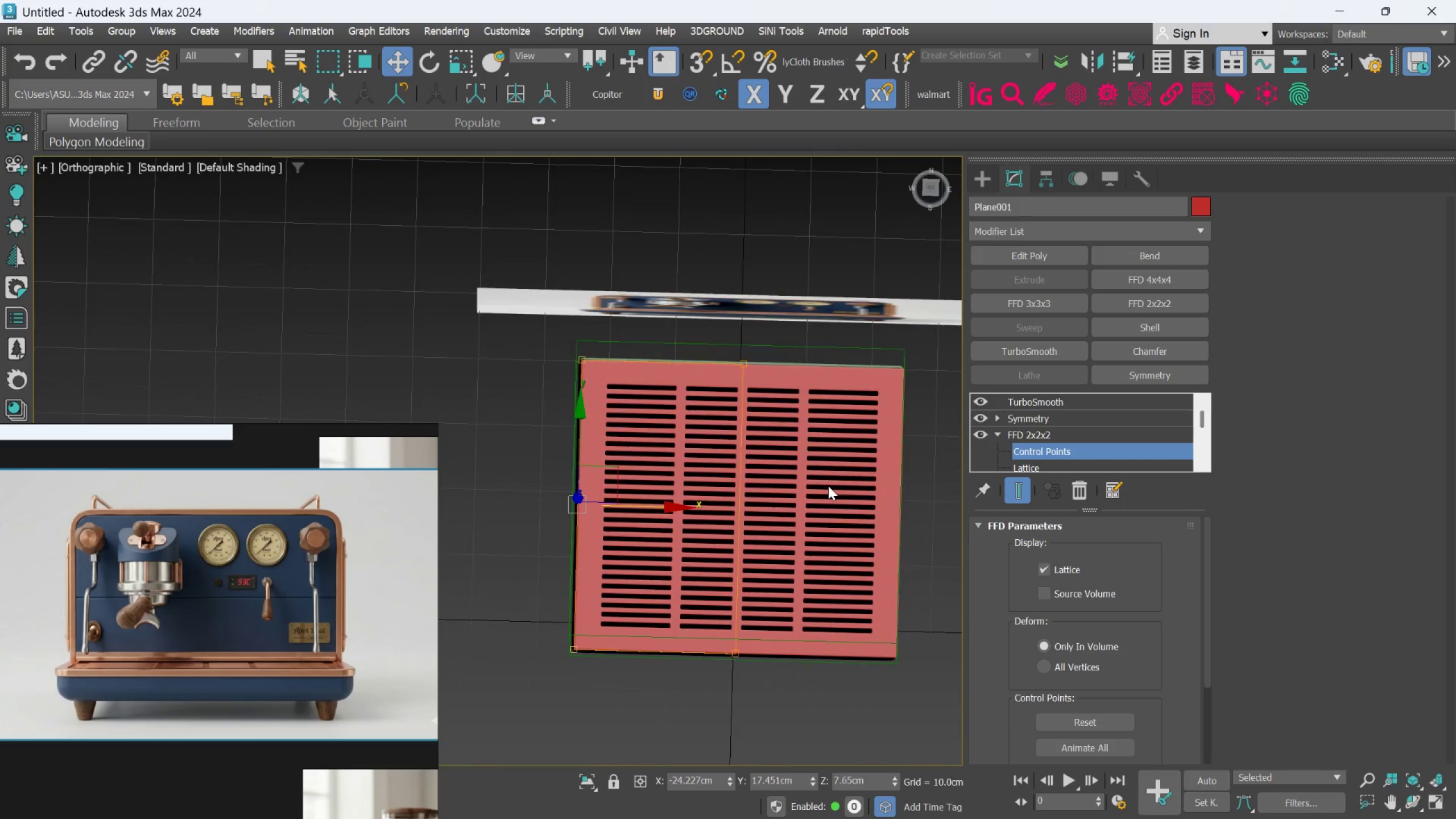 
scroll: coordinate [733, 443], scroll_direction: down, amount: 3.0
 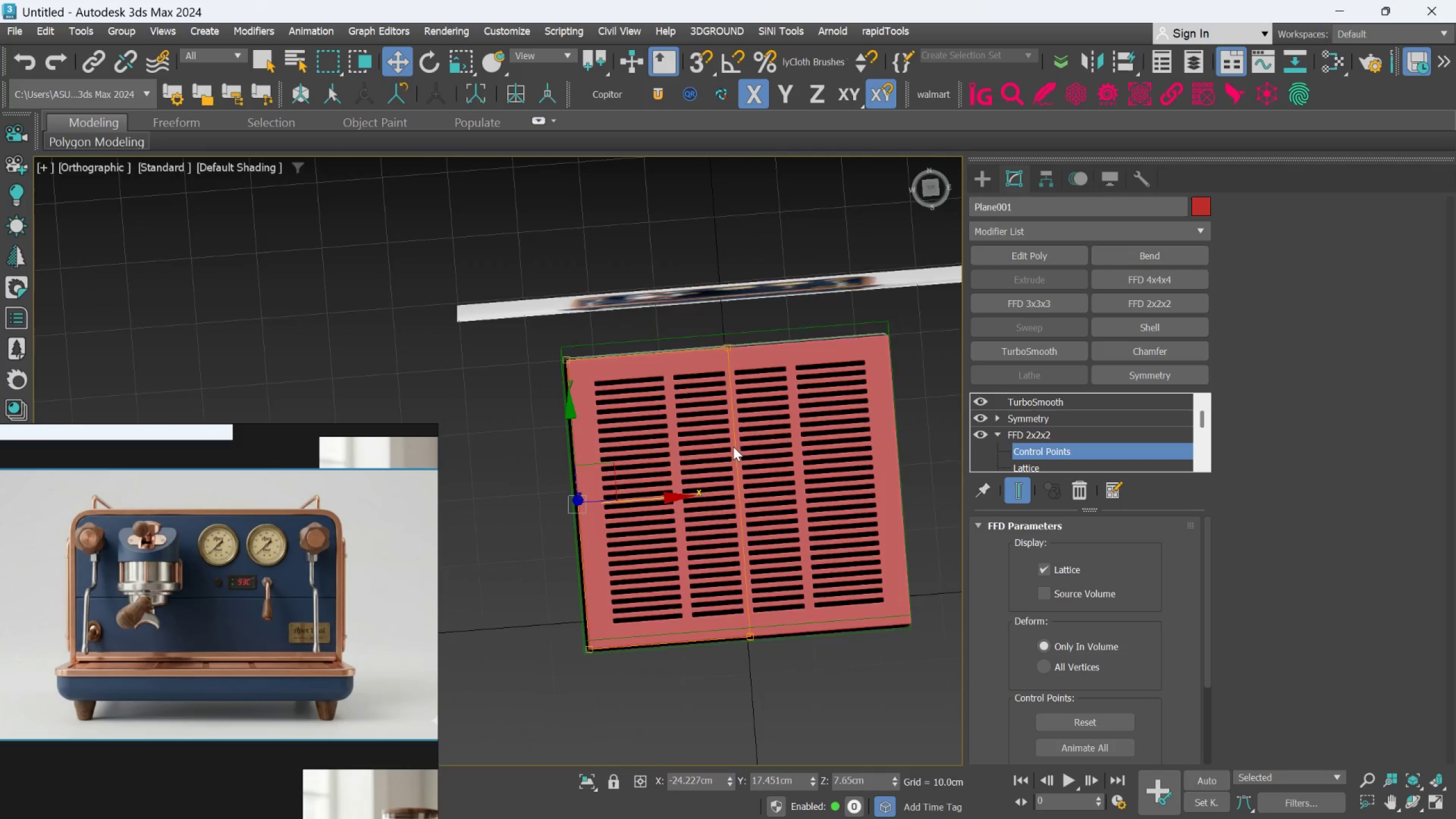 
hold_key(key=AltLeft, duration=0.65)
 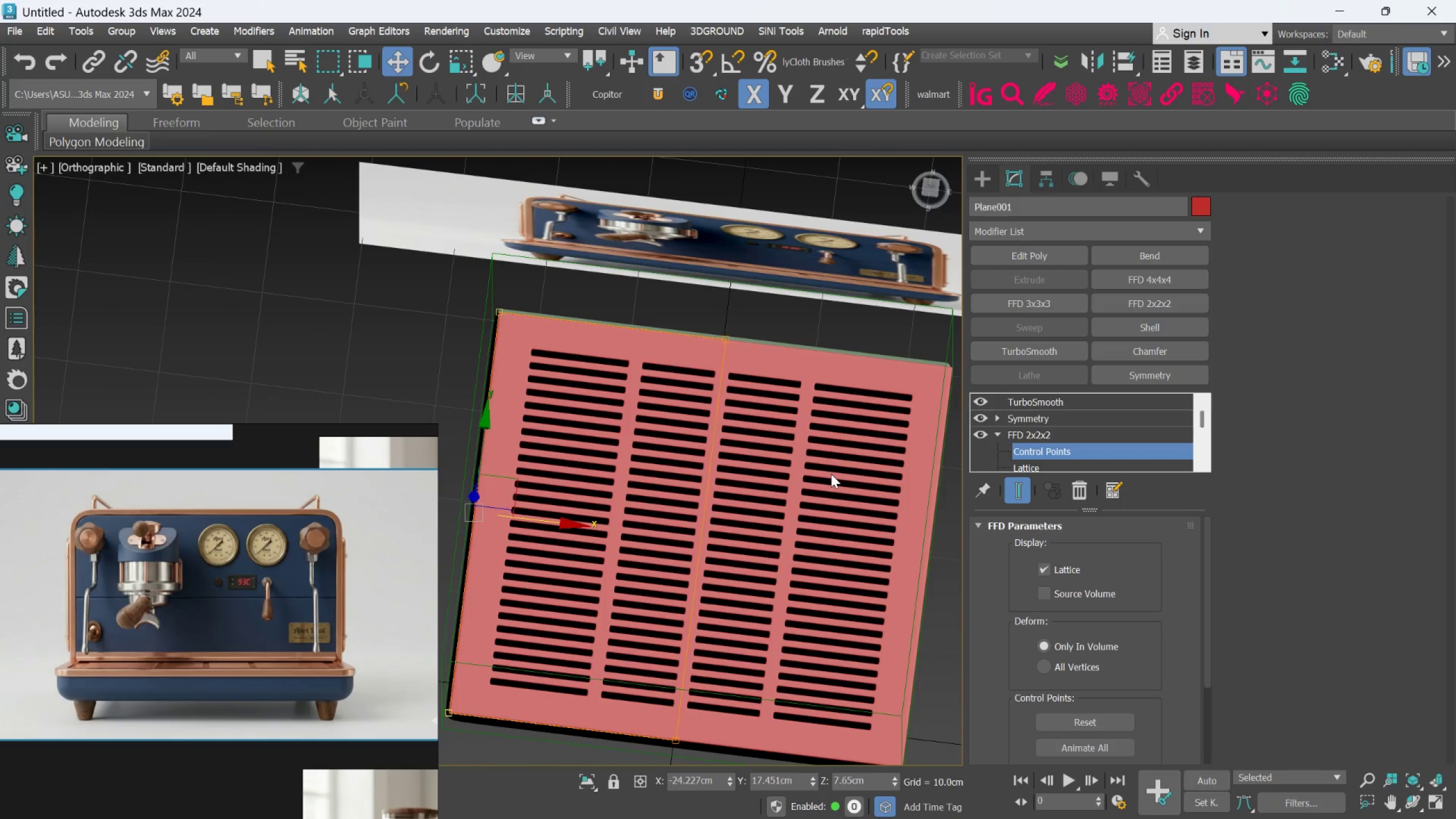 
scroll: coordinate [828, 486], scroll_direction: up, amount: 1.0
 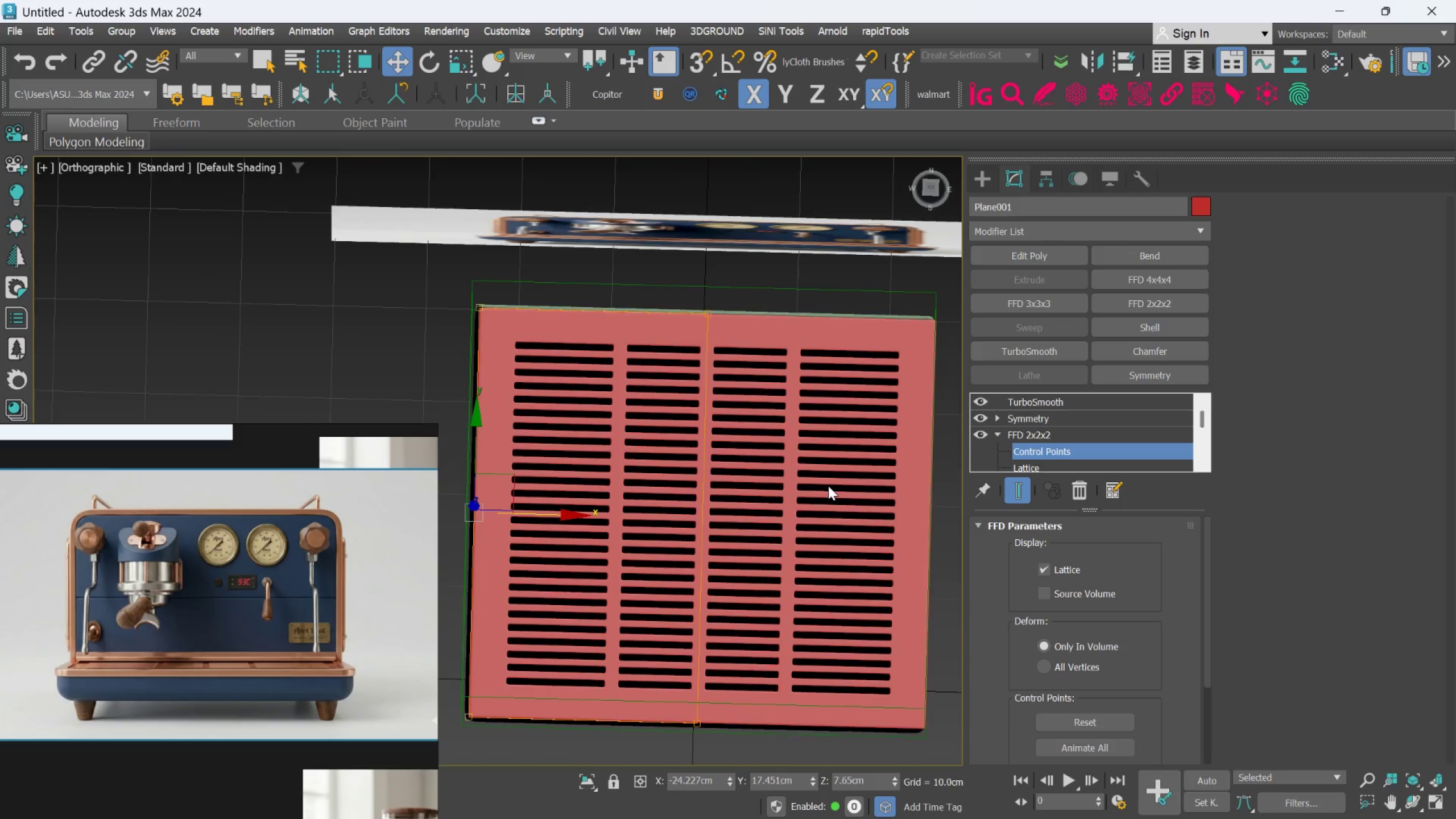 
hold_key(key=AltLeft, duration=0.48)
 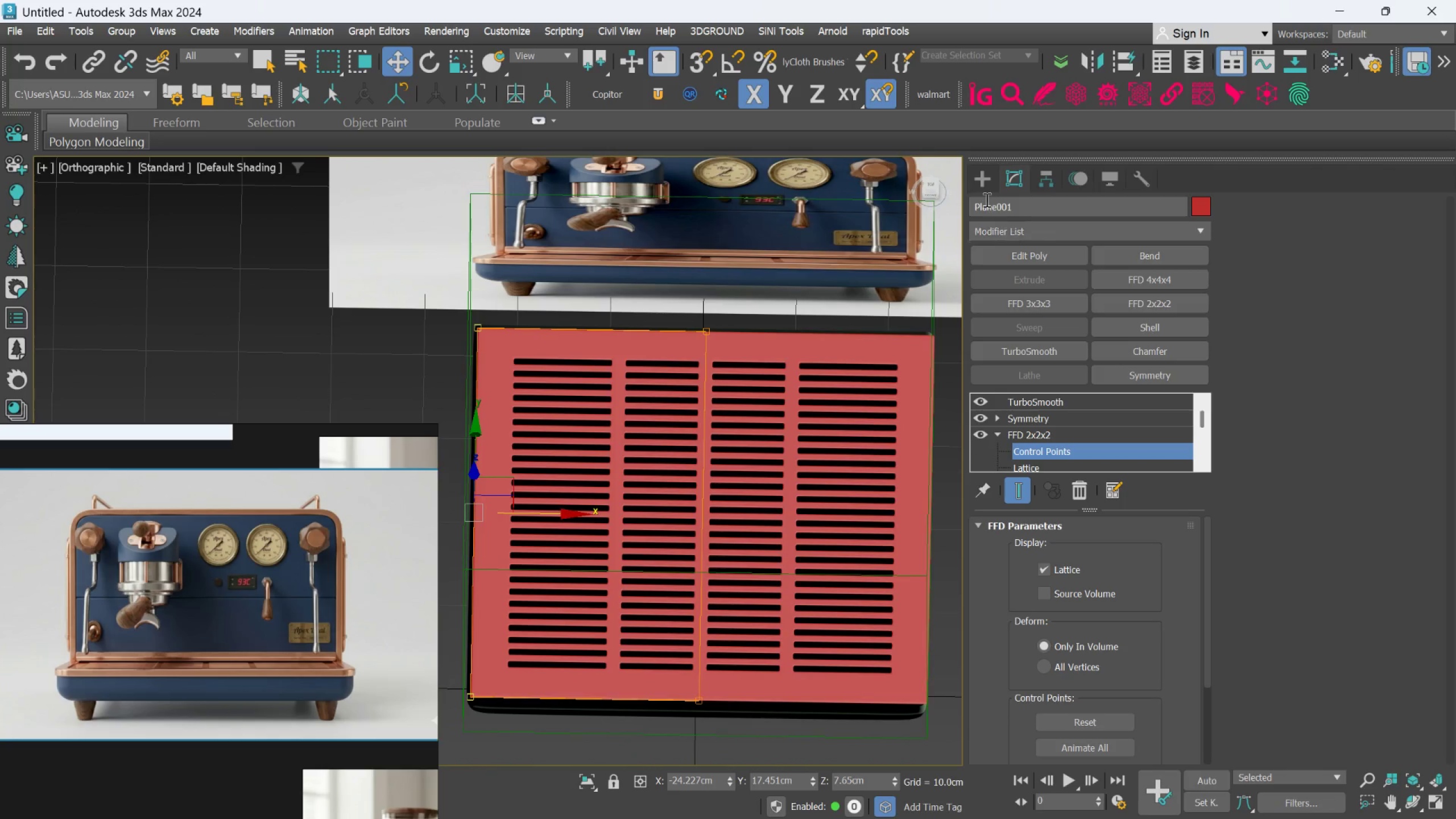 
left_click([985, 184])
 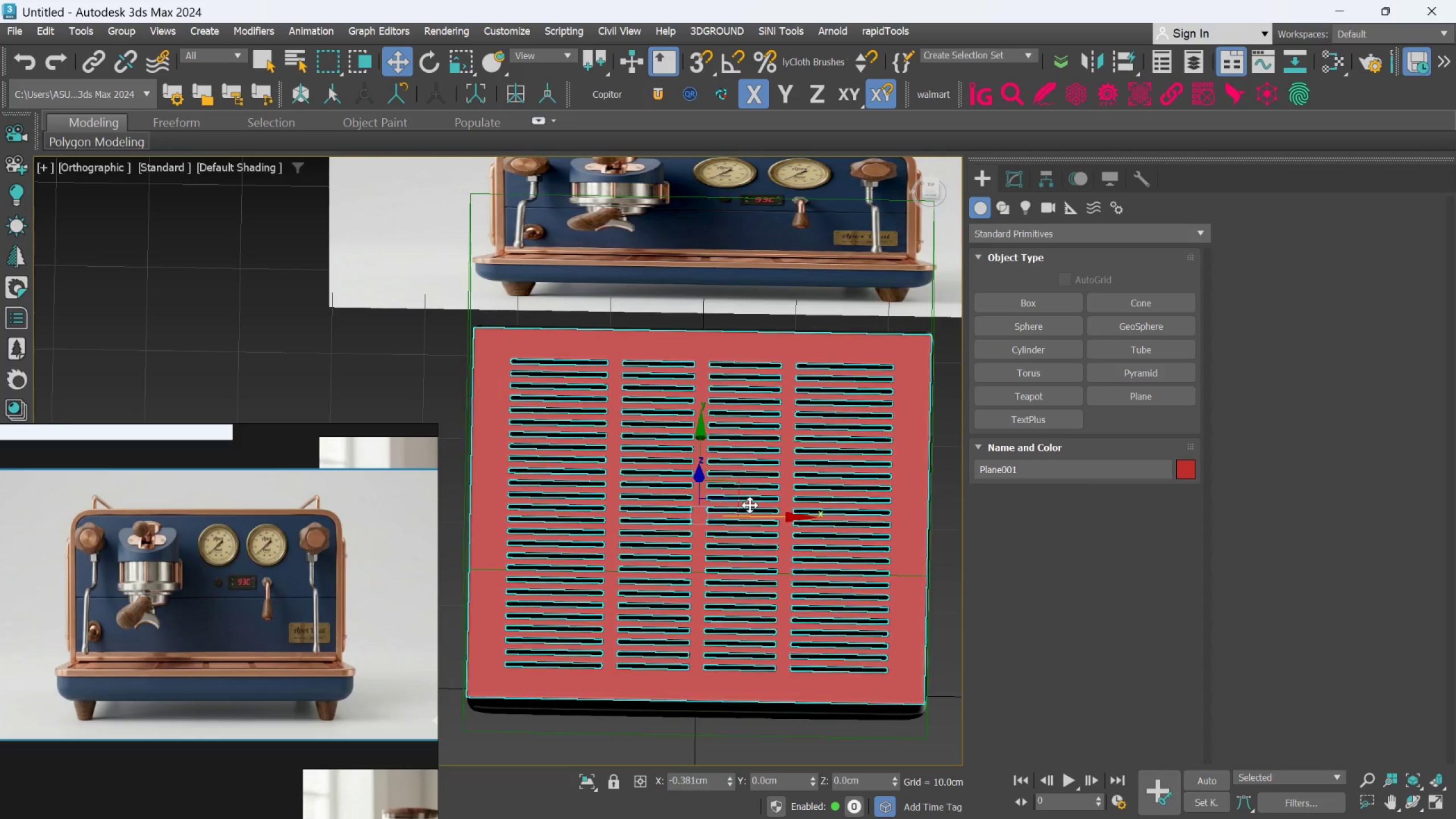 
hold_key(key=AltLeft, duration=0.57)
 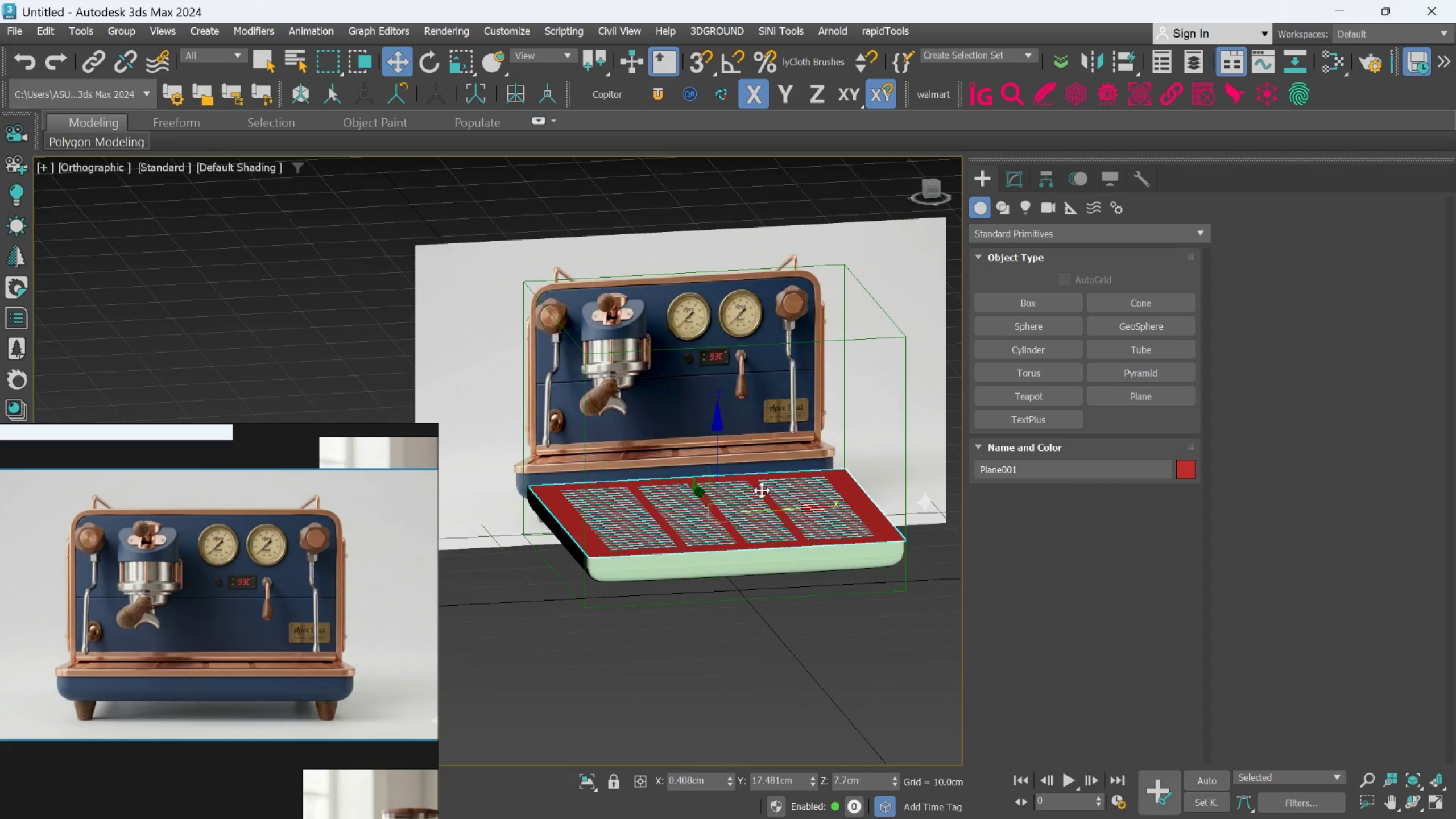 
scroll: coordinate [753, 507], scroll_direction: down, amount: 1.0
 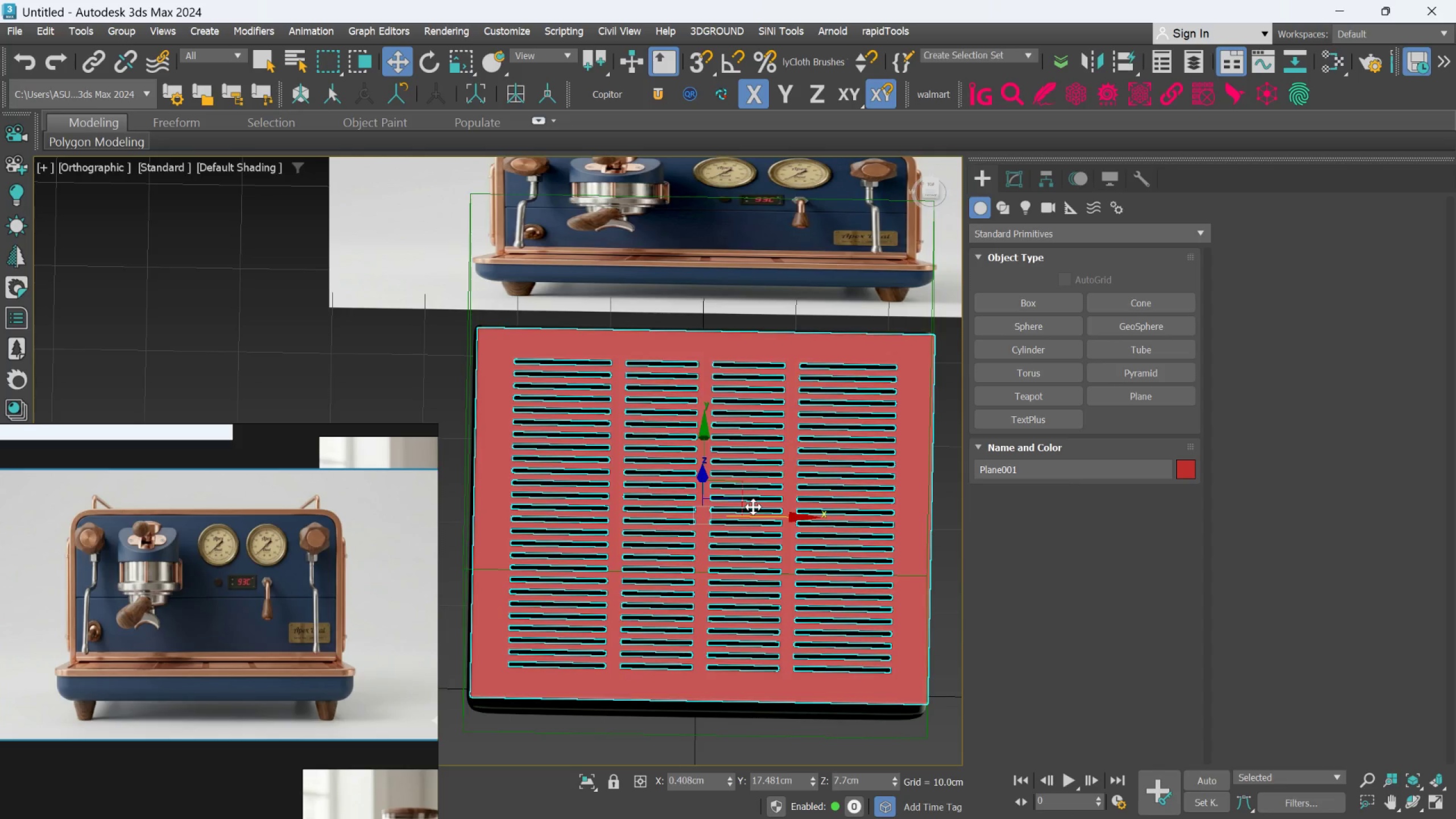 
hold_key(key=AltLeft, duration=0.47)
 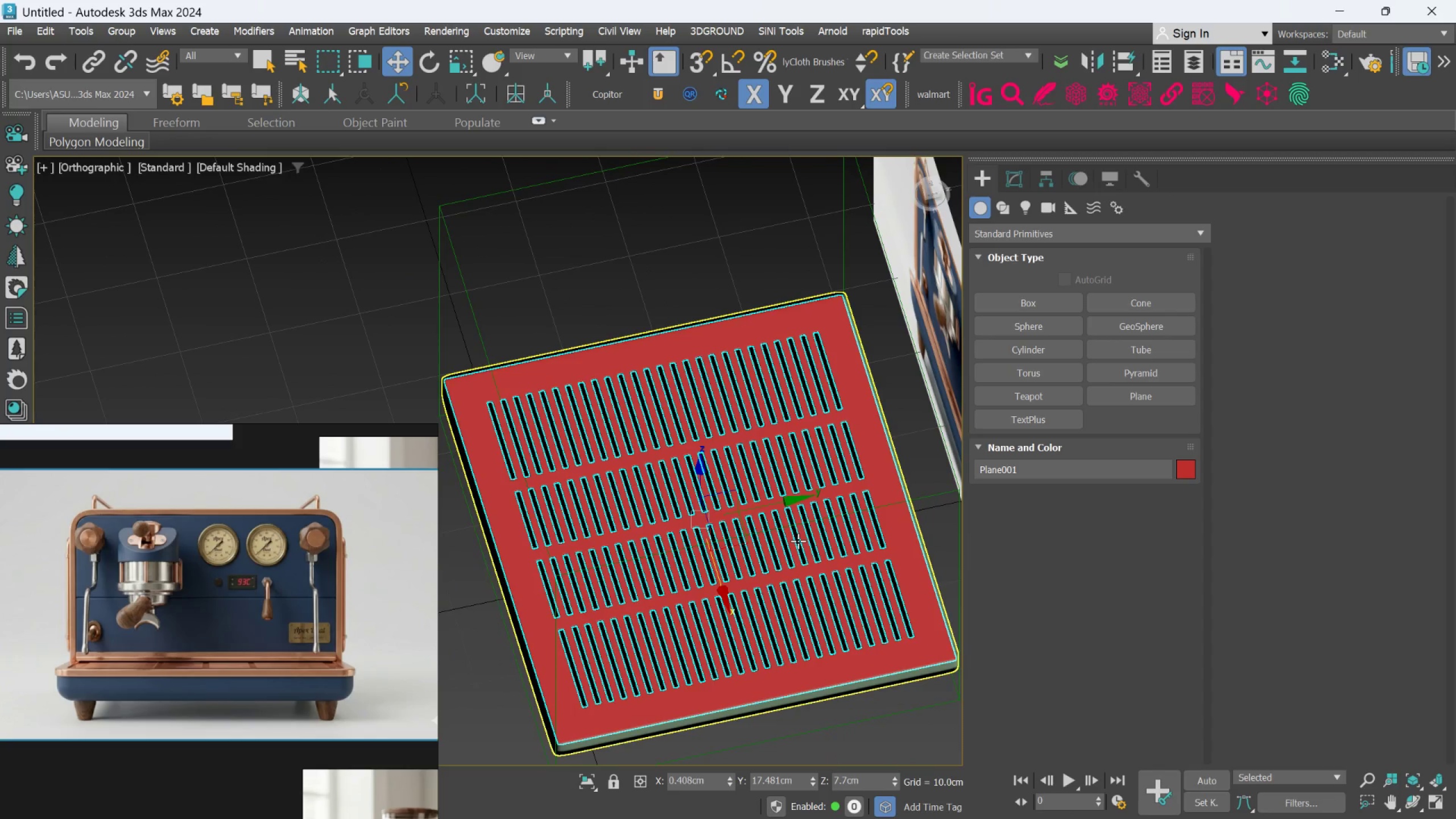 
scroll: coordinate [759, 498], scroll_direction: up, amount: 1.0
 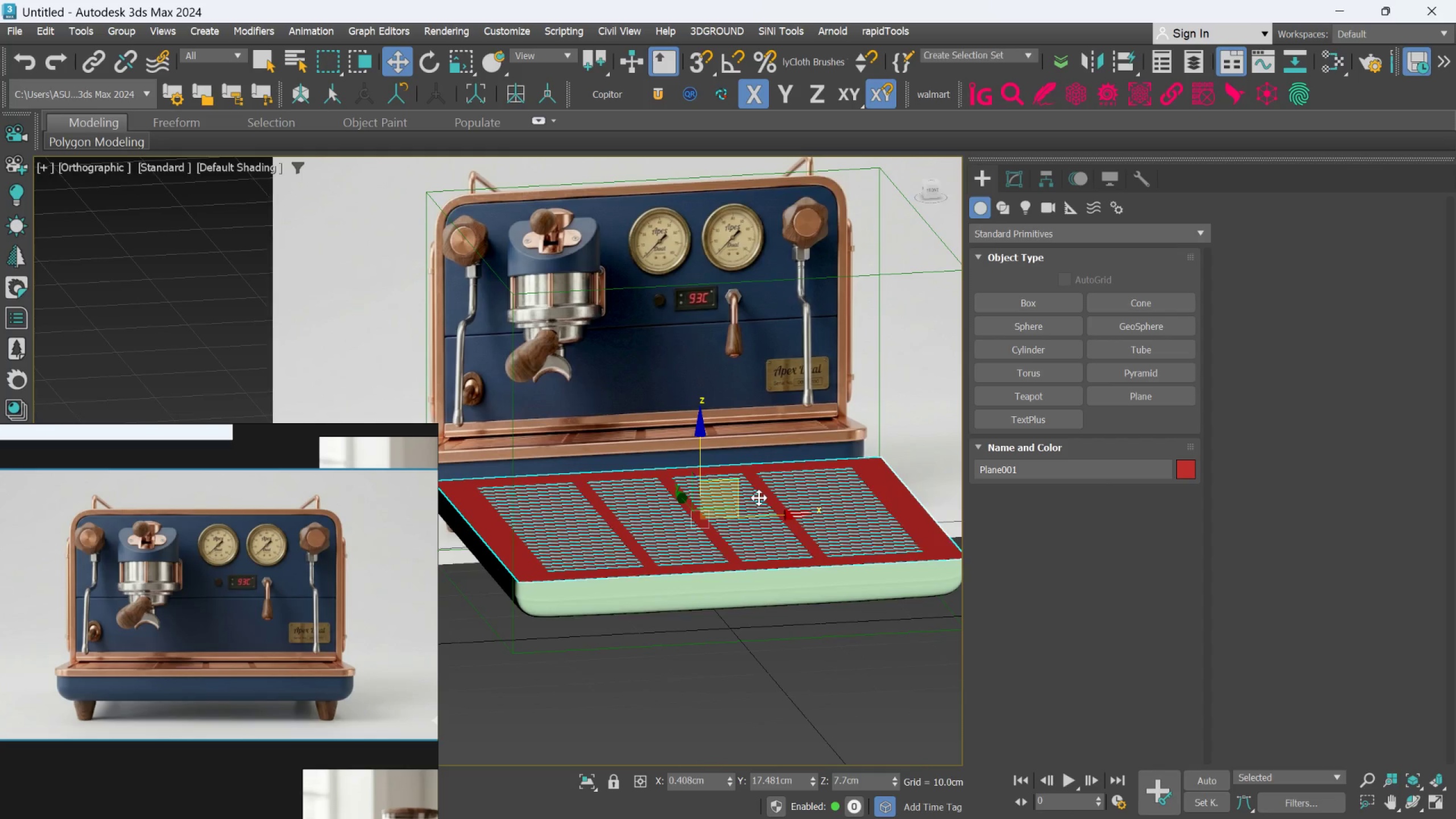 
key(T)
 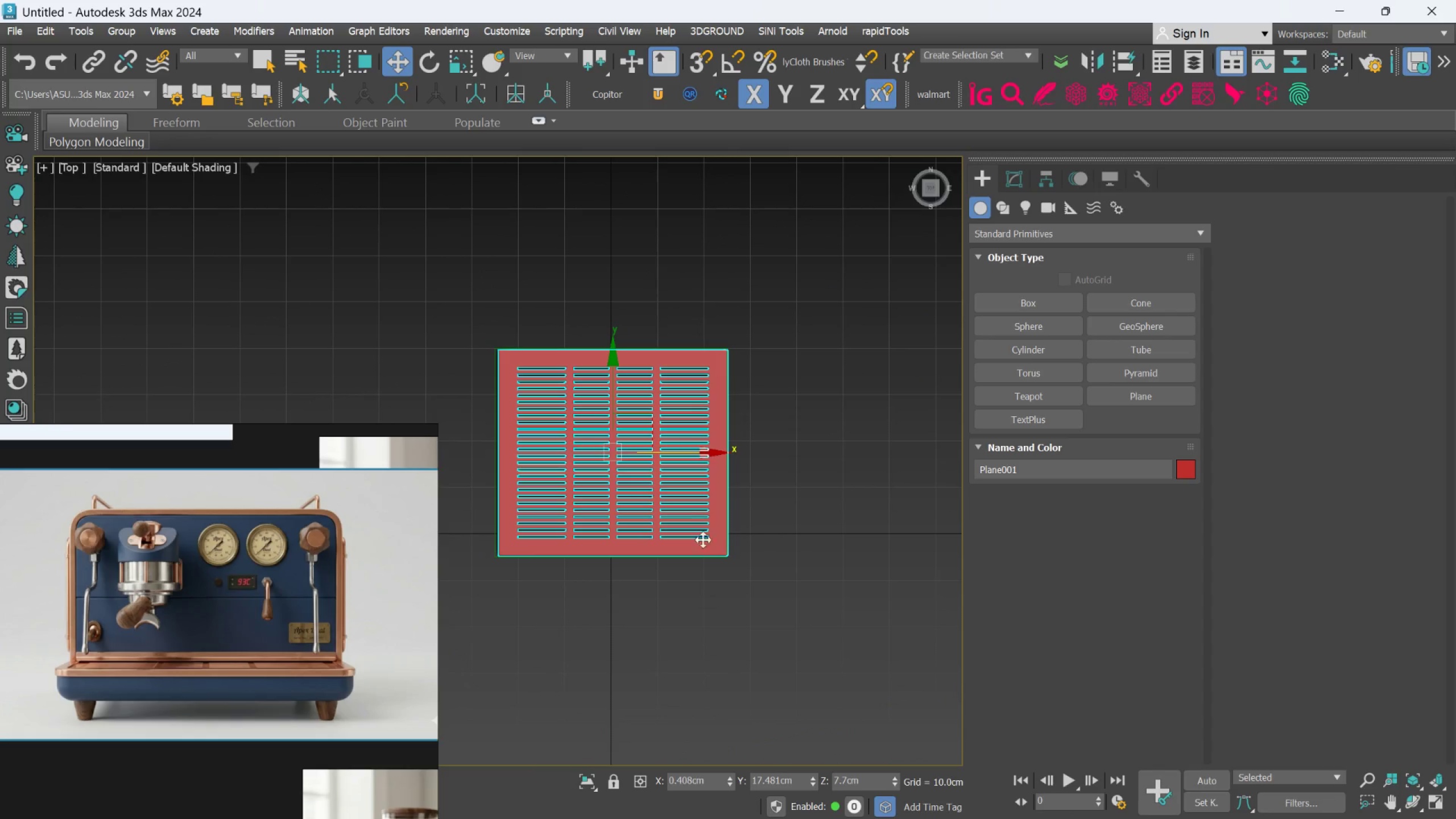 
scroll: coordinate [662, 460], scroll_direction: up, amount: 3.0
 